 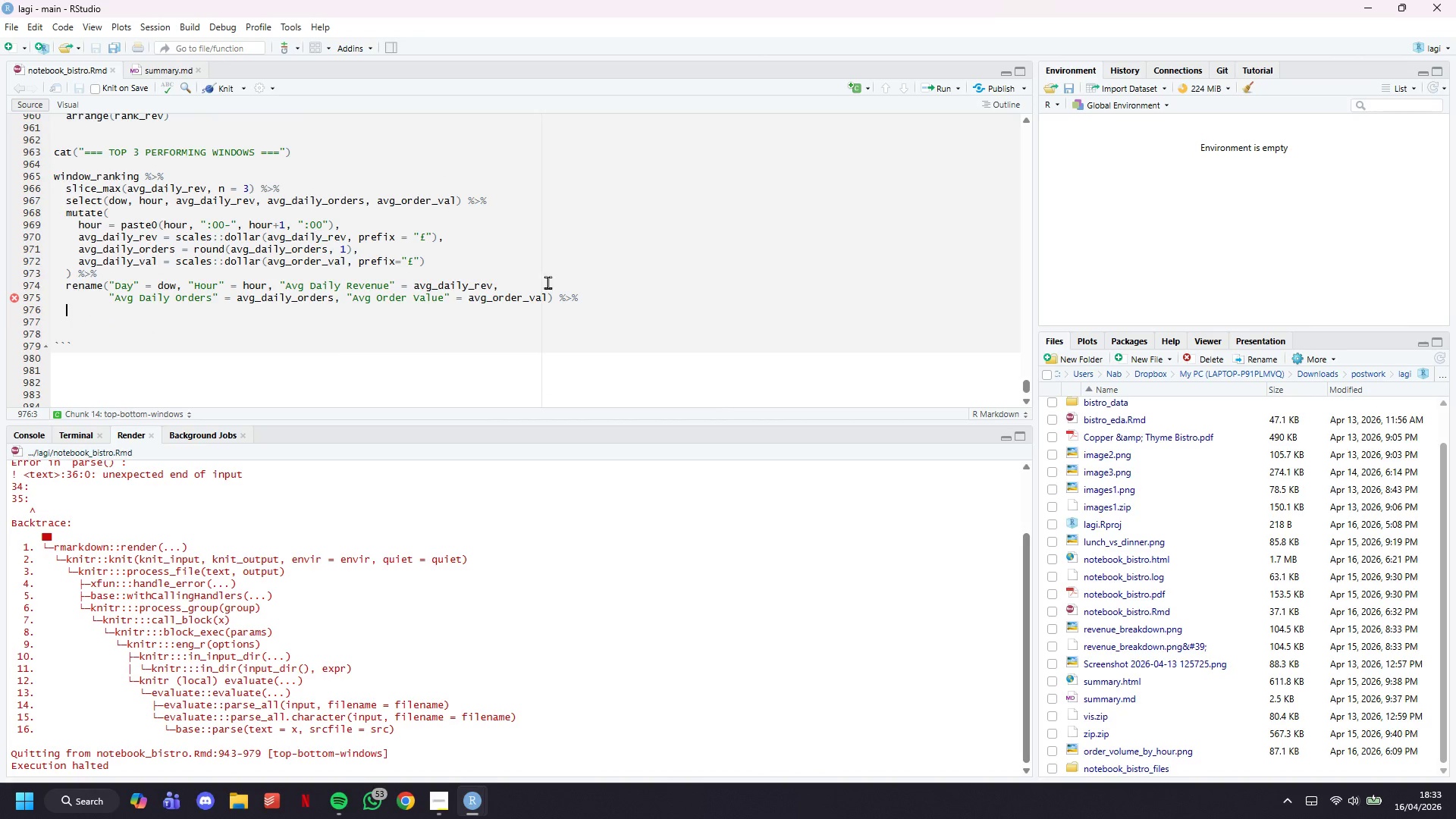 
left_click([639, 302])
 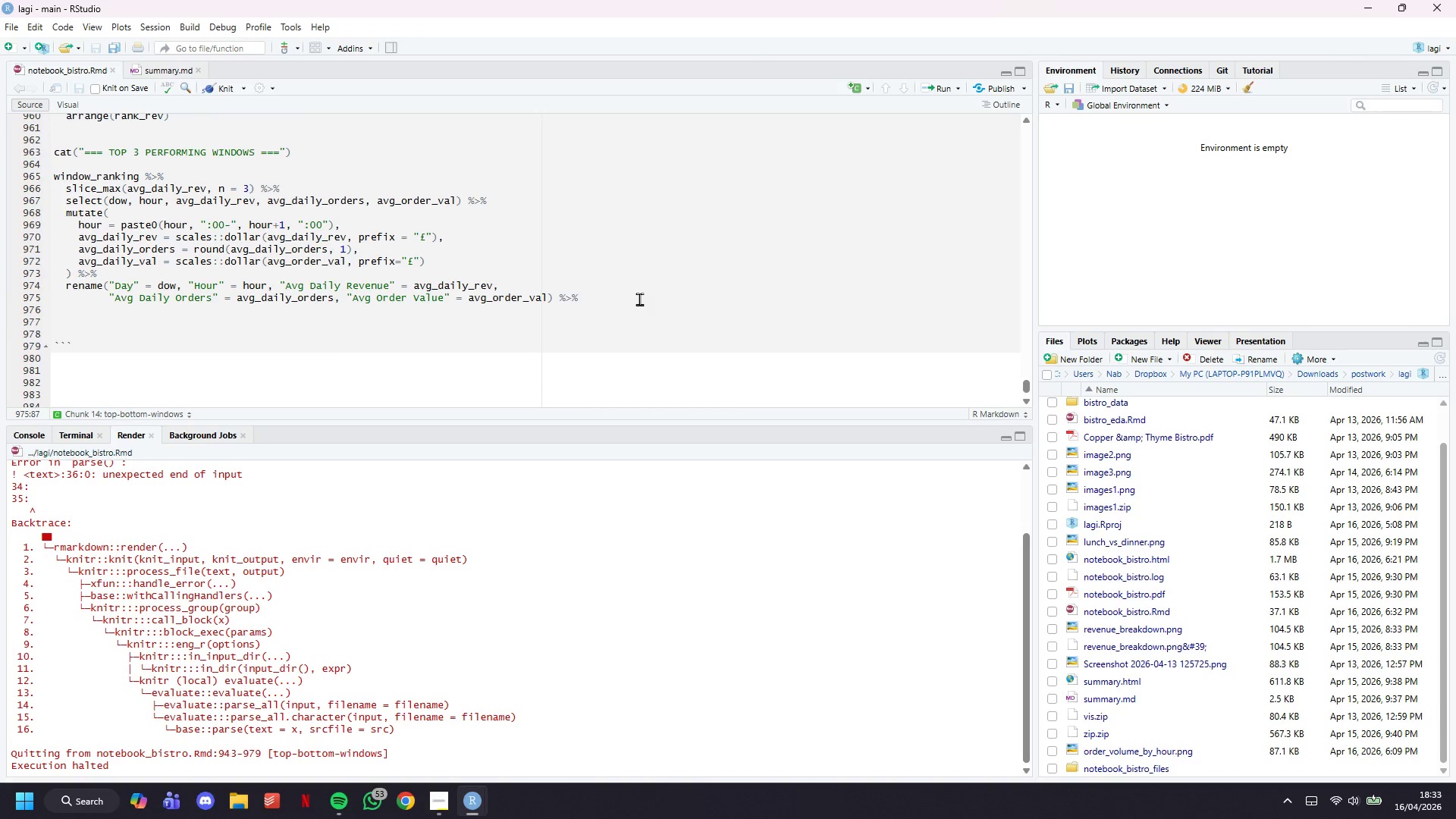 
key(Backspace)
 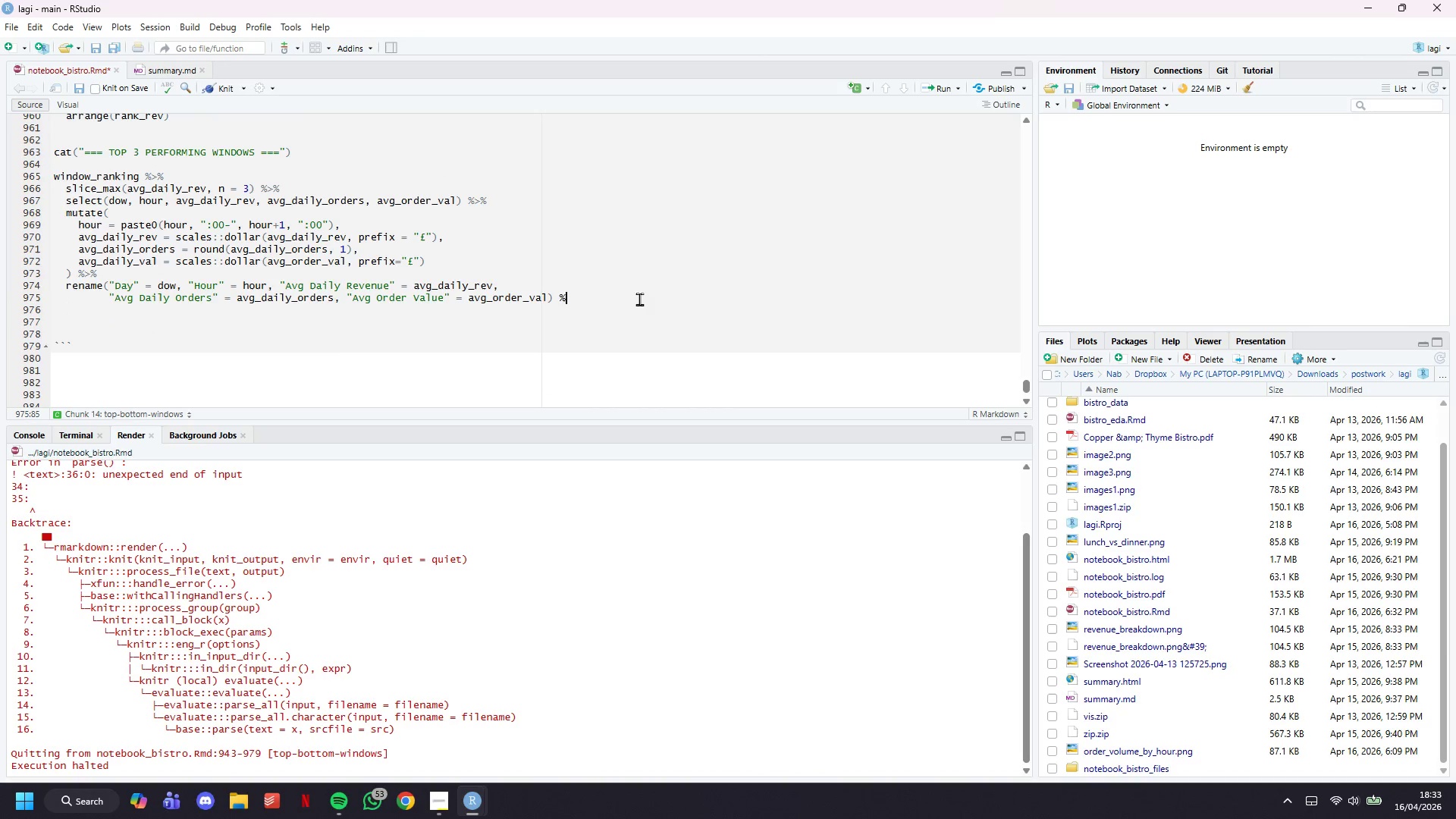 
key(Backspace)
 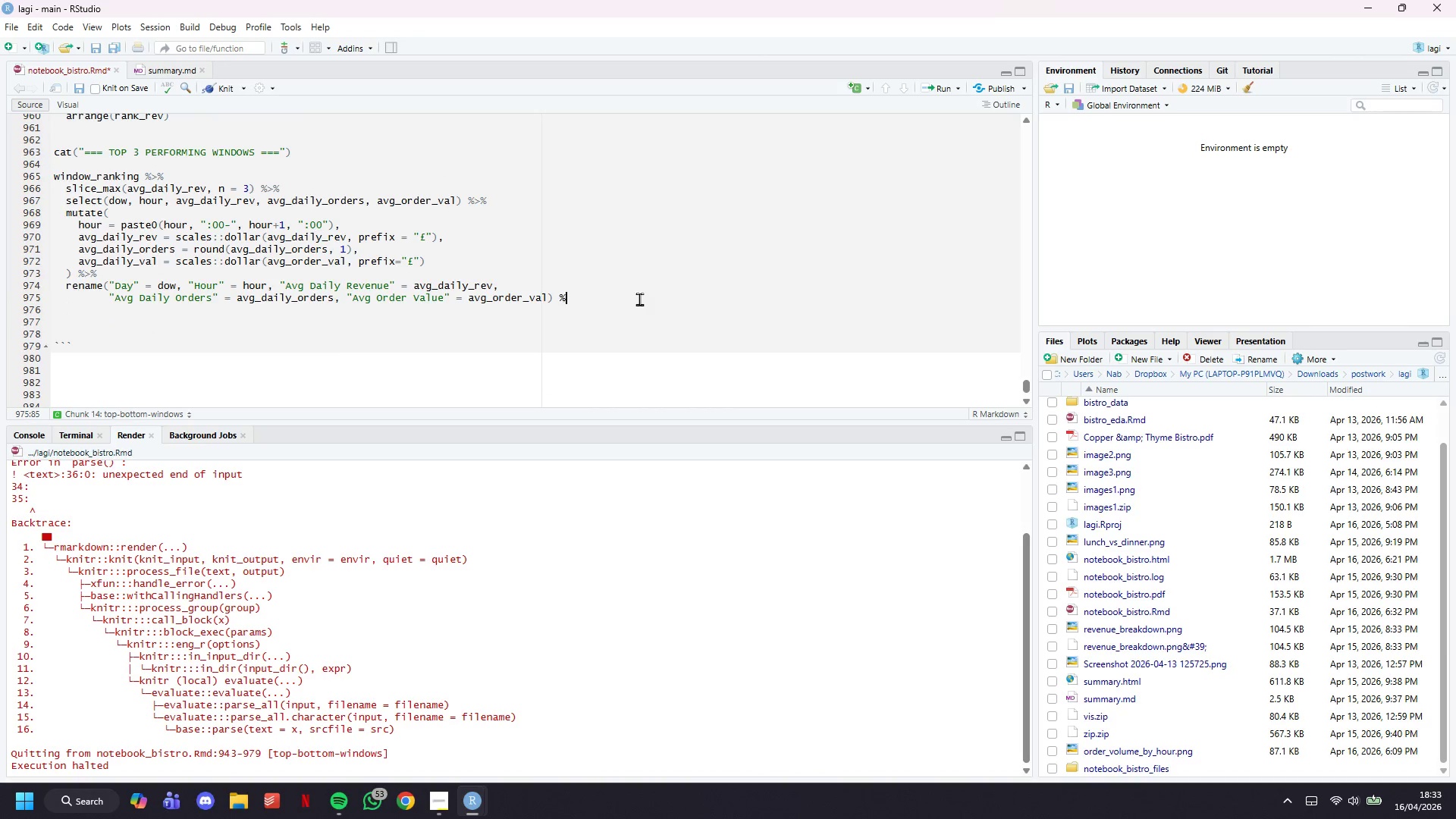 
key(Backspace)
 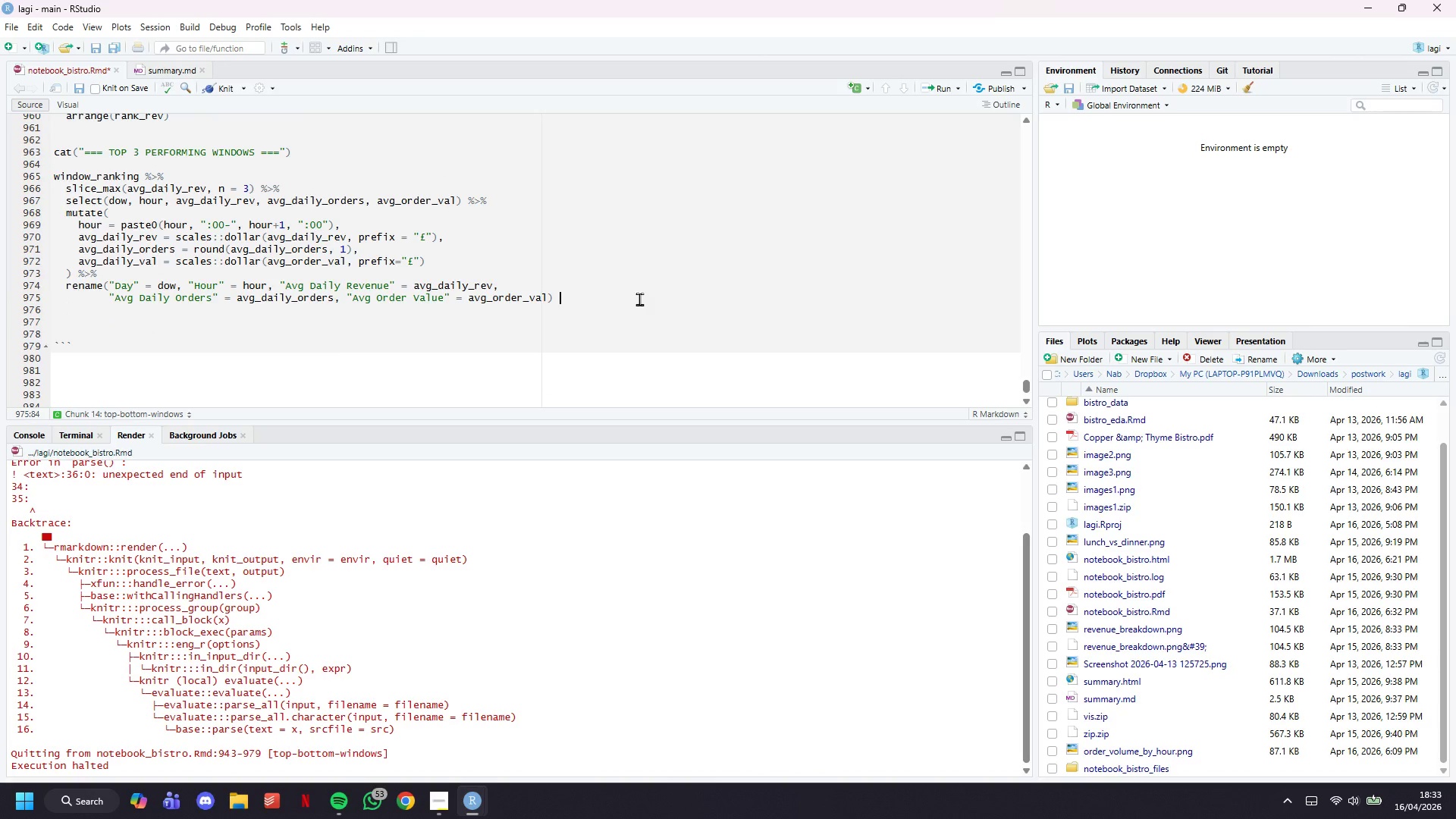 
key(Control+S)
 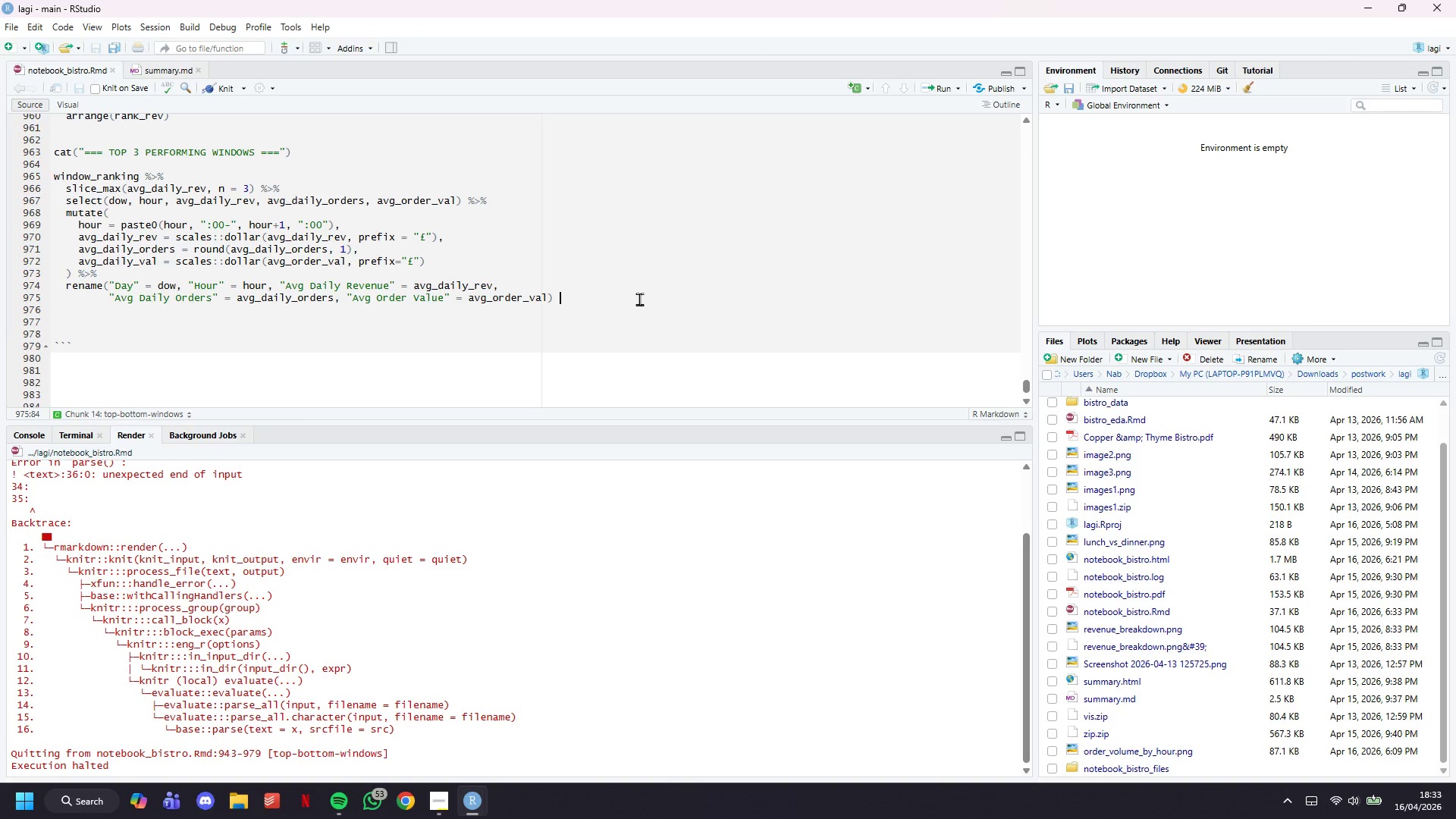 
wait(5.48)
 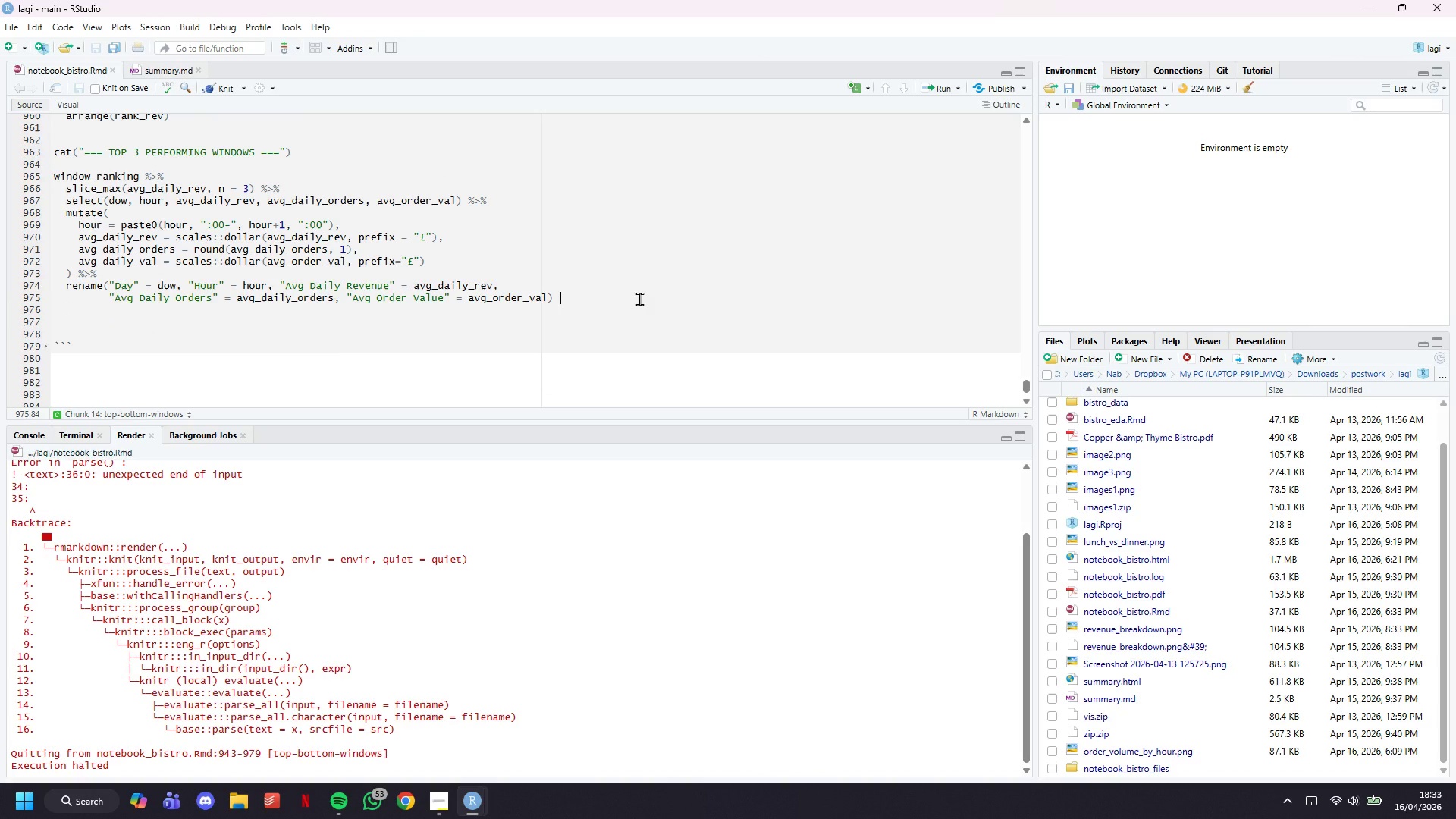 
left_click([224, 90])
 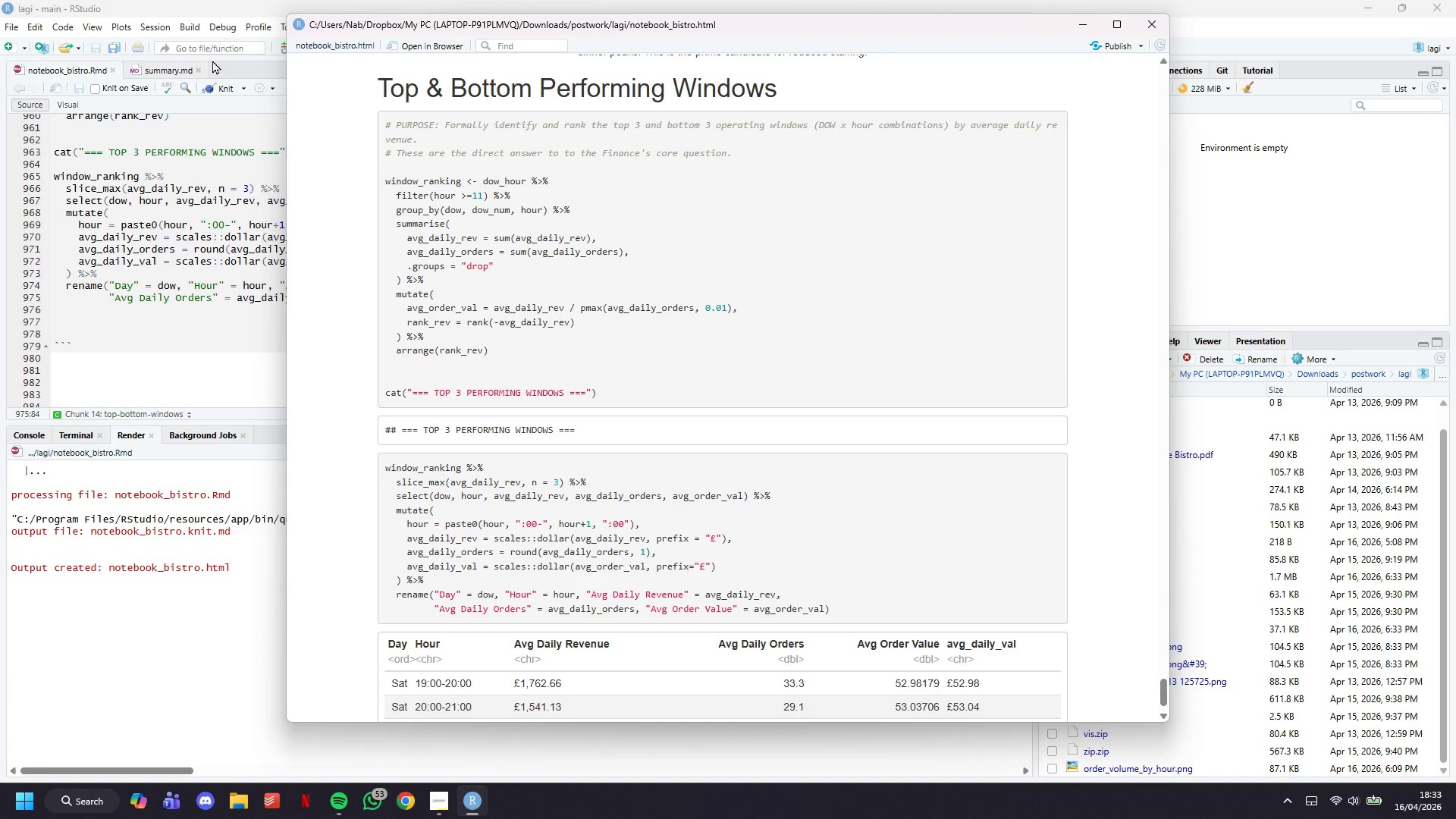 
wait(37.58)
 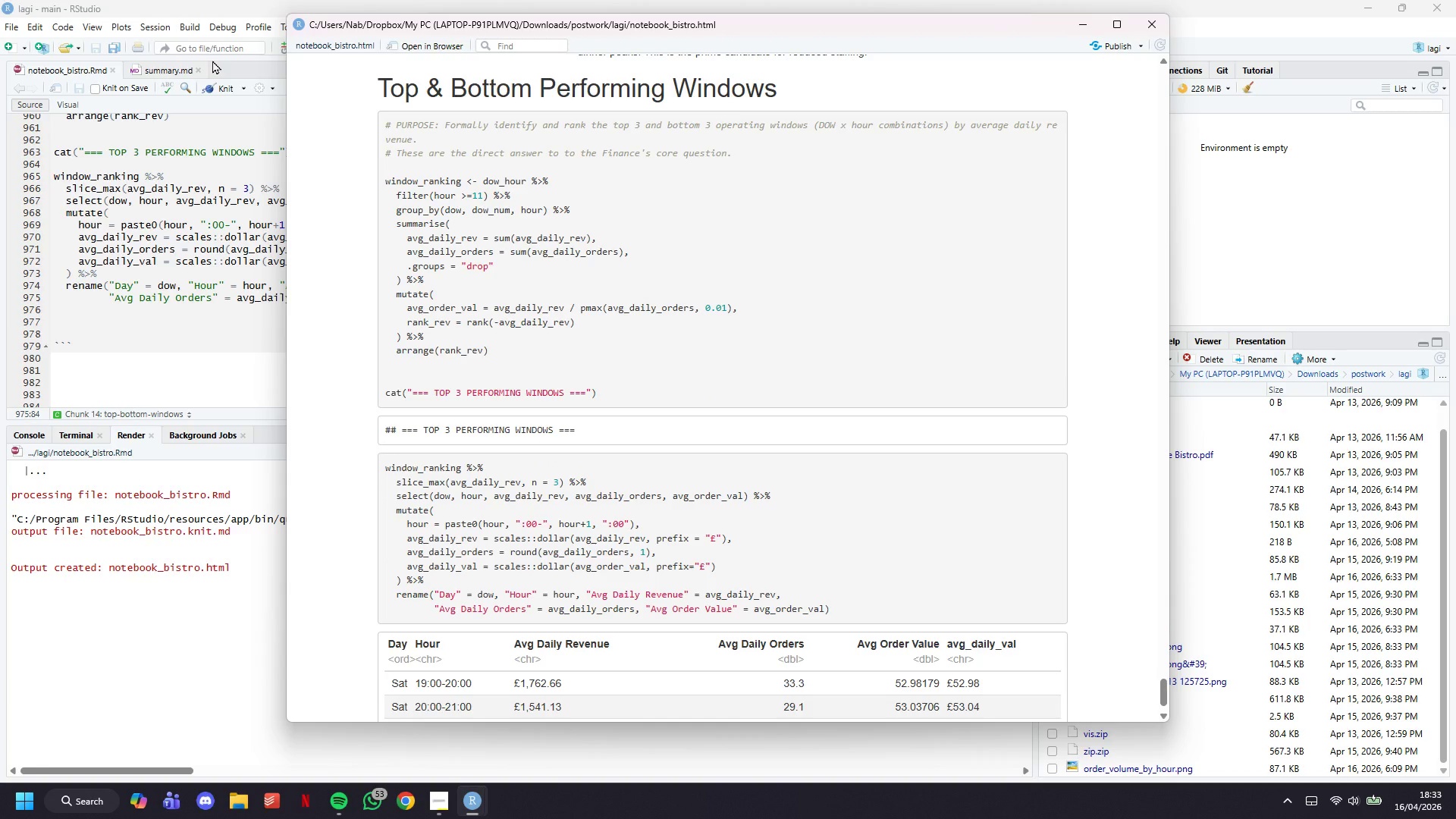 
scroll: coordinate [891, 347], scroll_direction: down, amount: 16.0
 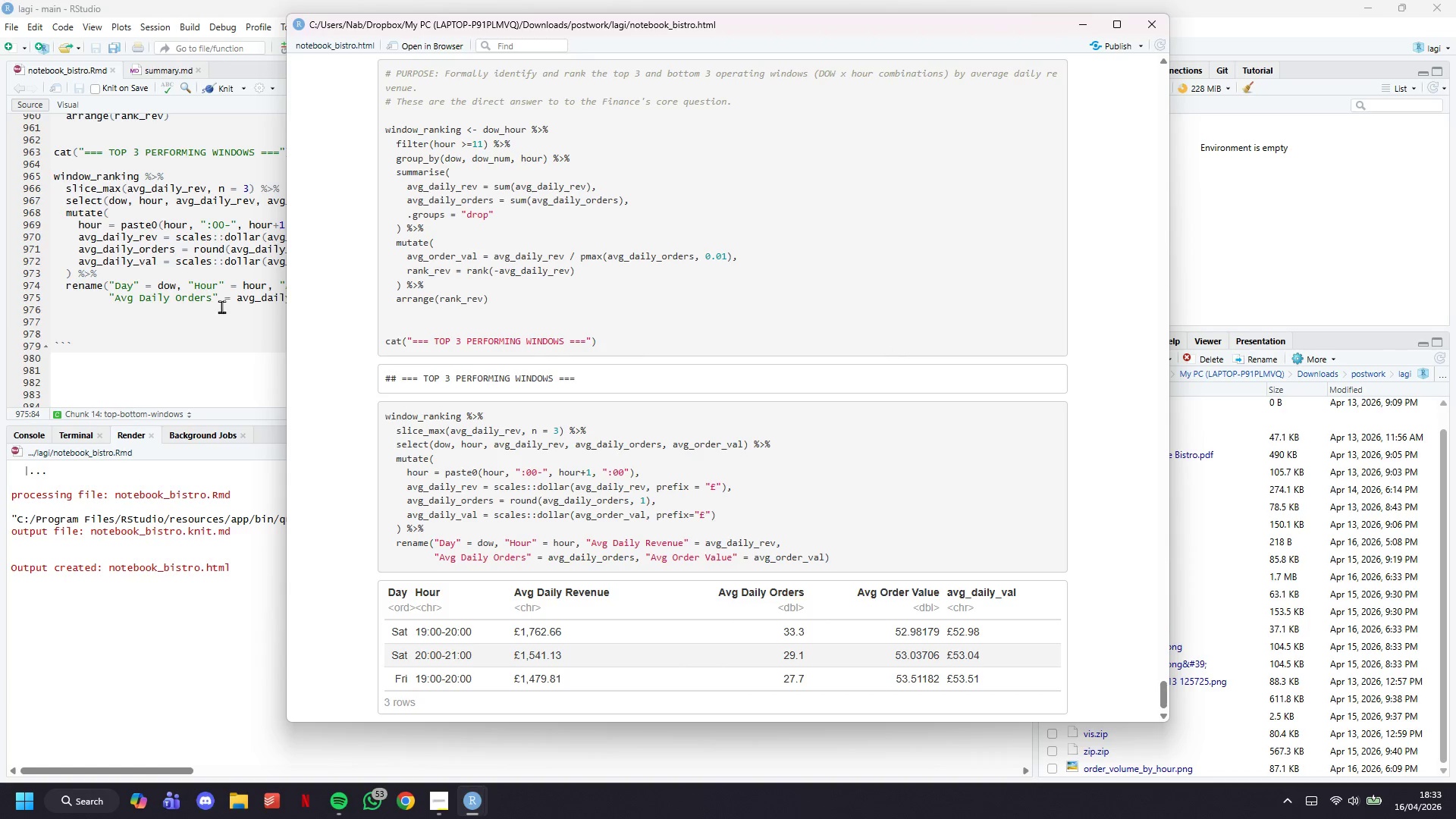 
left_click([229, 316])
 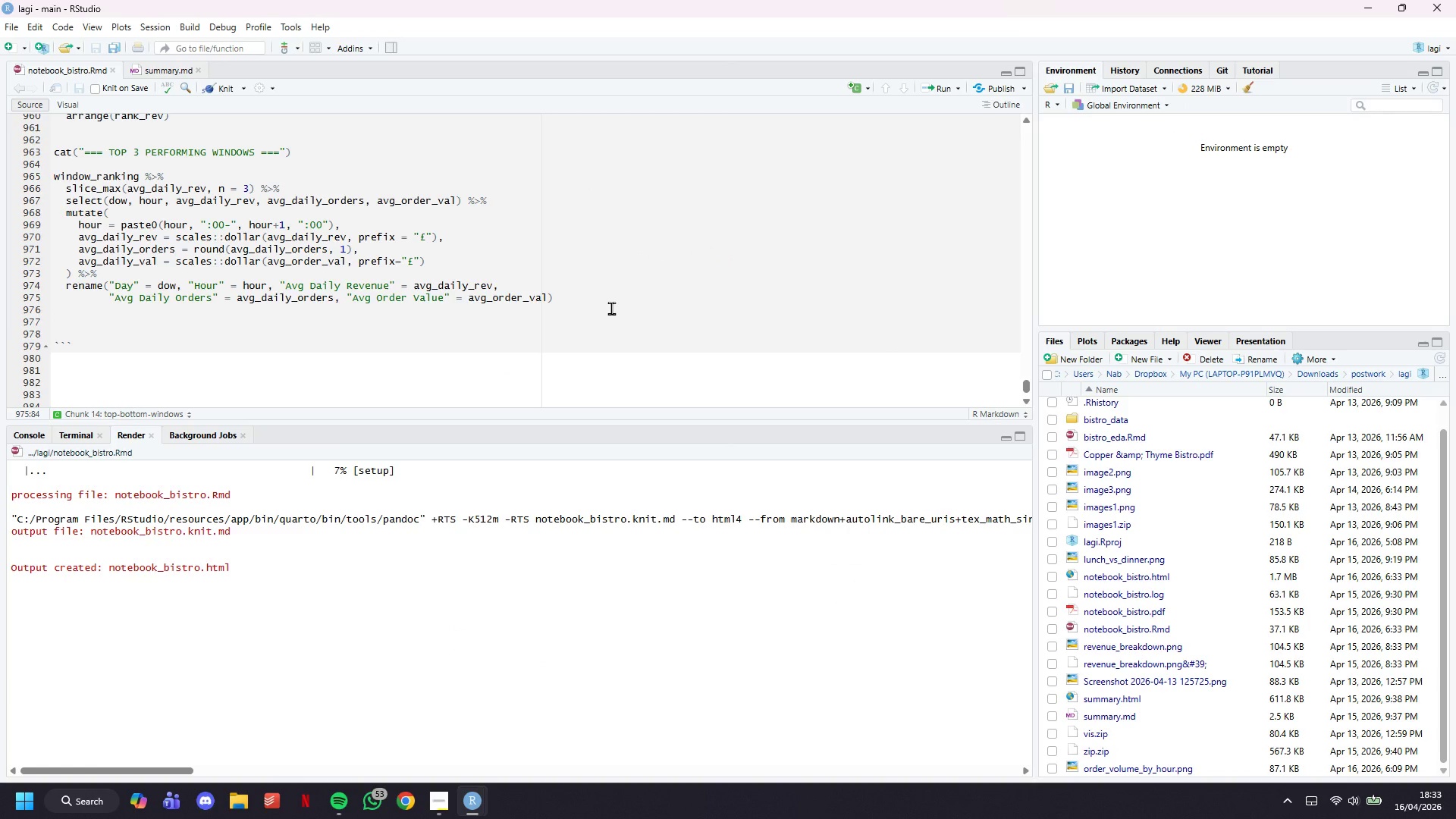 
key(ArrowLeft)
 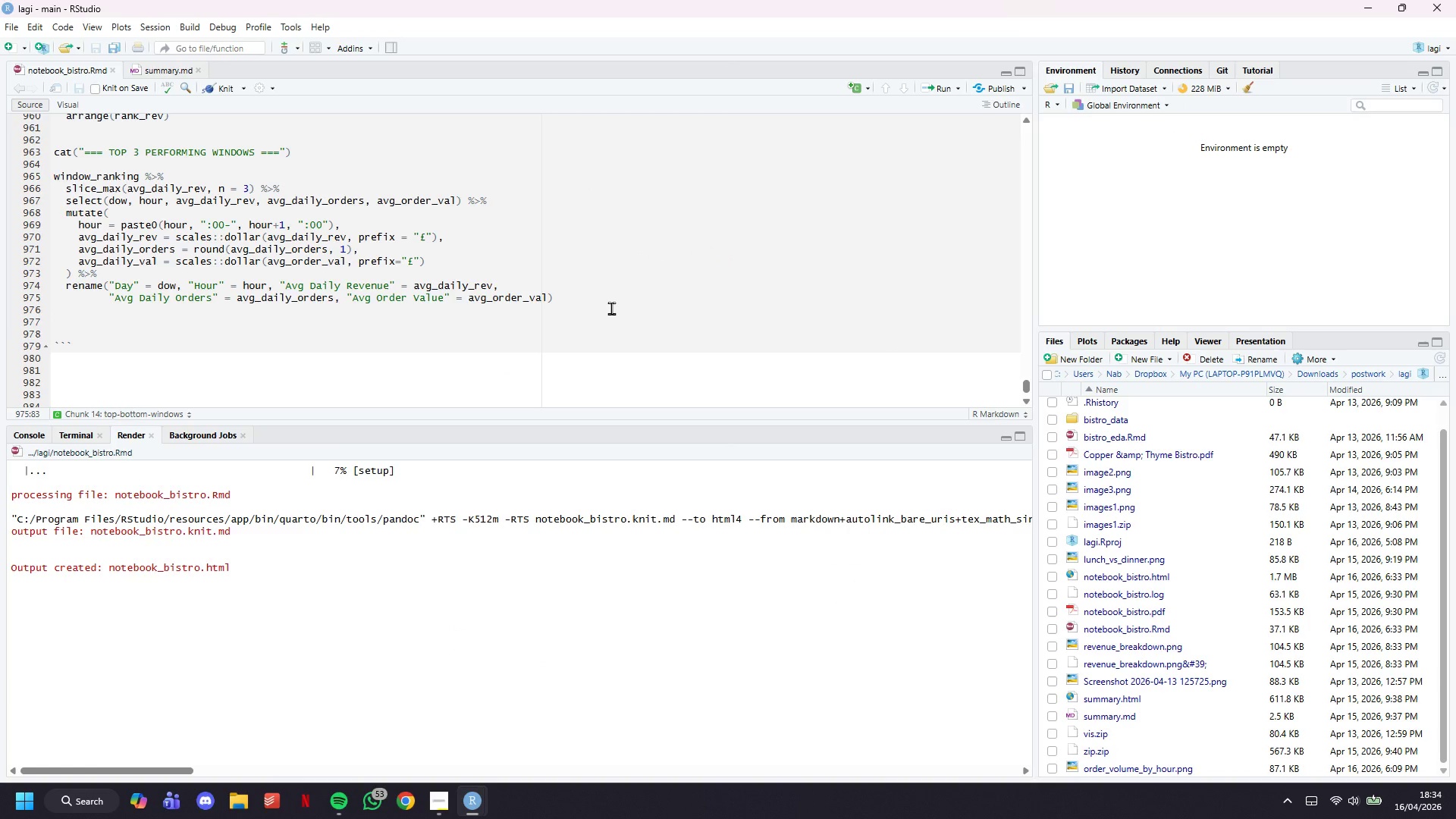 
key(Space)
 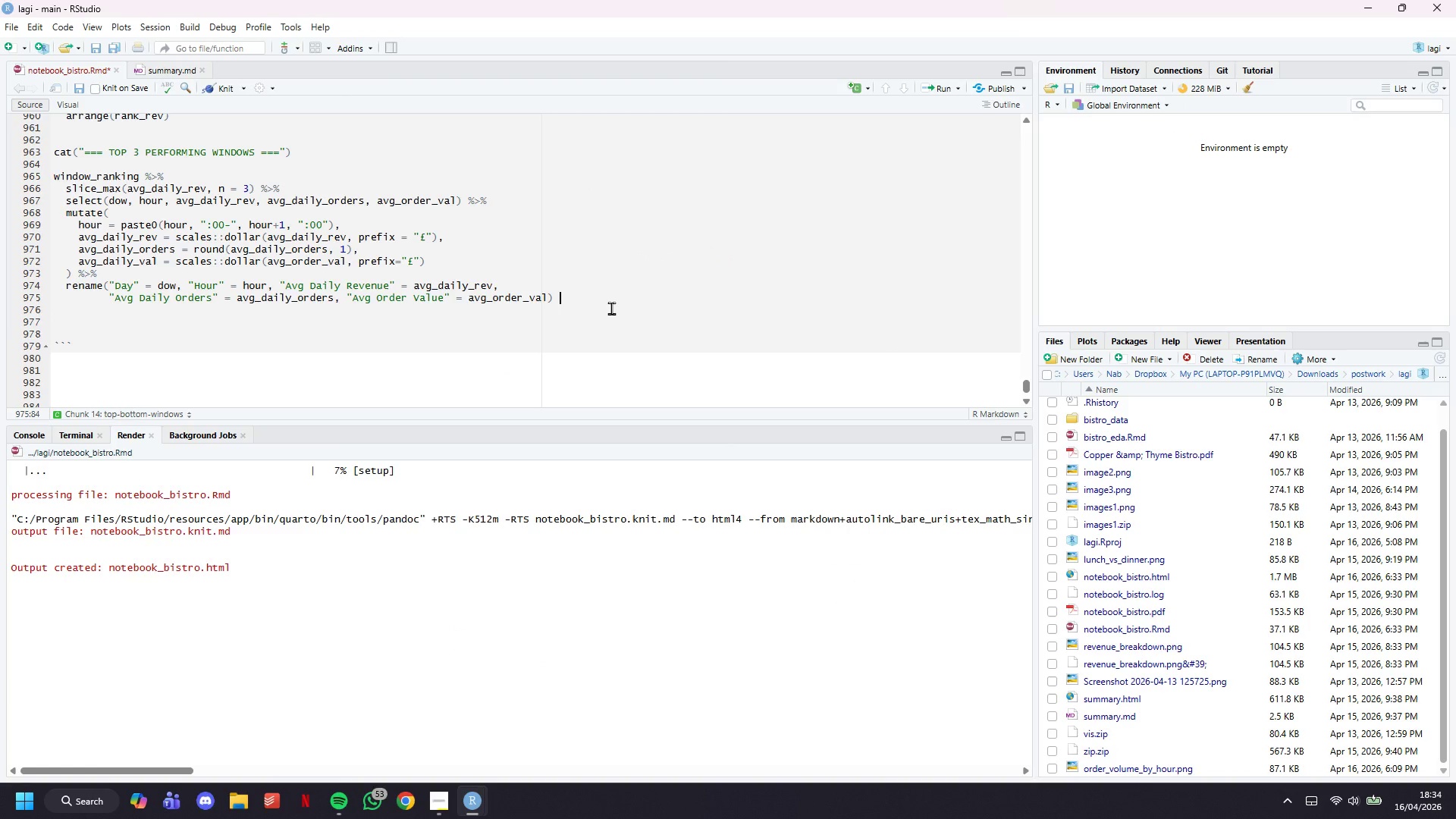 
key(Shift+5)
 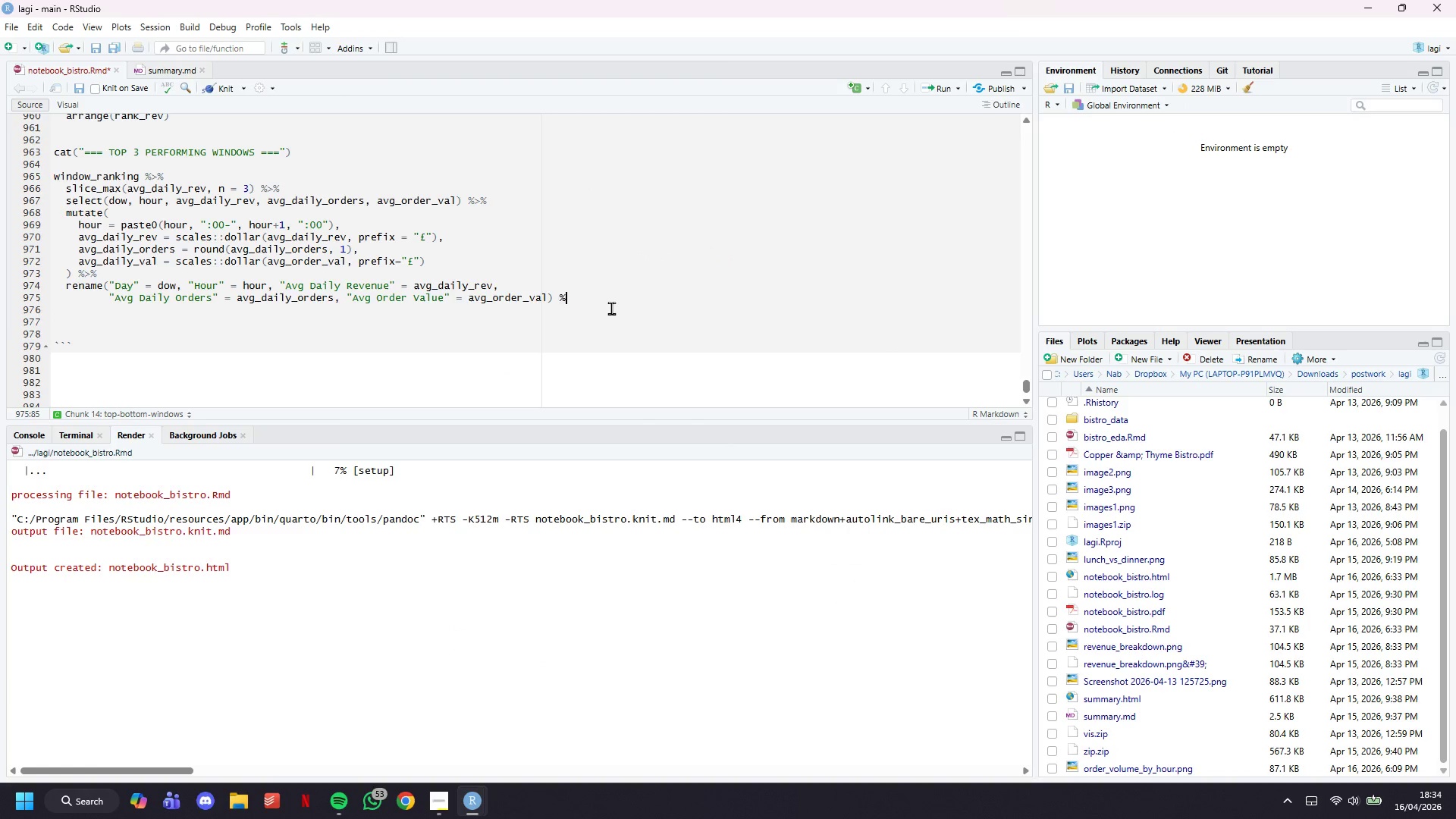 
key(Shift+Period)
 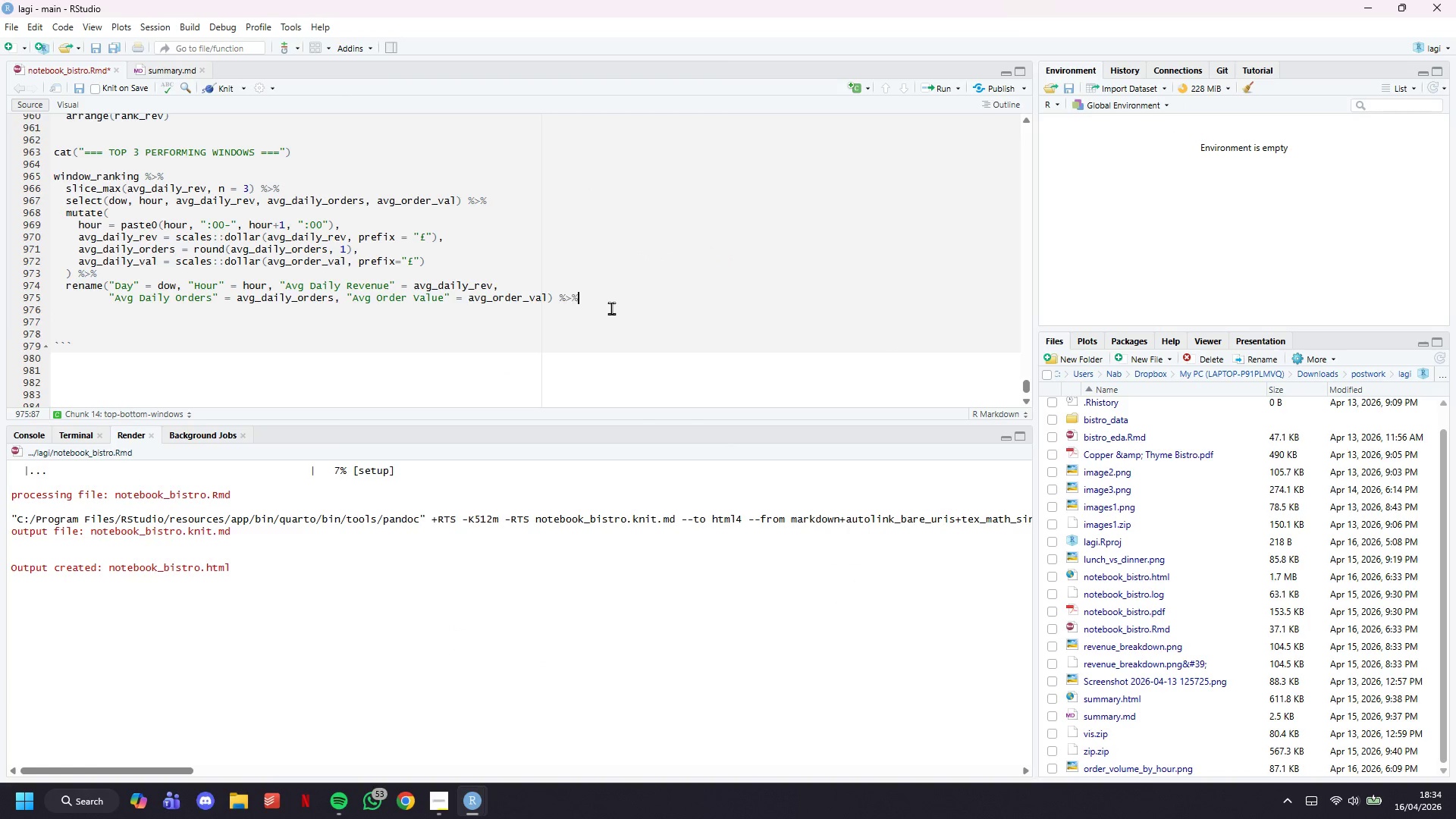 
key(Shift+5)
 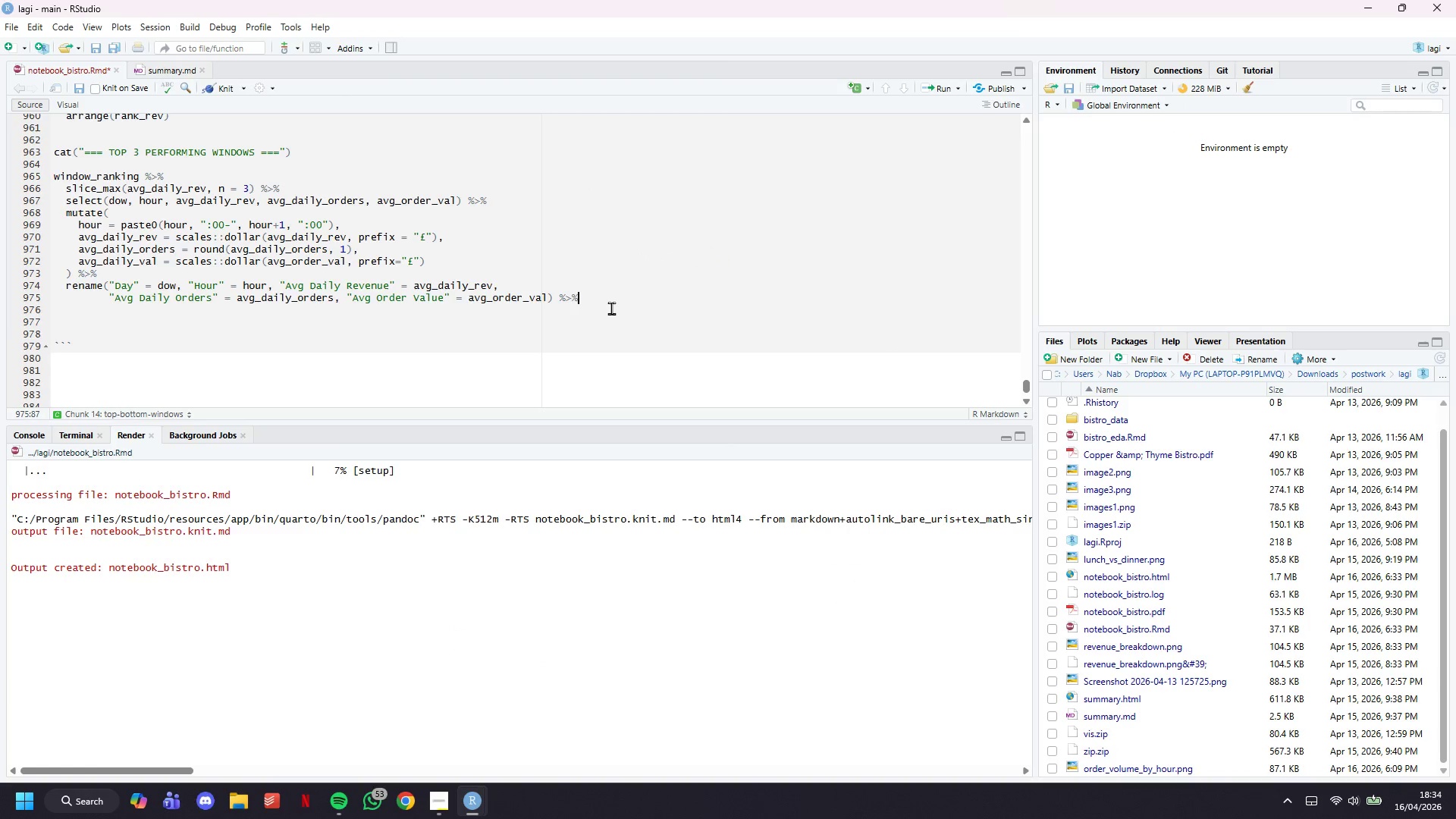 
key(Enter)
 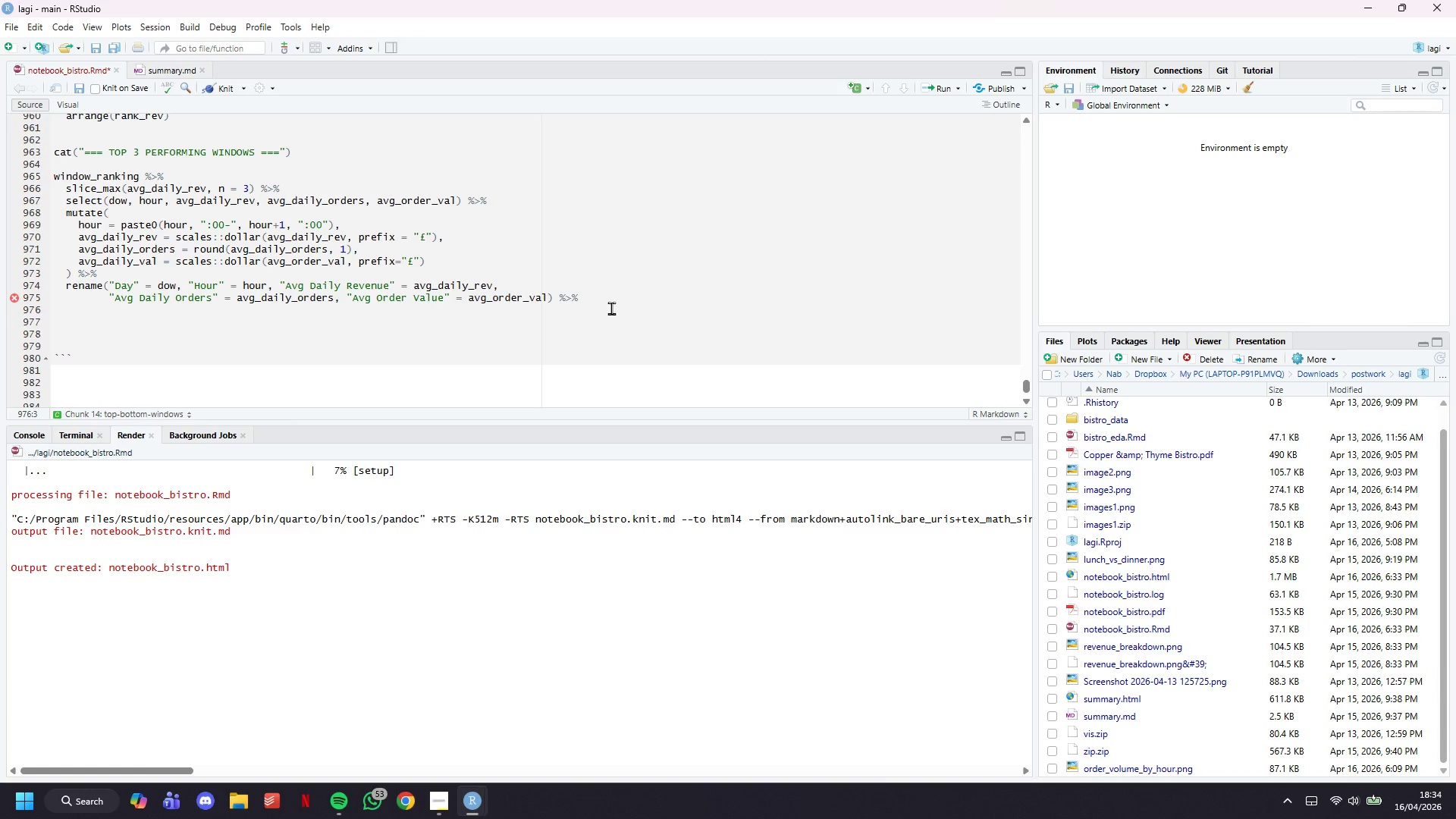 
wait(6.39)
 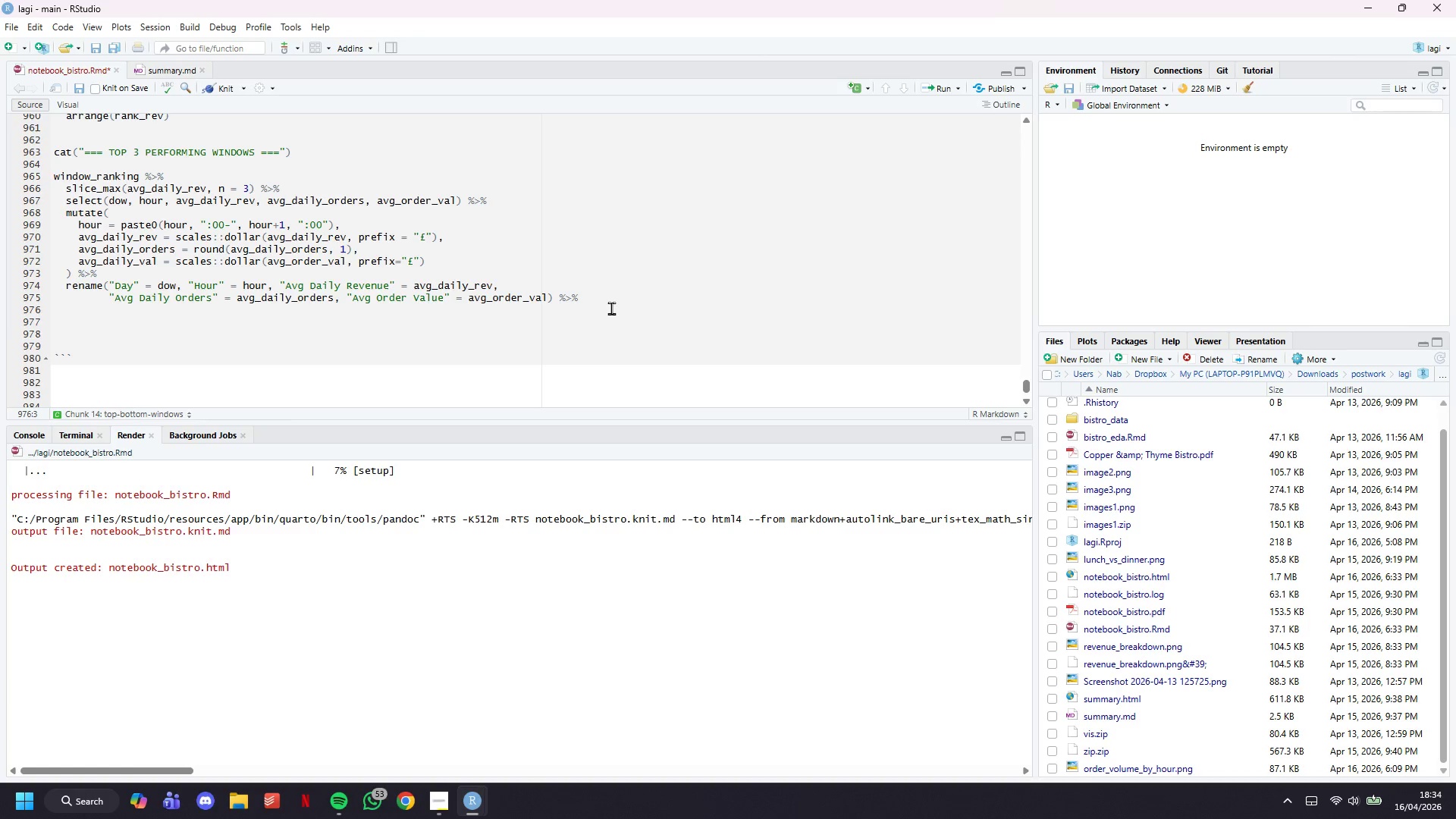 
type(kable()
 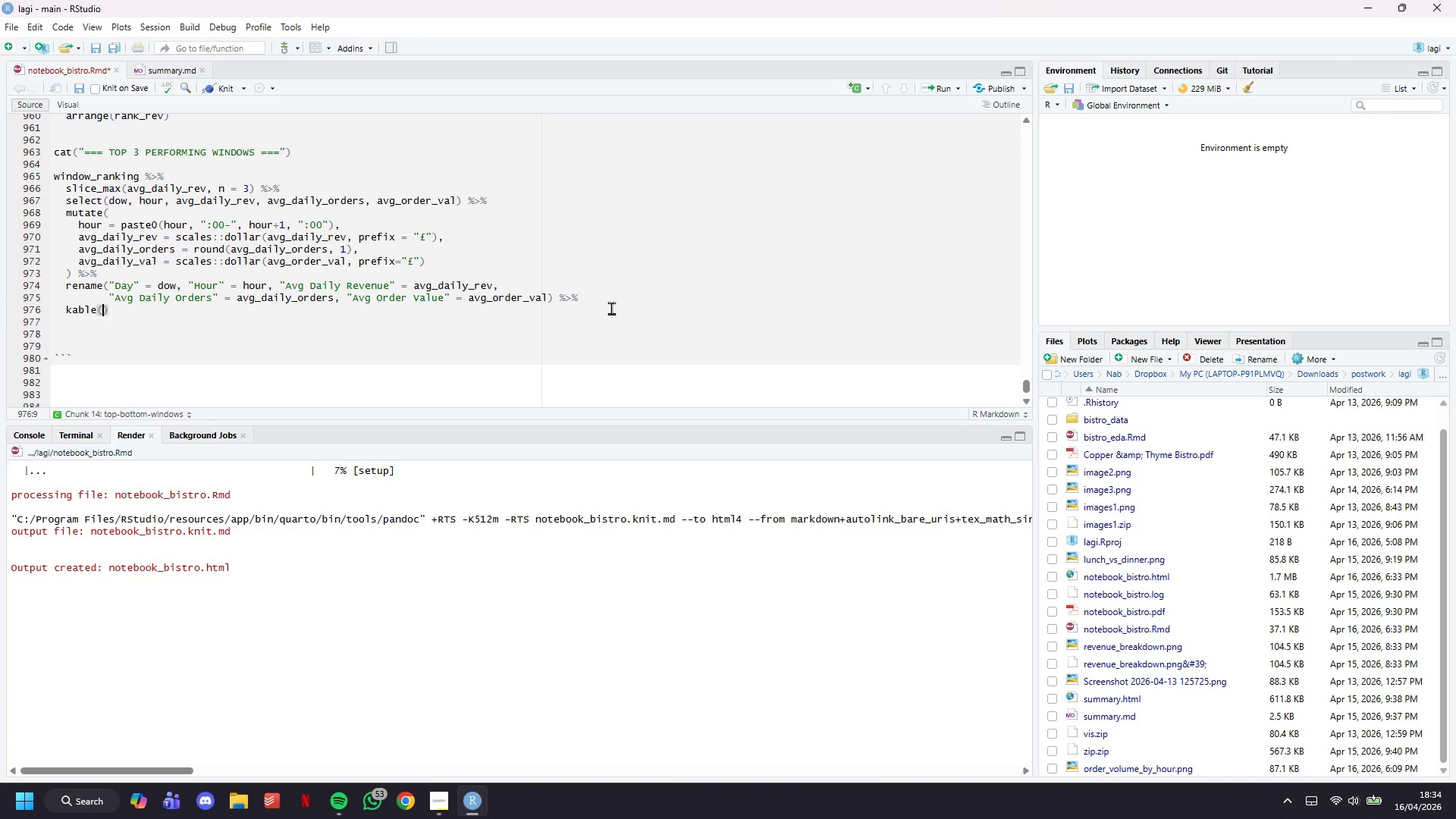 
type(booktabs = TRUE, )
 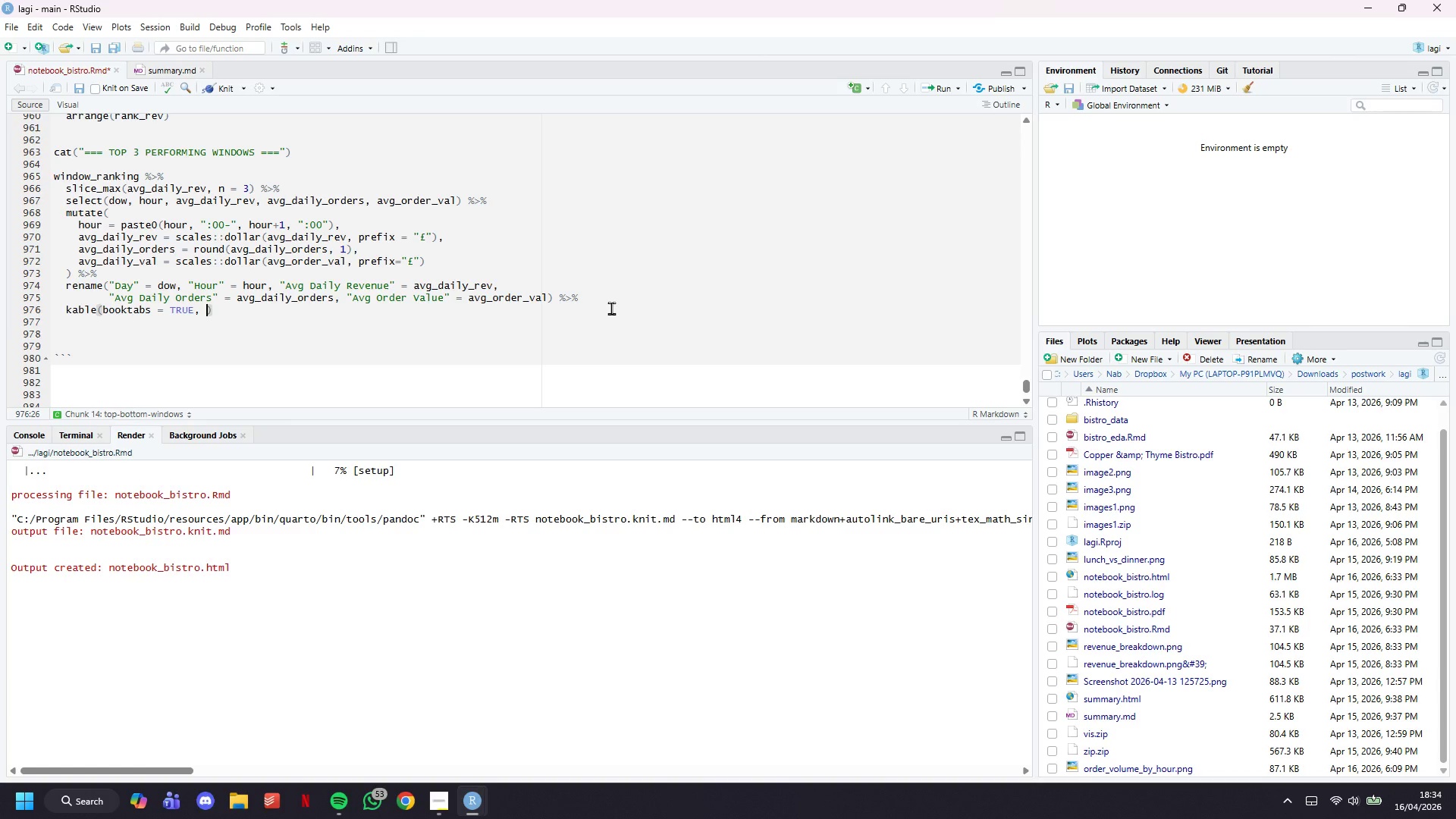 
wait(7.47)
 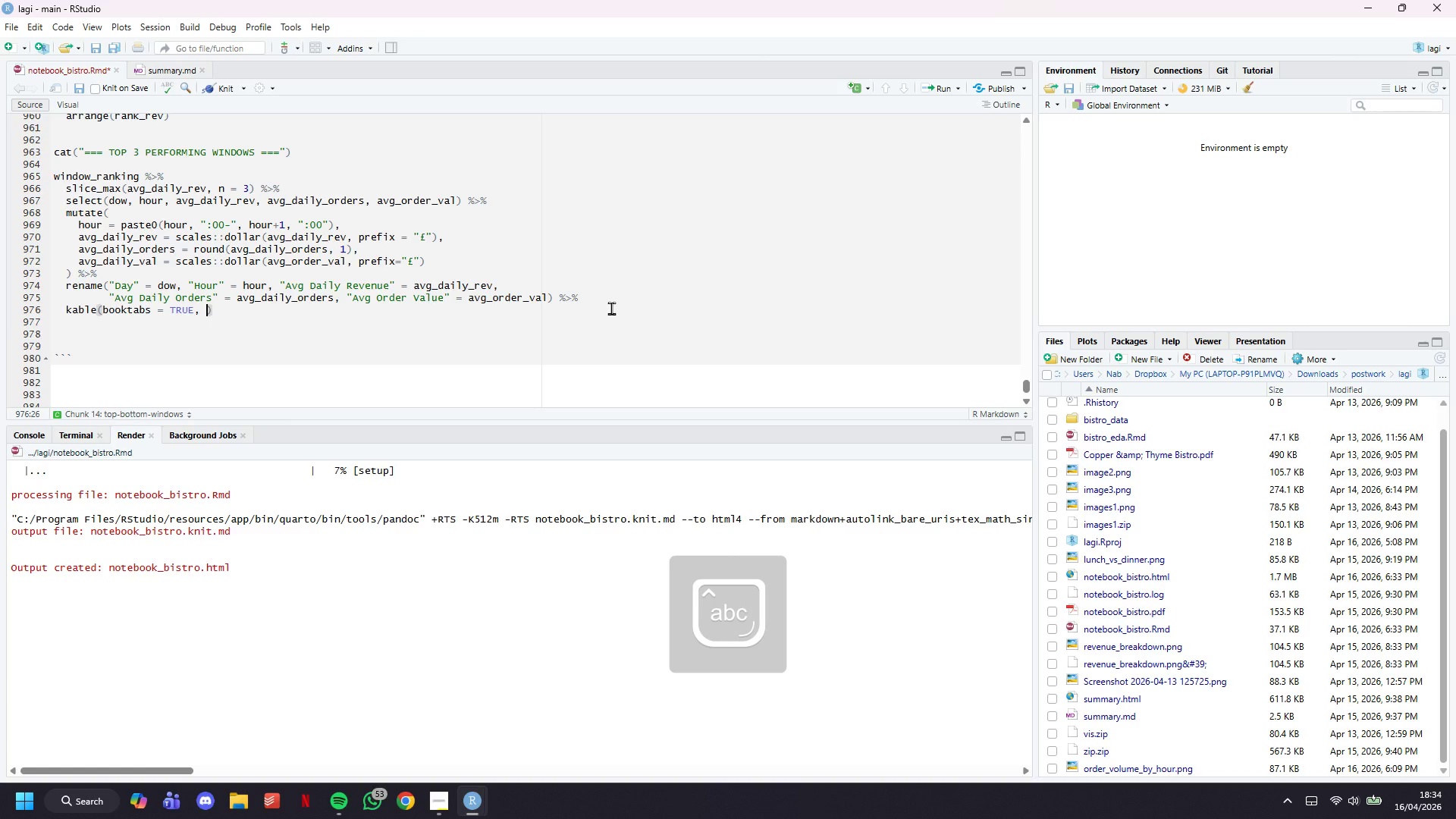 
type(caption = "Top 3 )
 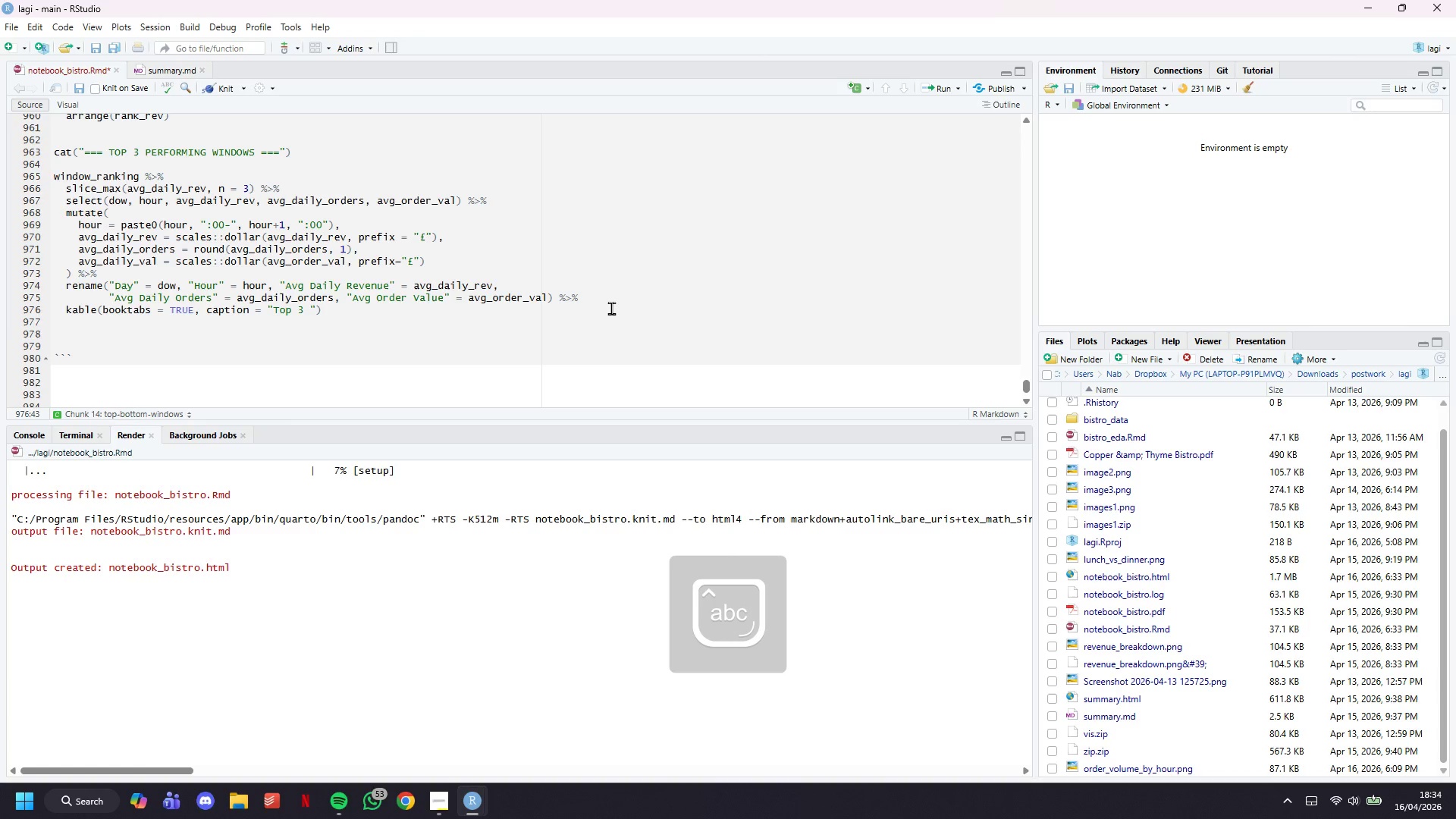 
type(performing )
 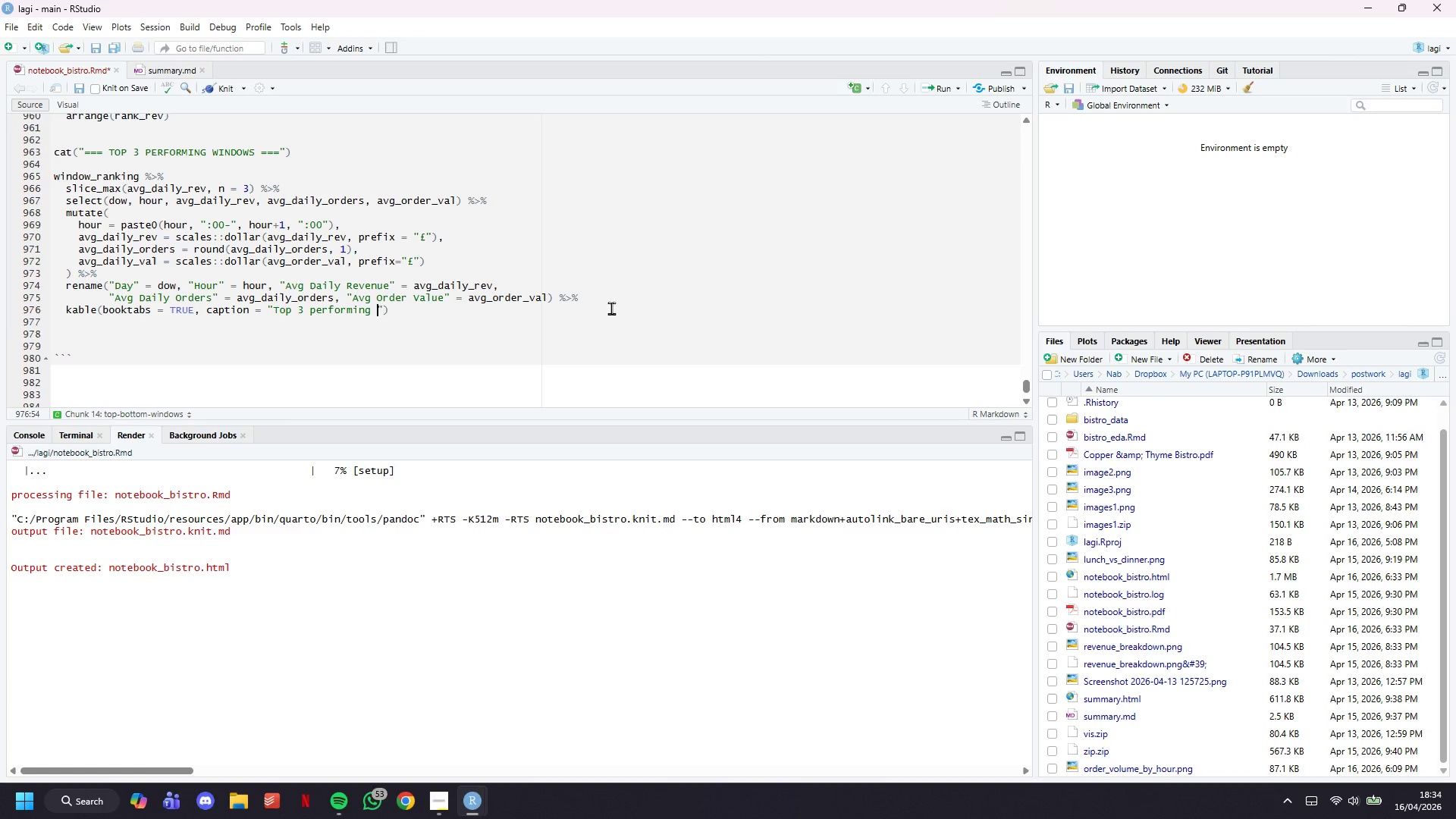 
wait(7.23)
 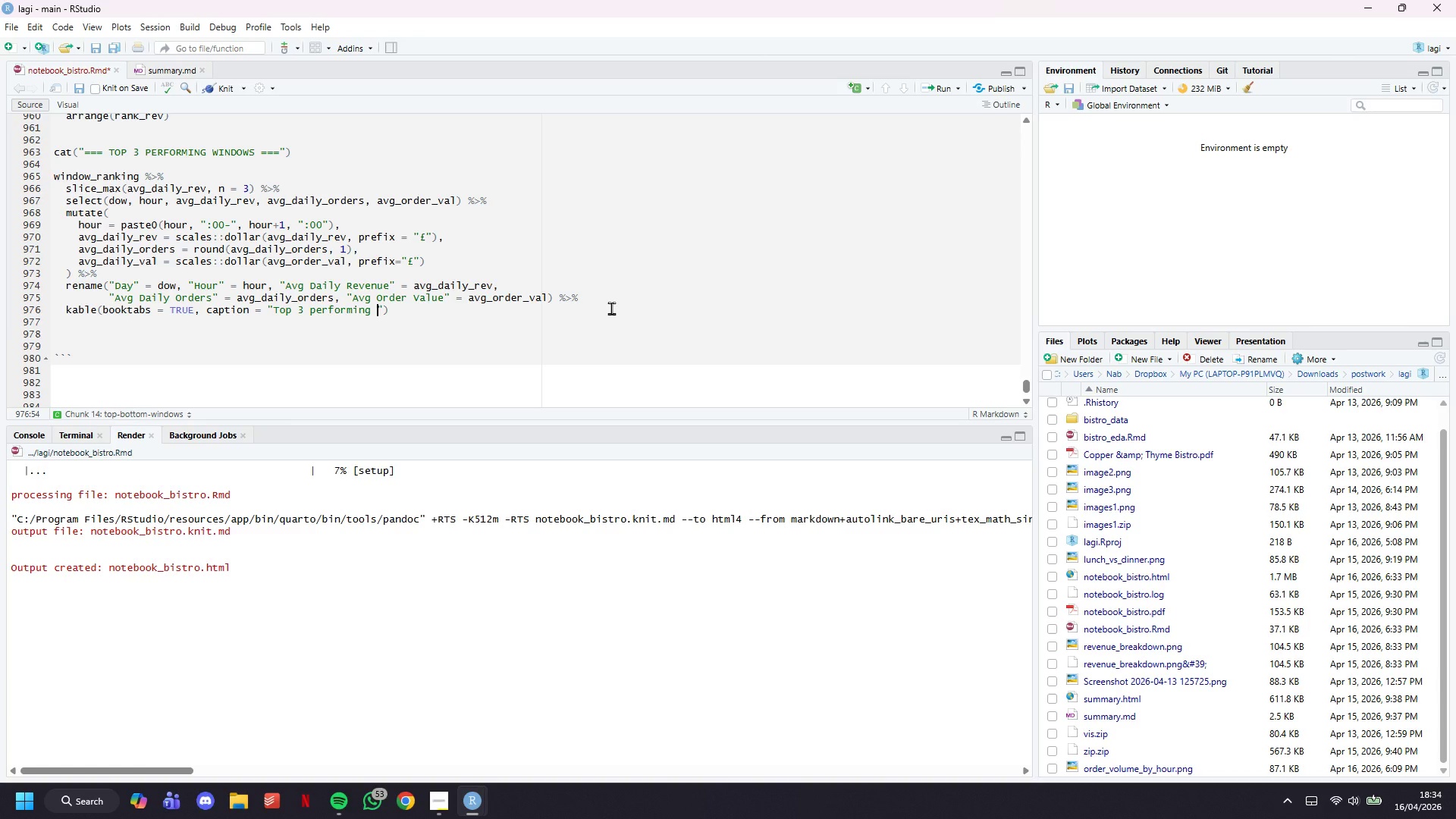 
type(operating windows (_)
key(Backspace)
type())
 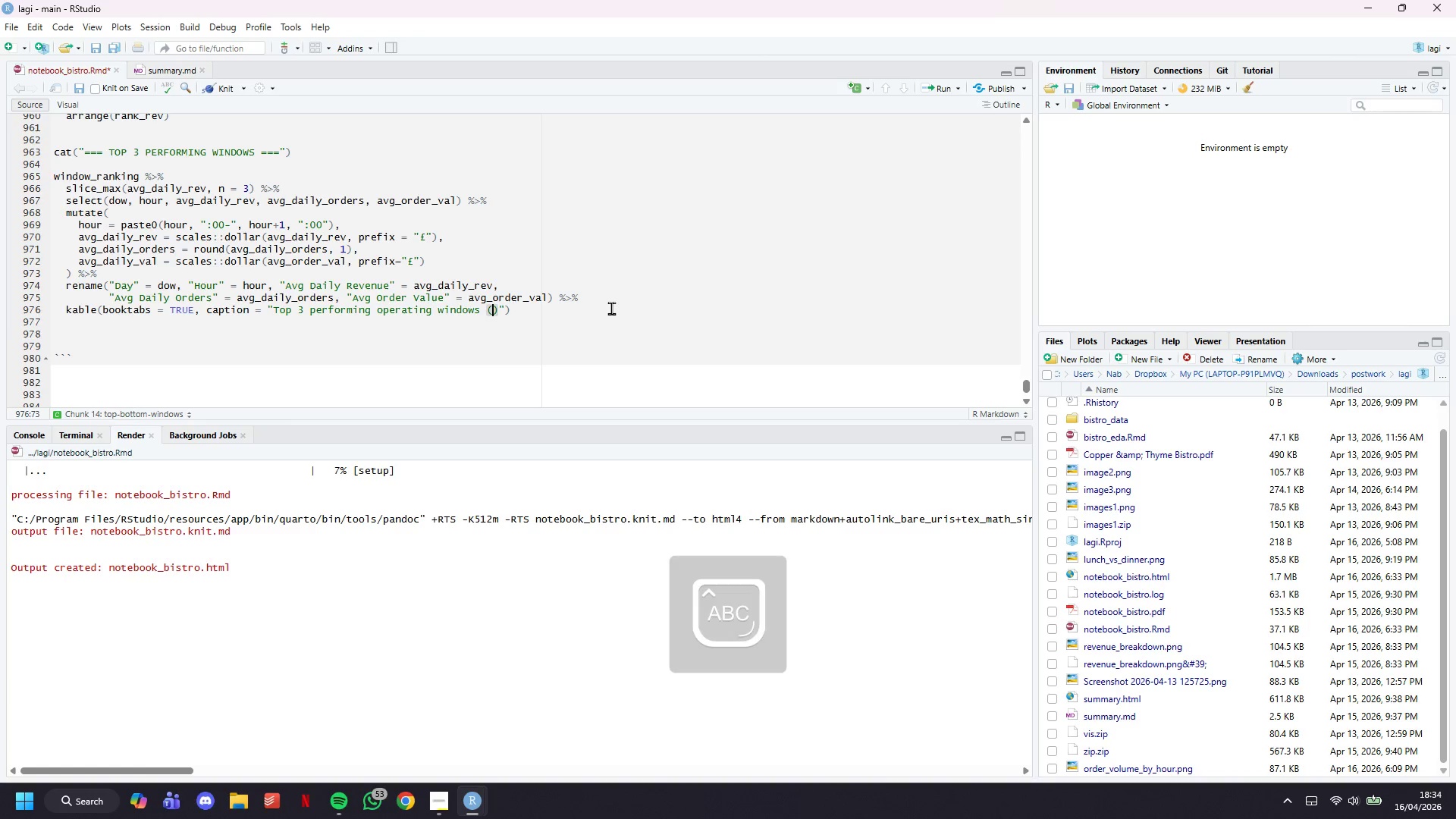 
 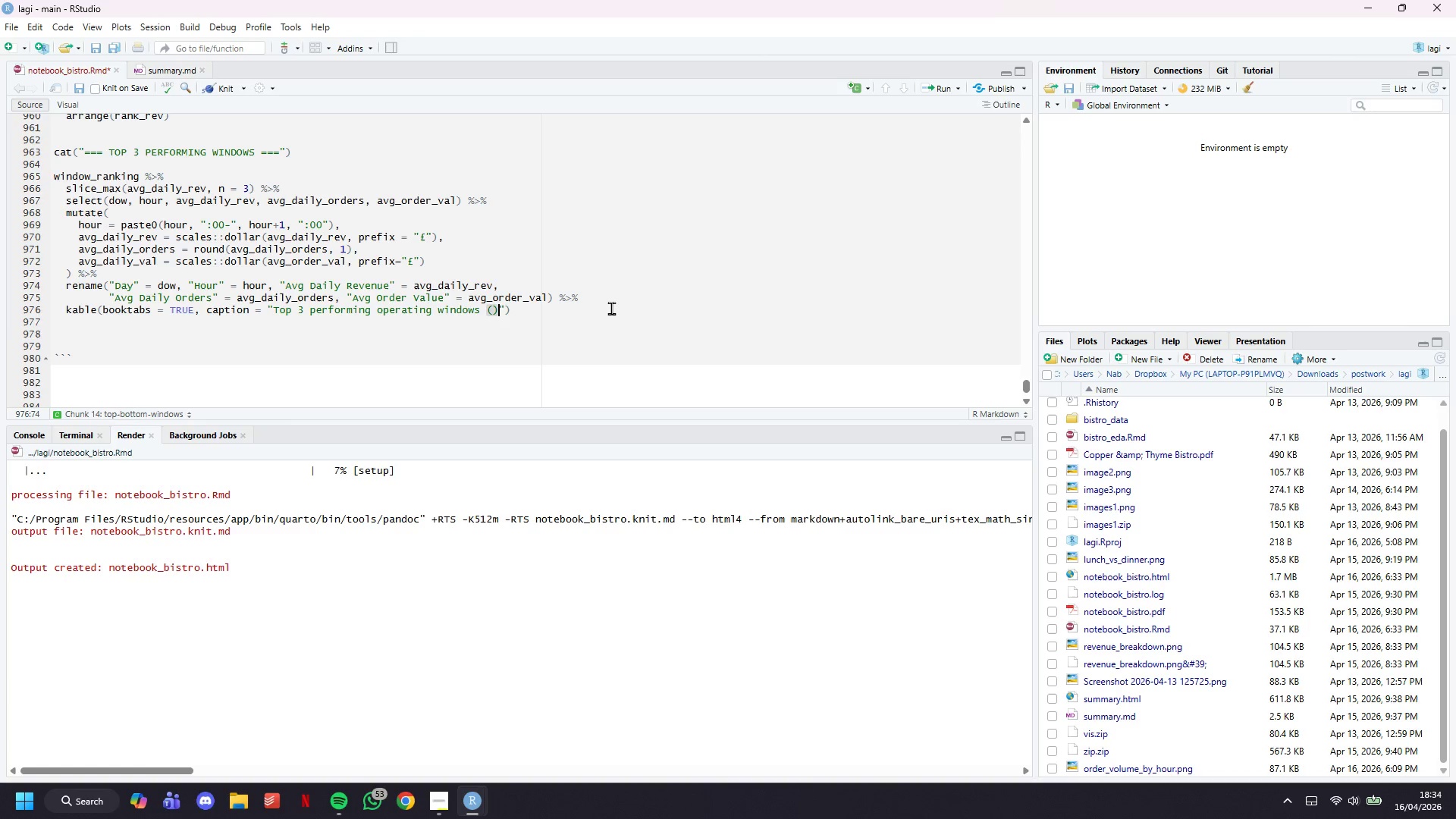 
key(ArrowLeft)
 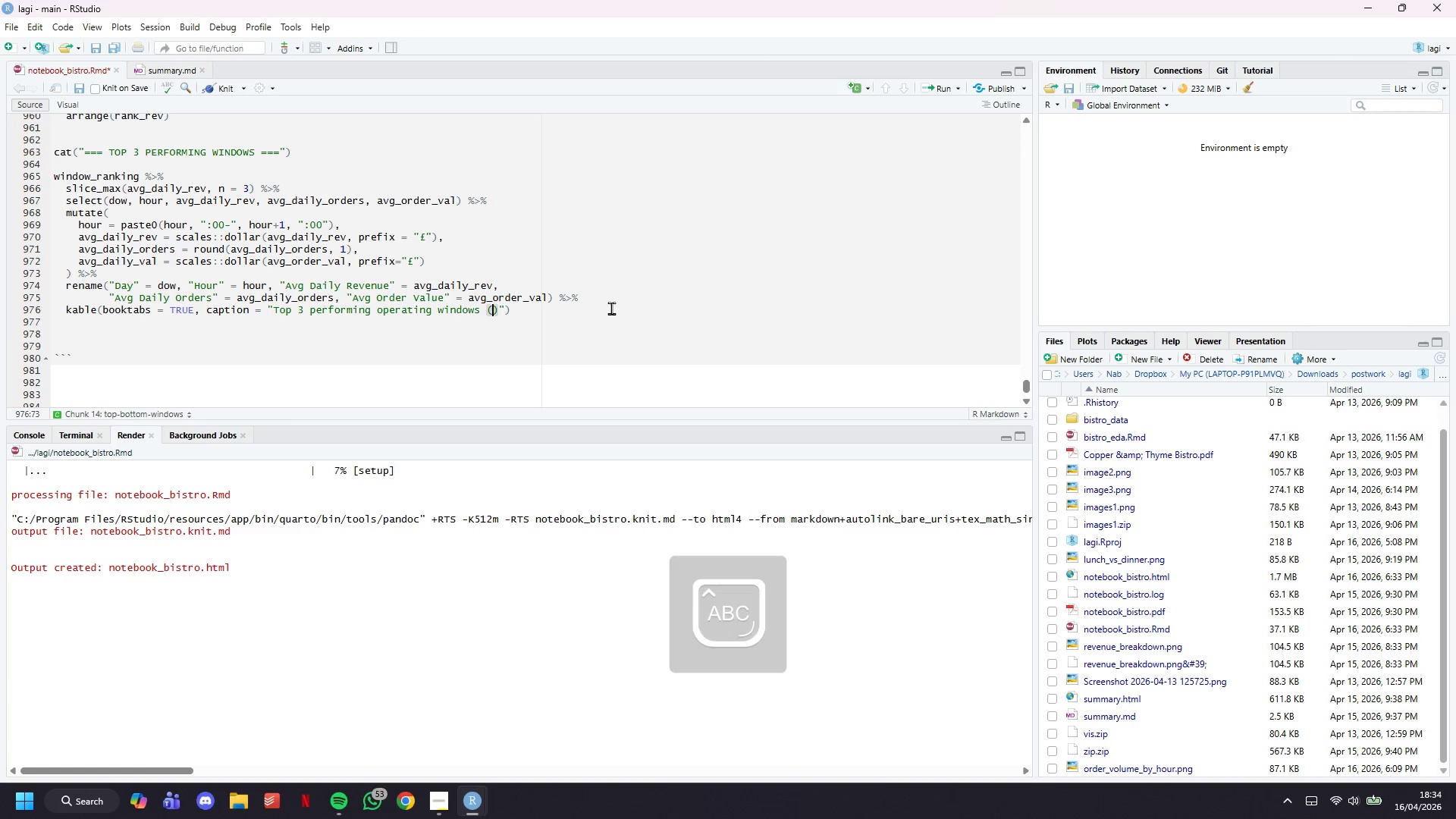 
type(DOW x hour)
 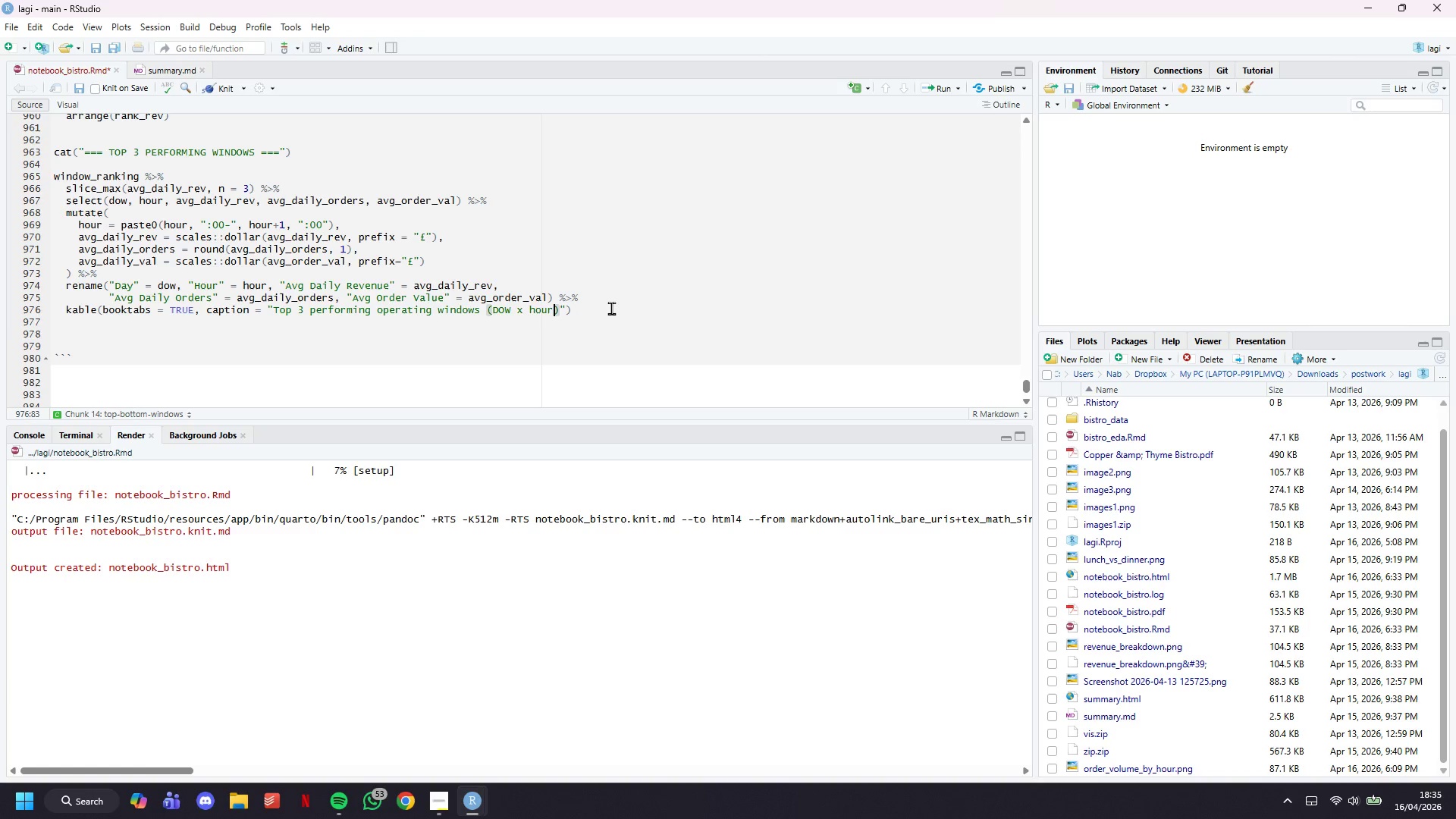 
key(ArrowRight)
 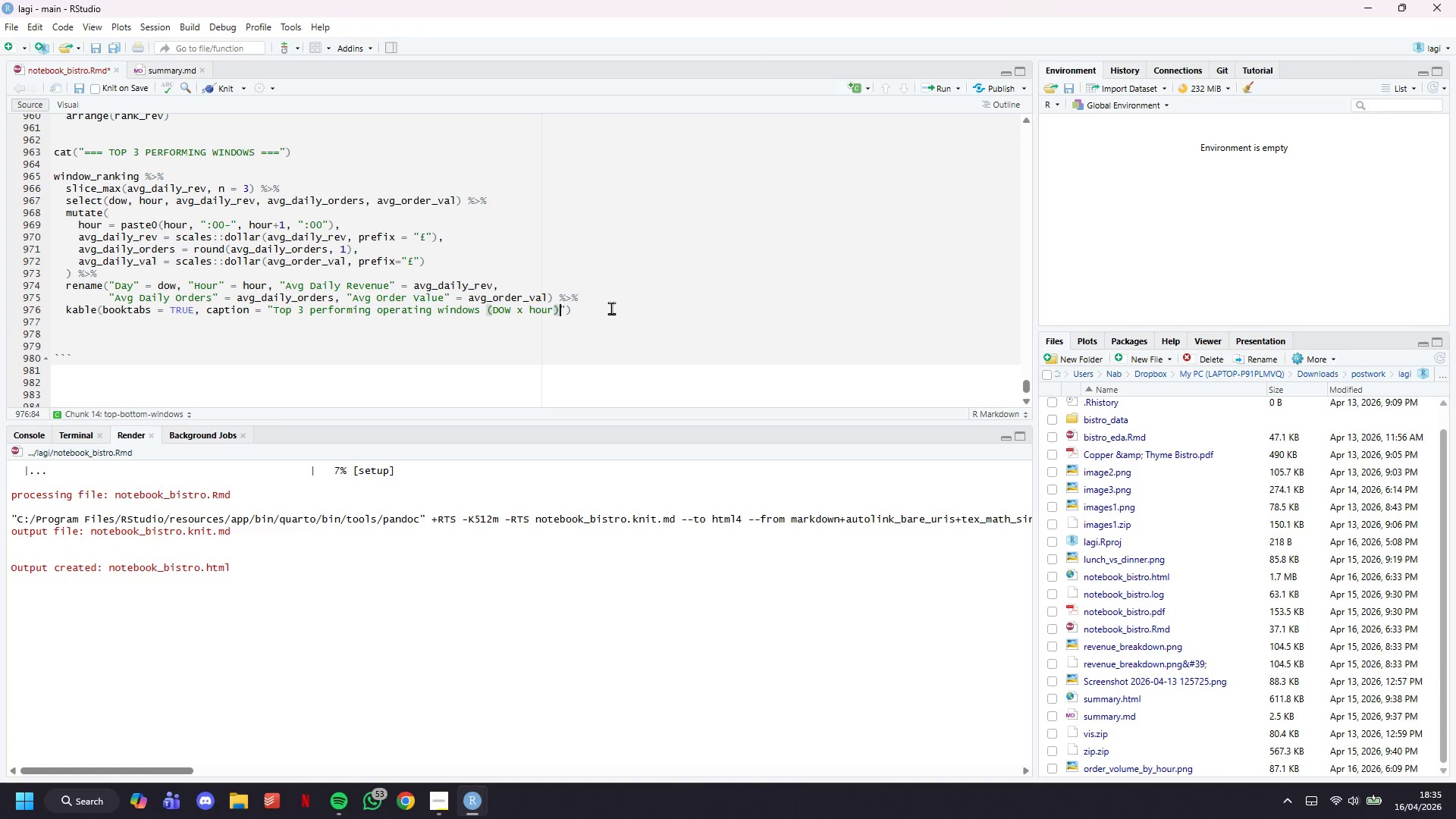 
key(ArrowRight)
 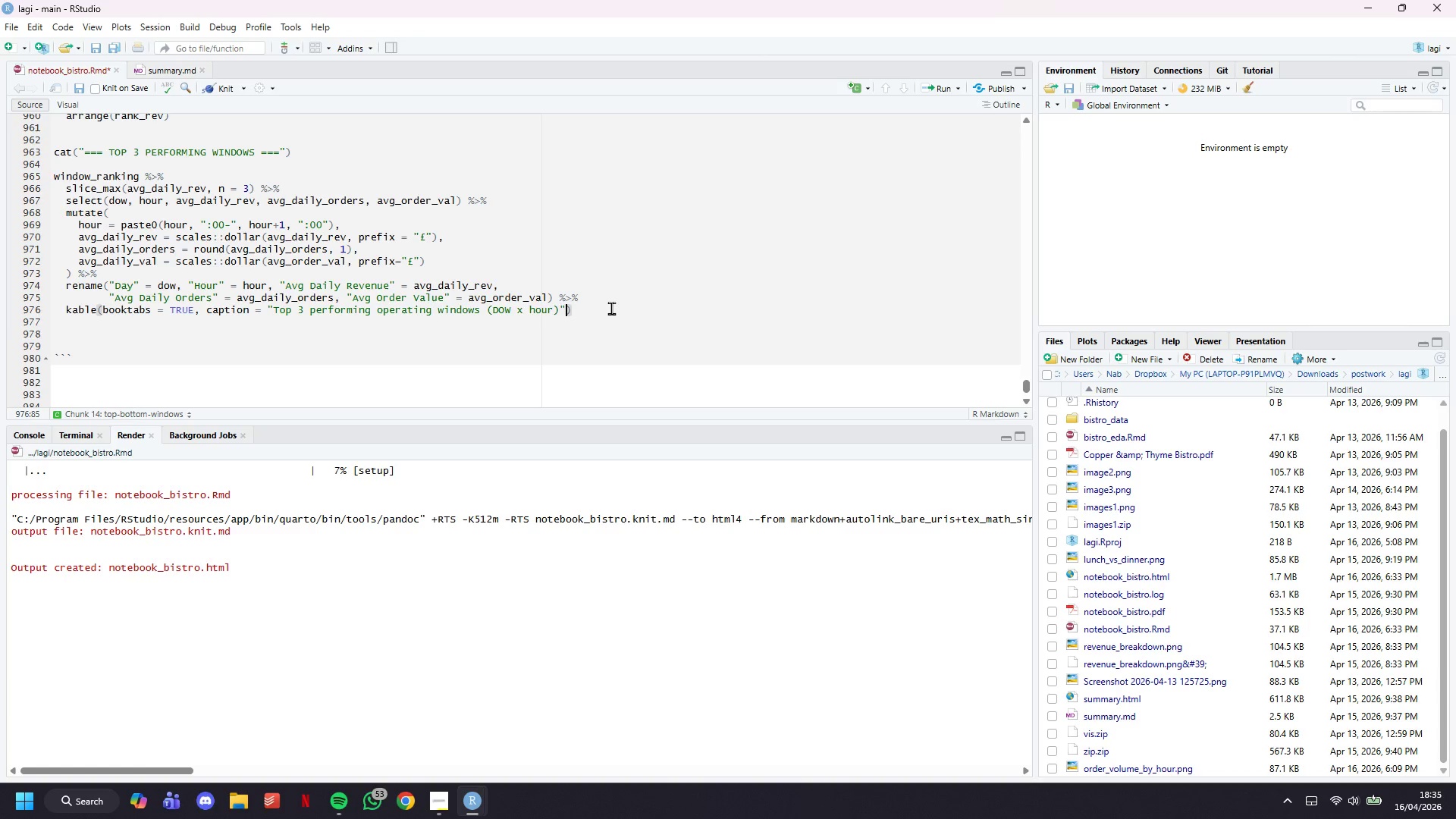 
key(ArrowRight)
 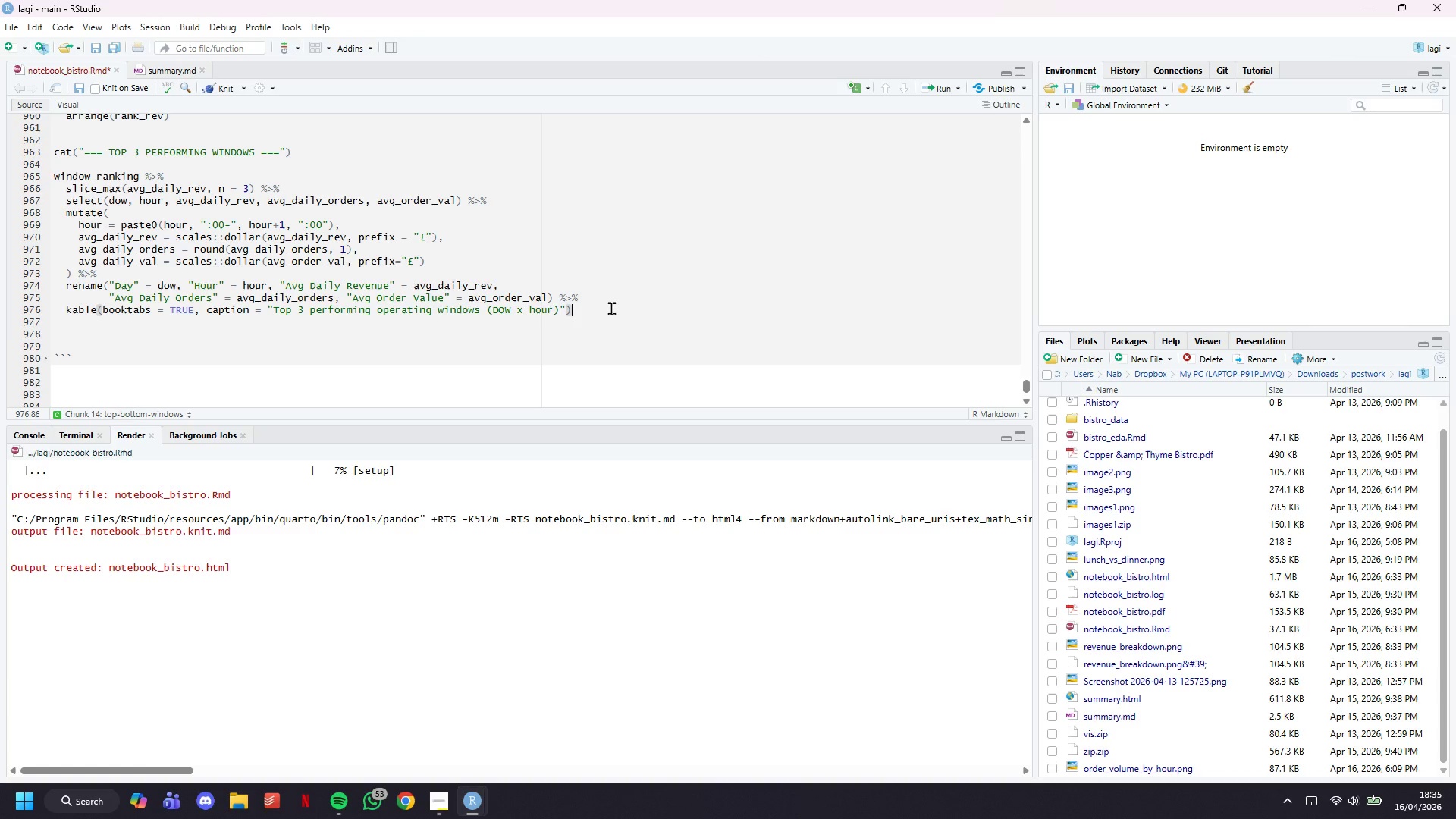 
key(Space)
 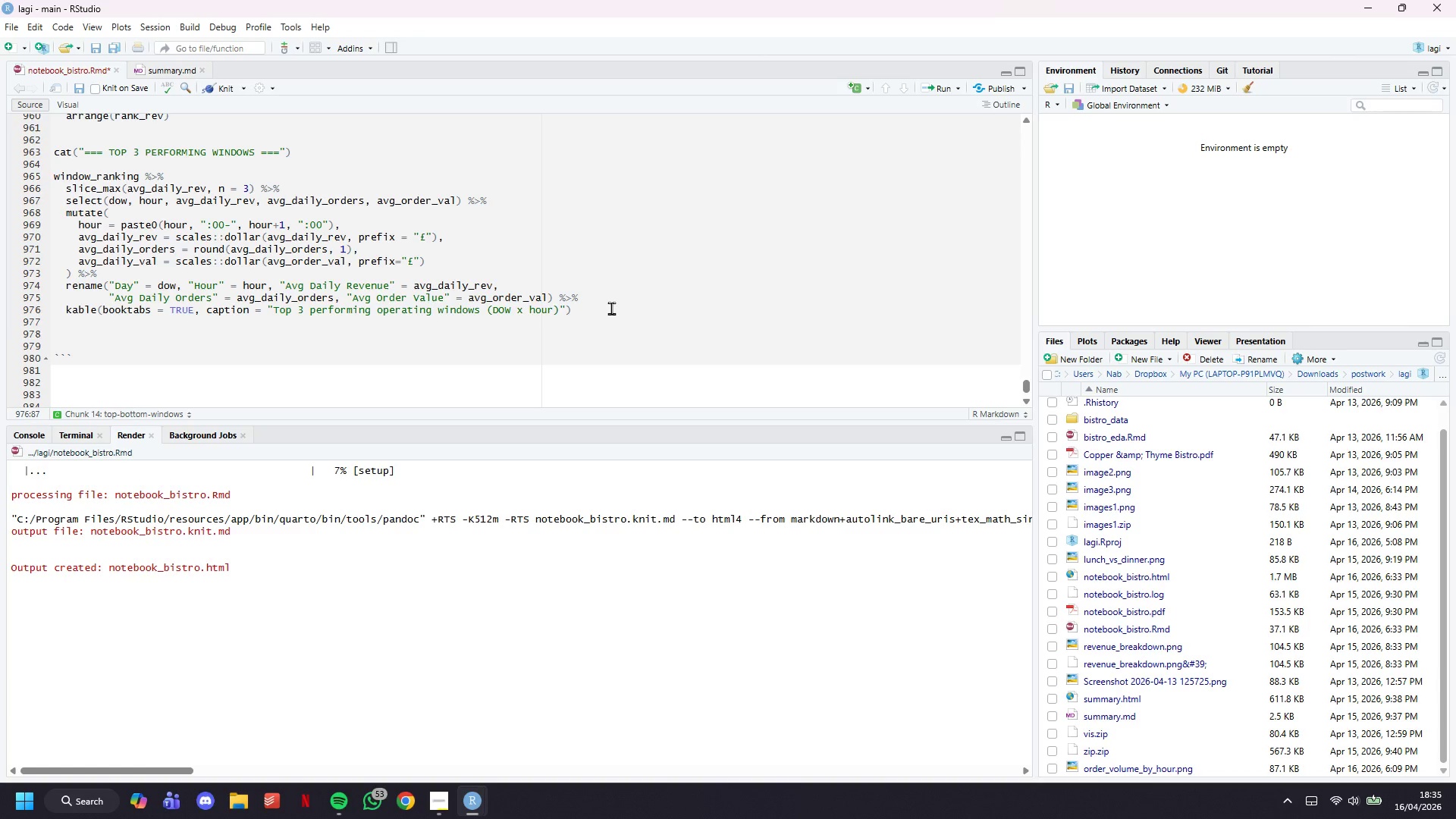 
key(Shift+5)
 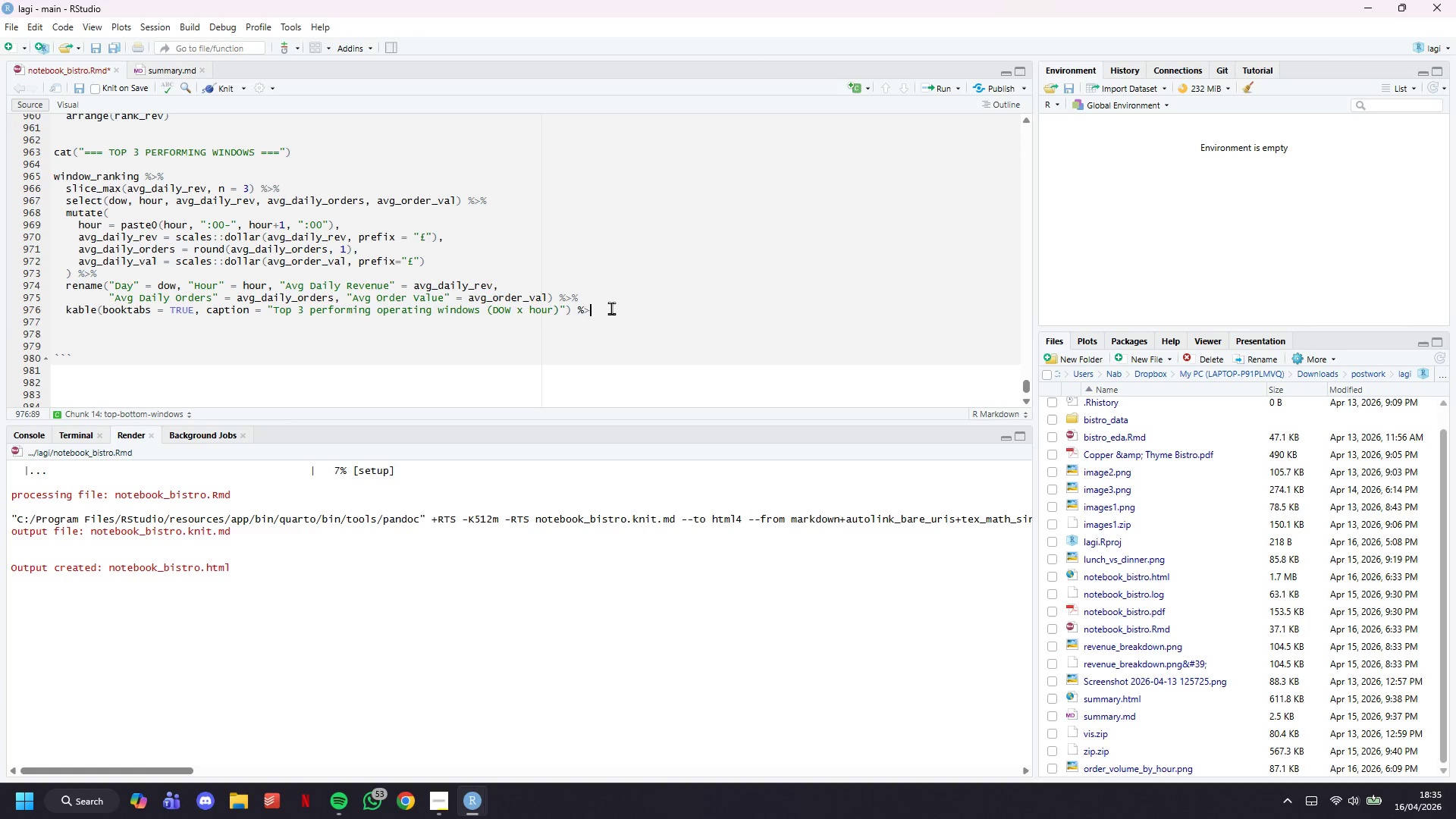 
key(Shift+Period)
 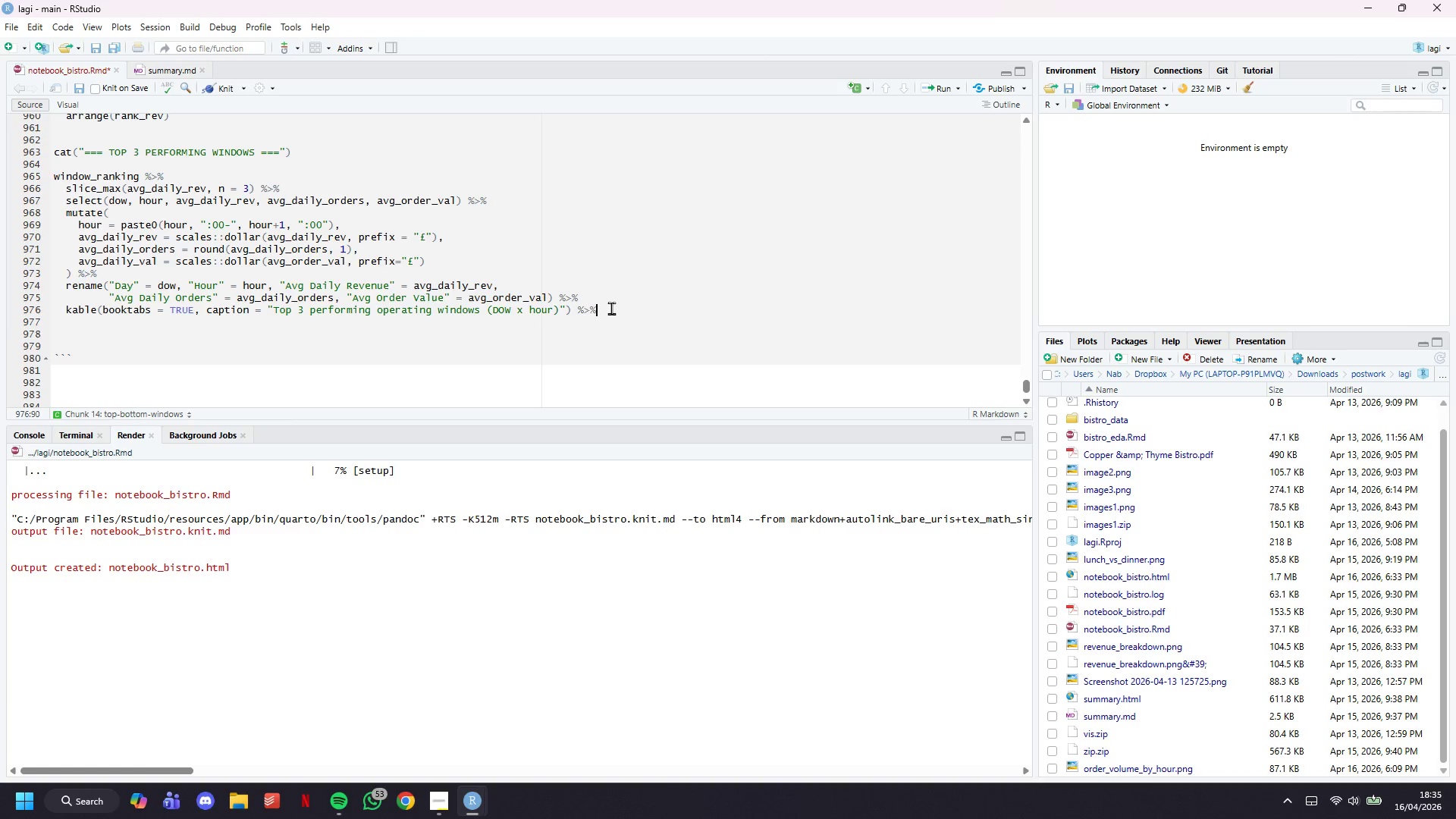 
key(Shift+5)
 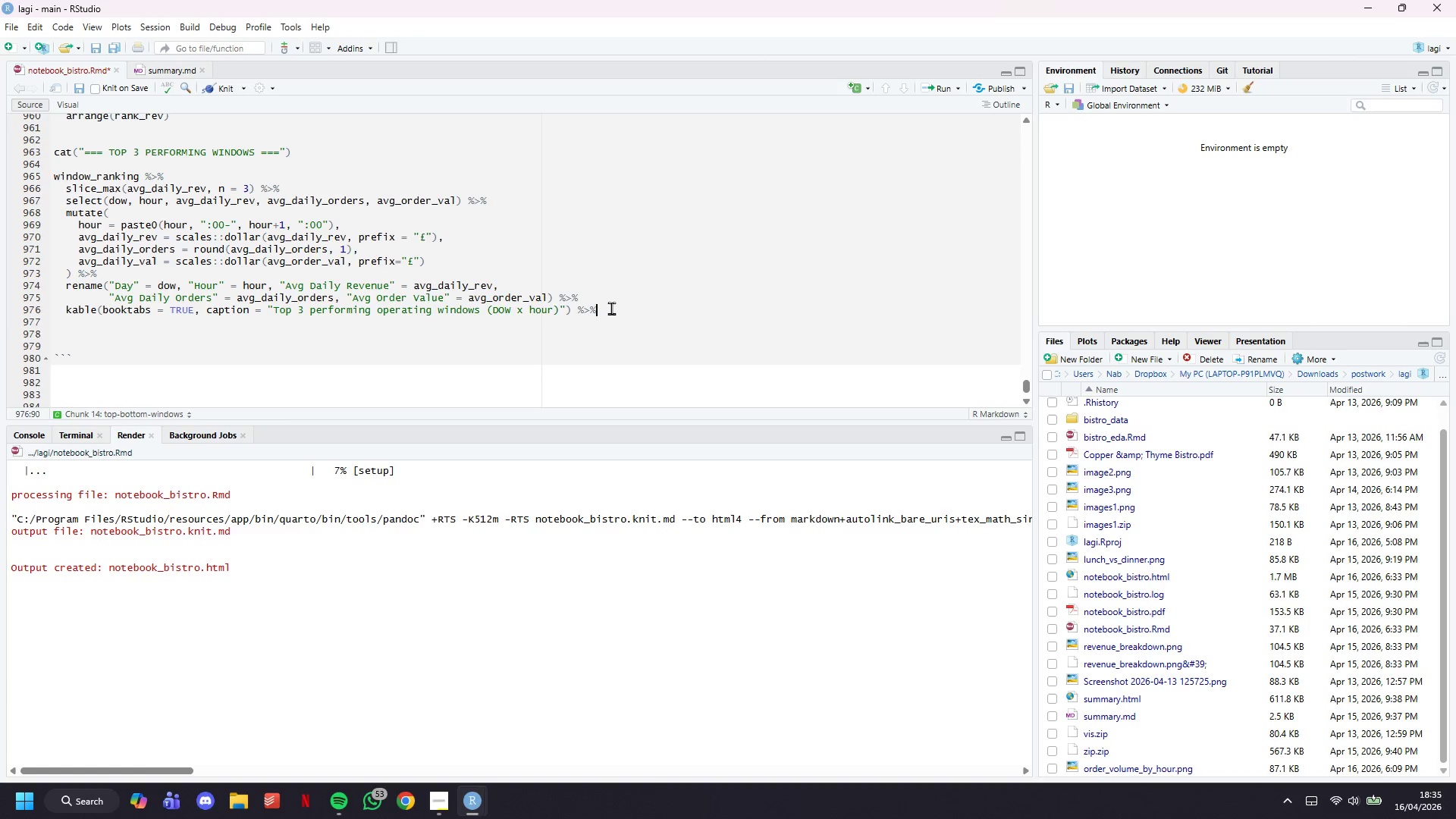 
key(Enter)
 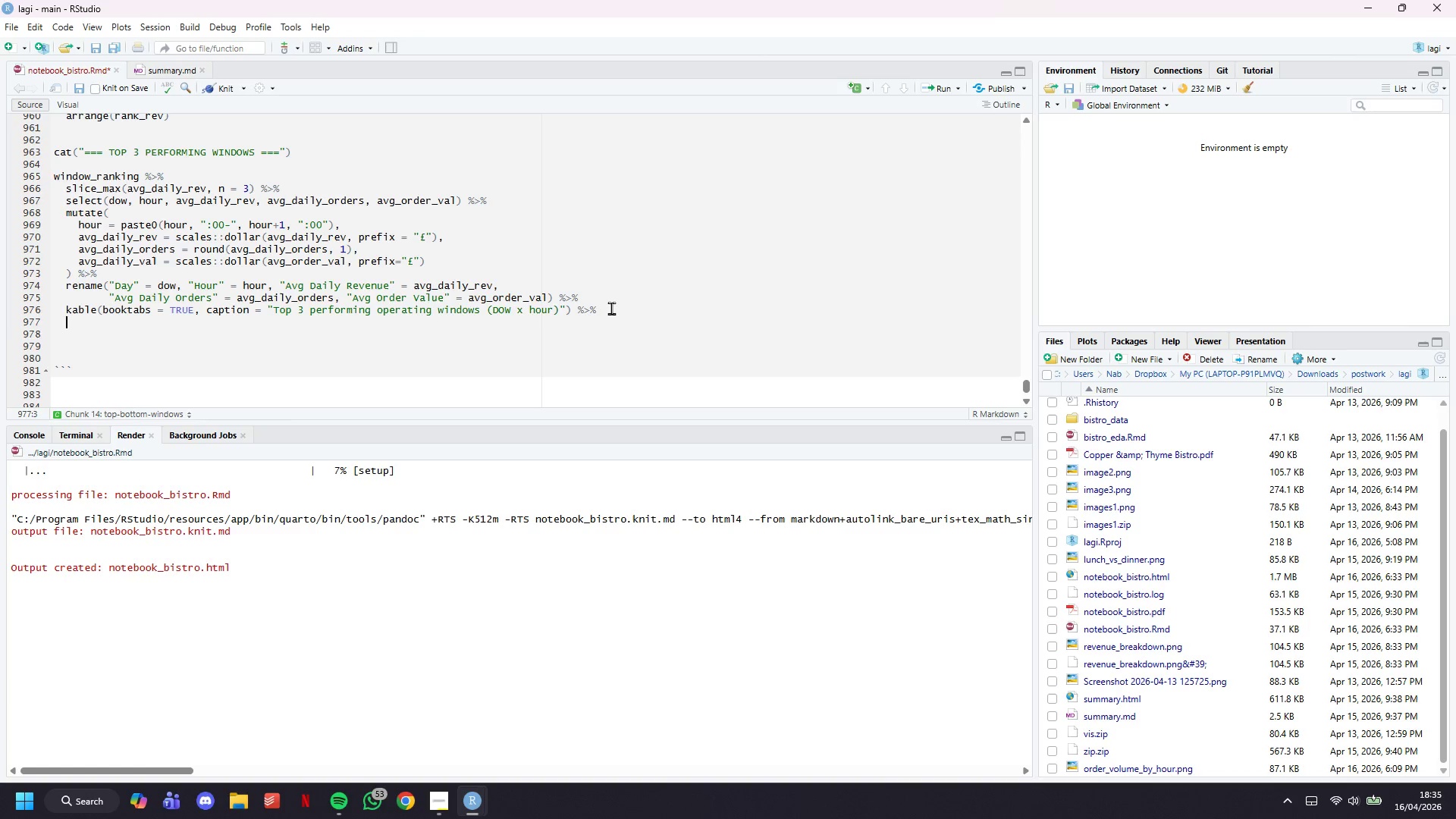 
type(kable_styling()
 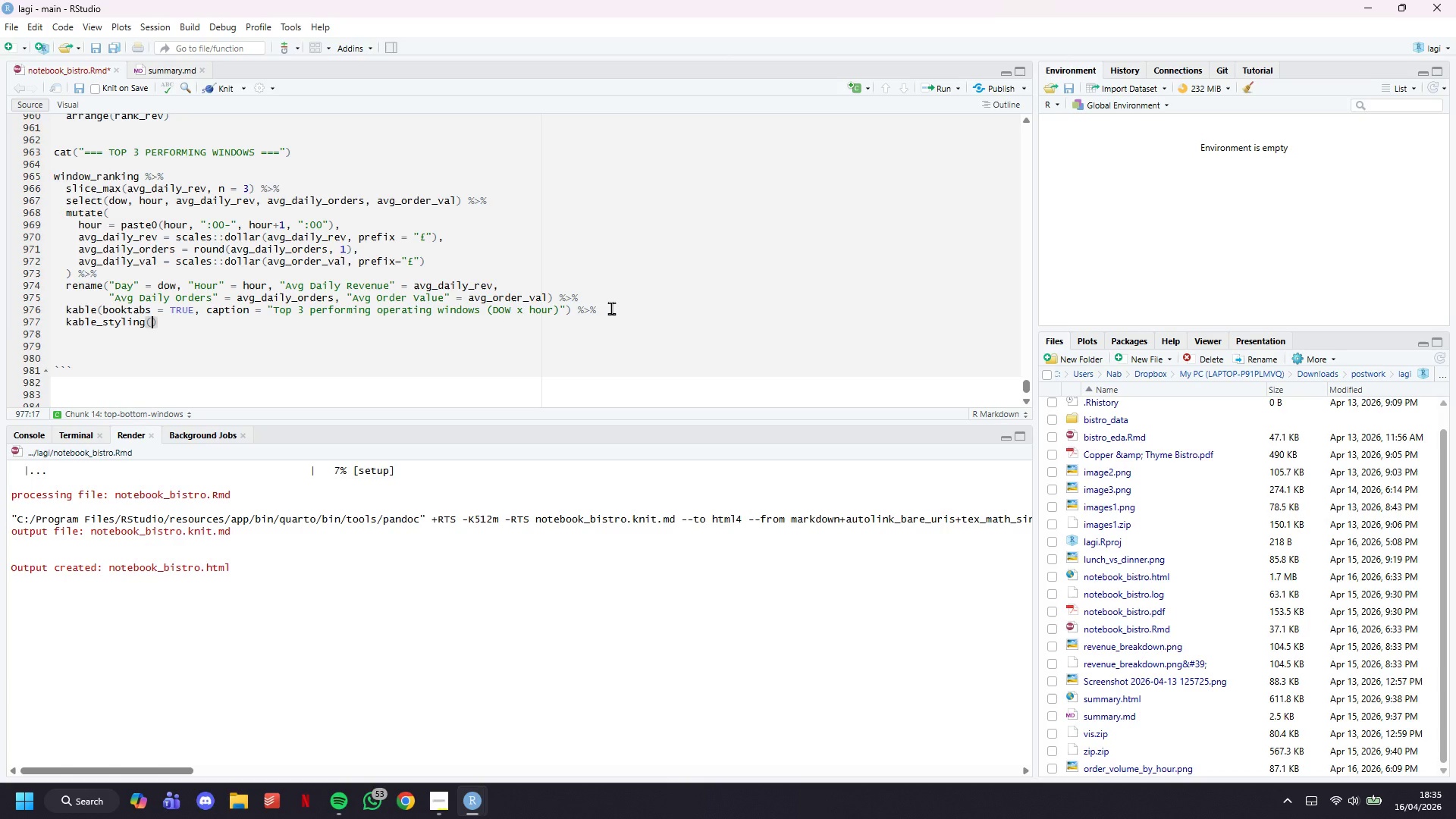 
type(latex_options = c("hold_options)
 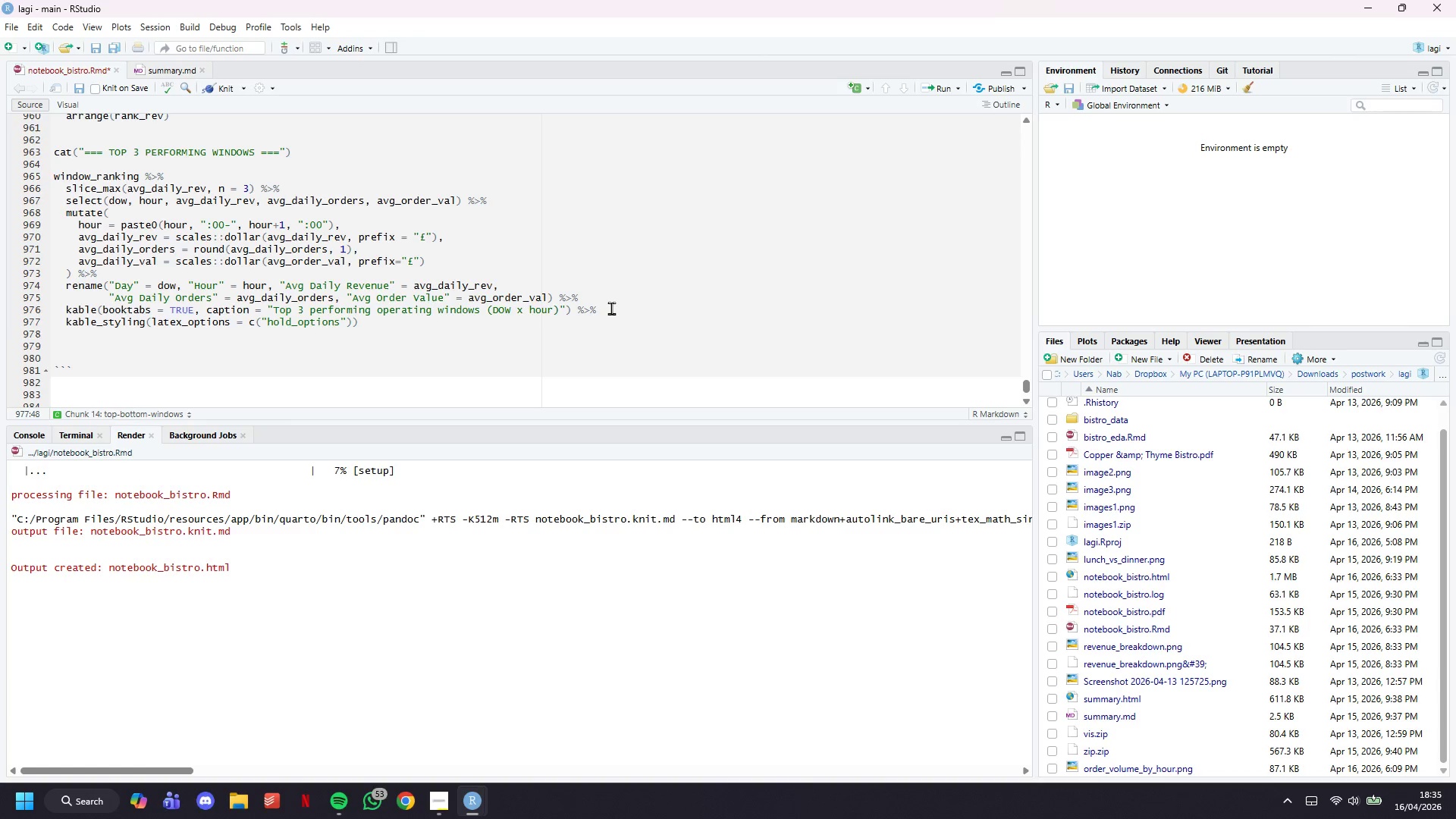 
key(ArrowRight)
 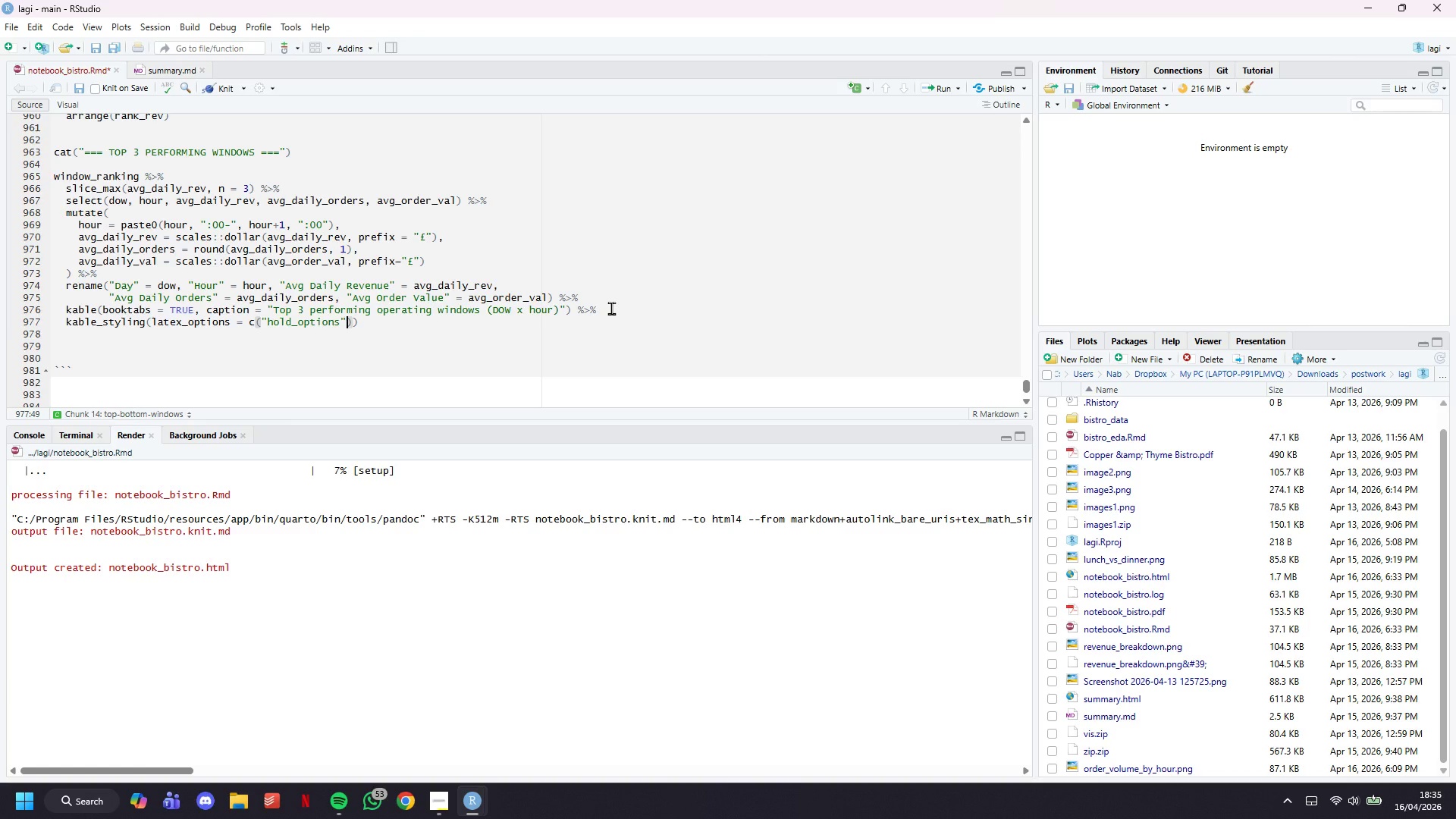 
key(ArrowRight)
 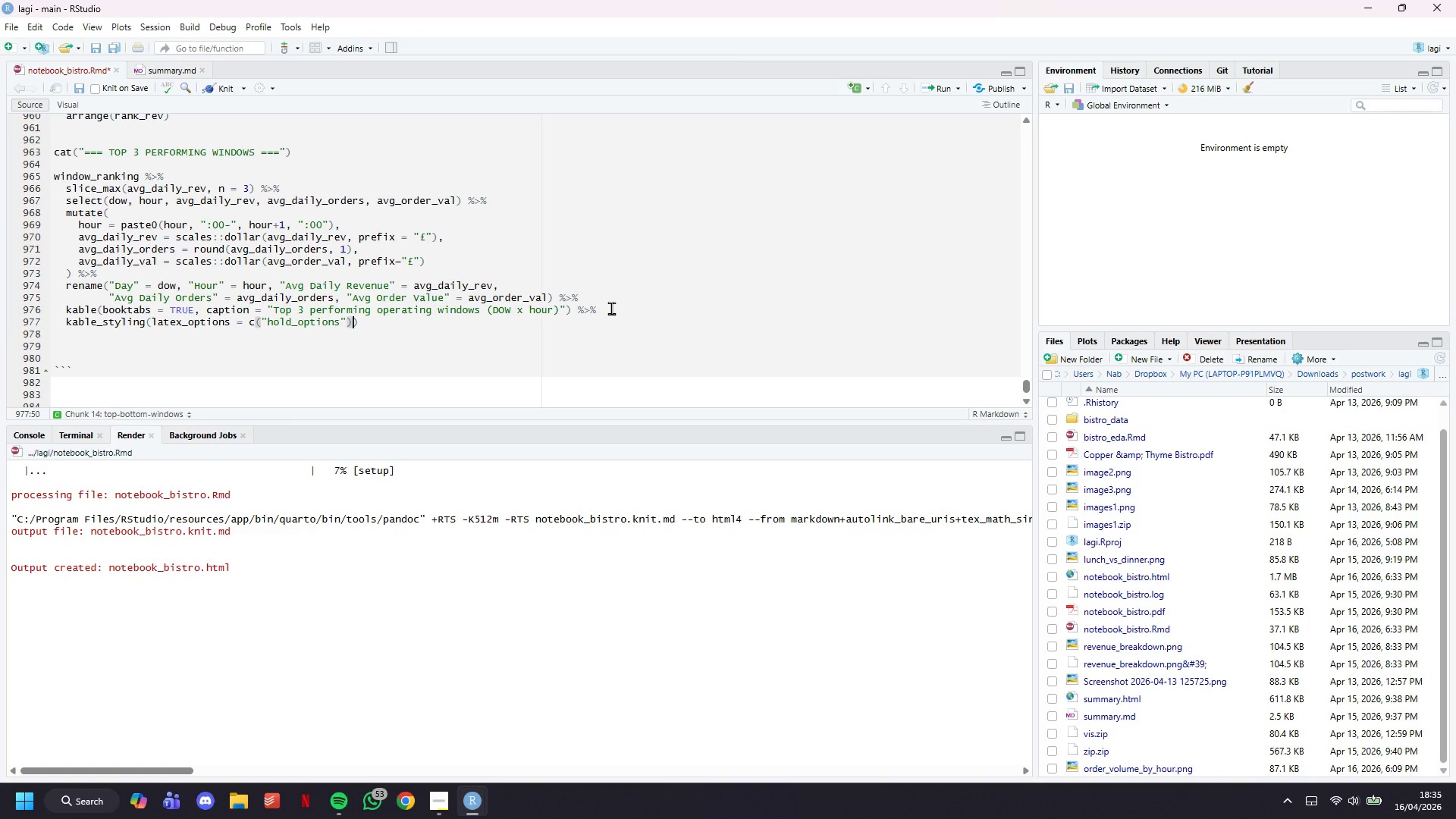 
wait(5.27)
 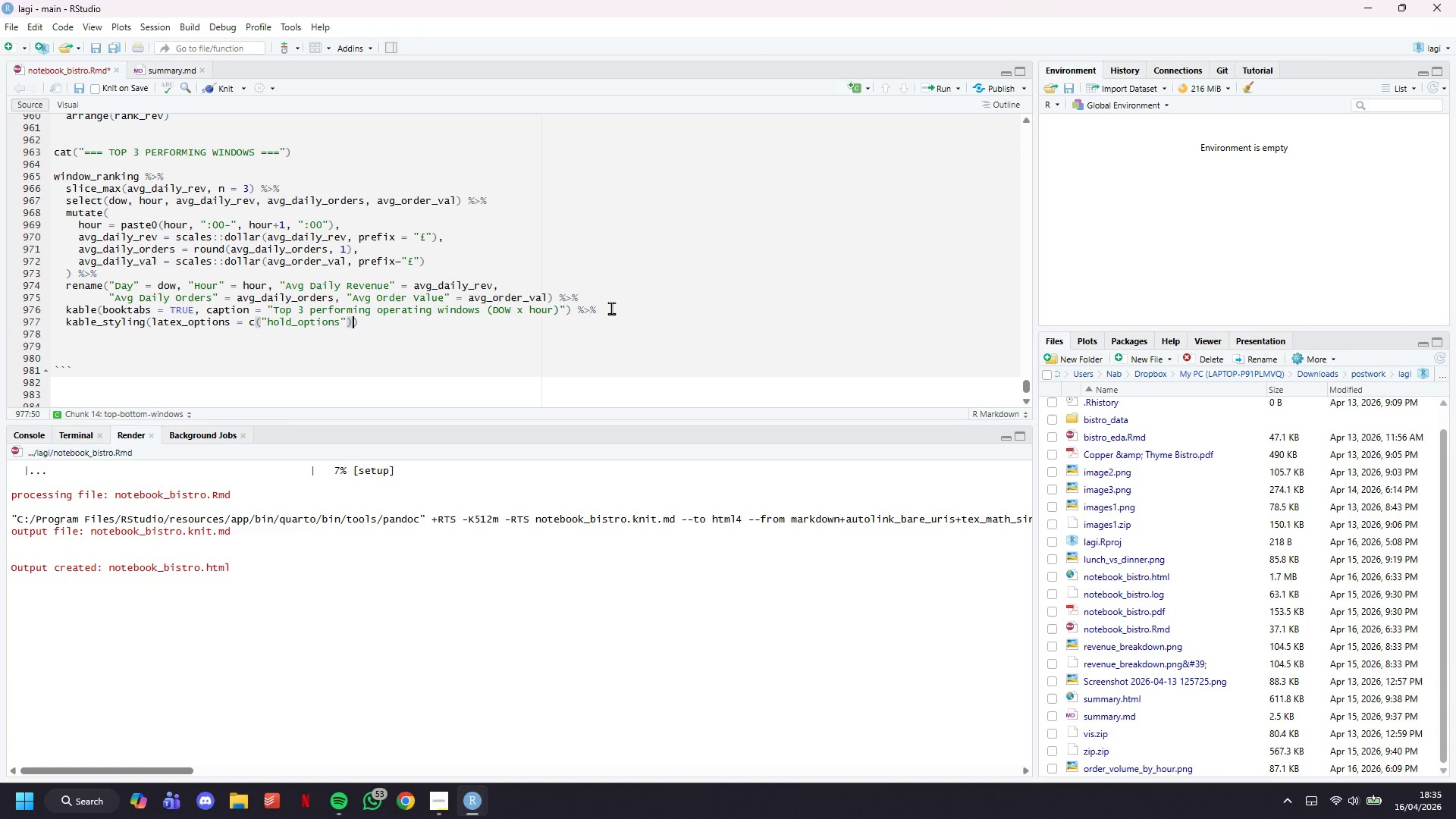 
type(, font_f)
key(Backspace)
type(size=10)
 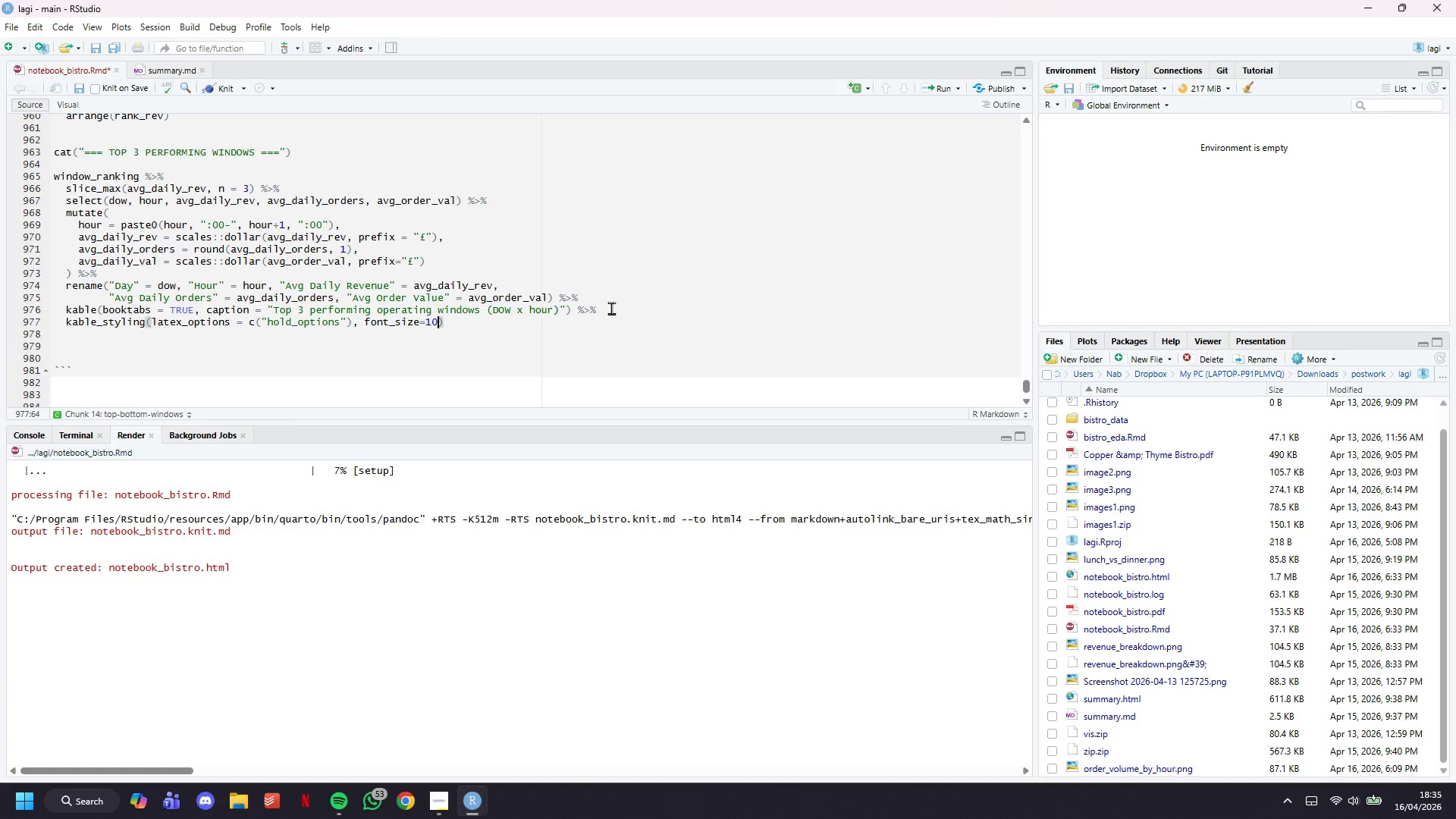 
key(ArrowRight)
 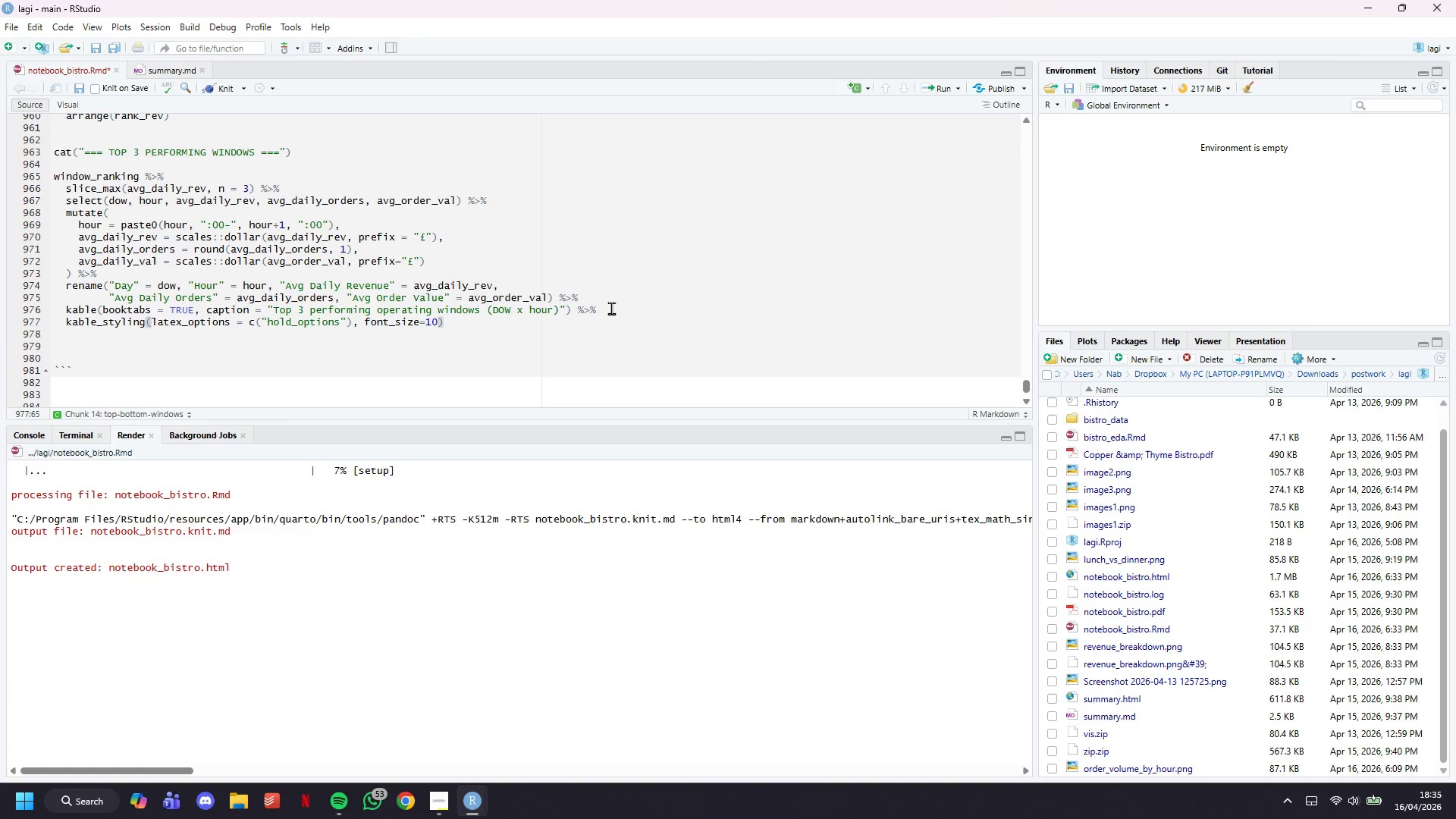 
key(Space)
 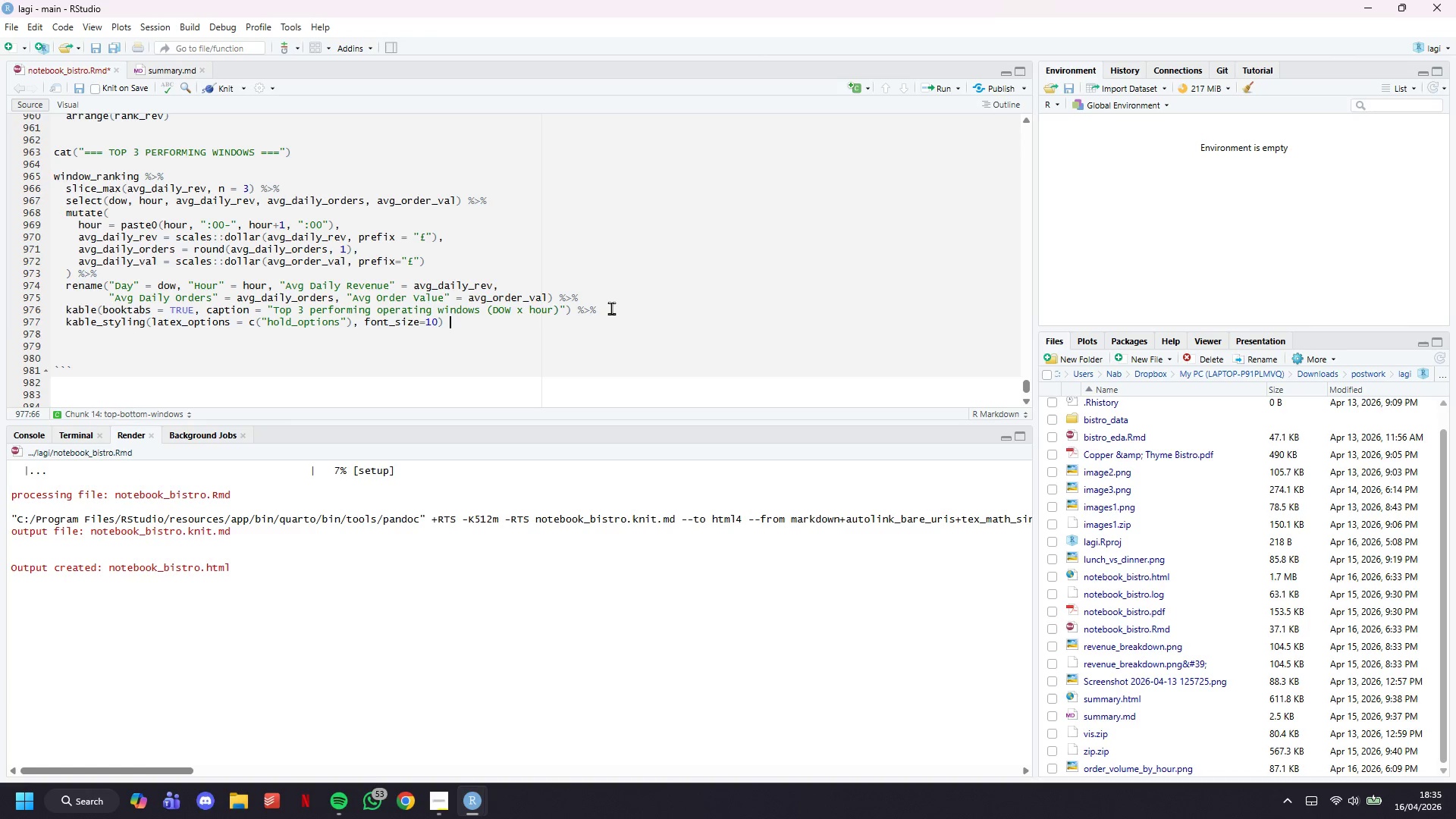 
key(Shift+5)
 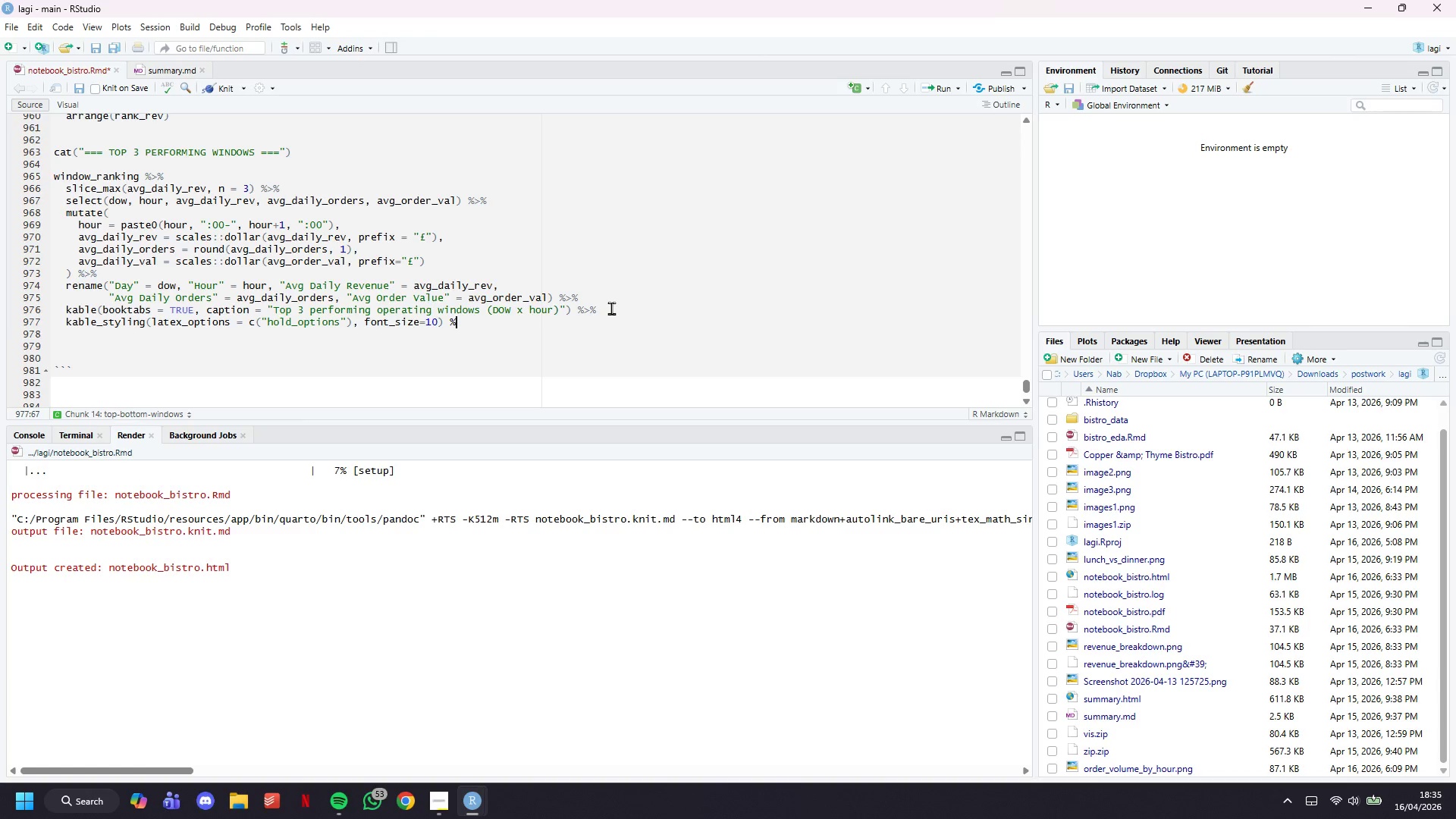 
key(Shift+Period)
 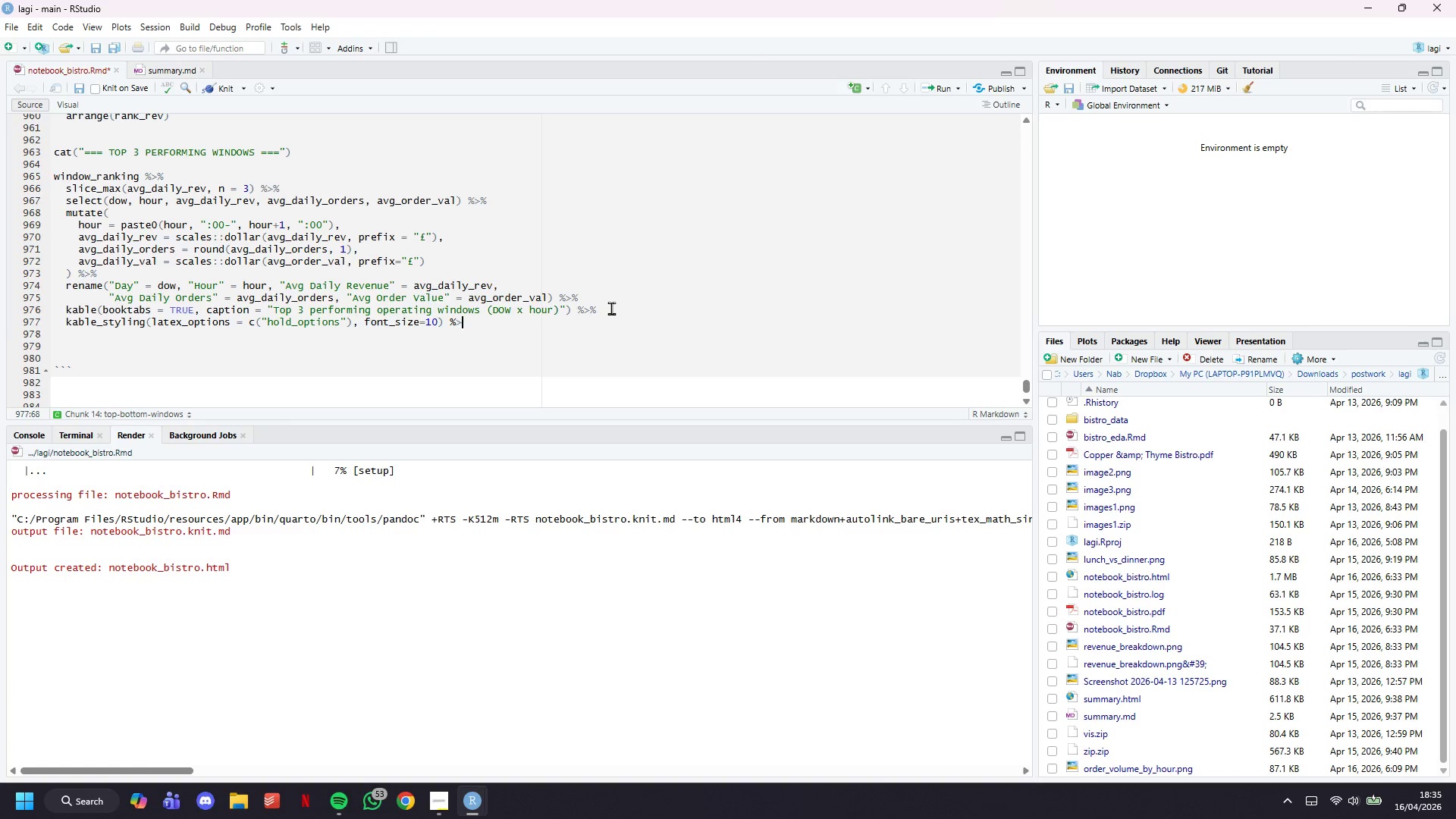 
key(Shift+5)
 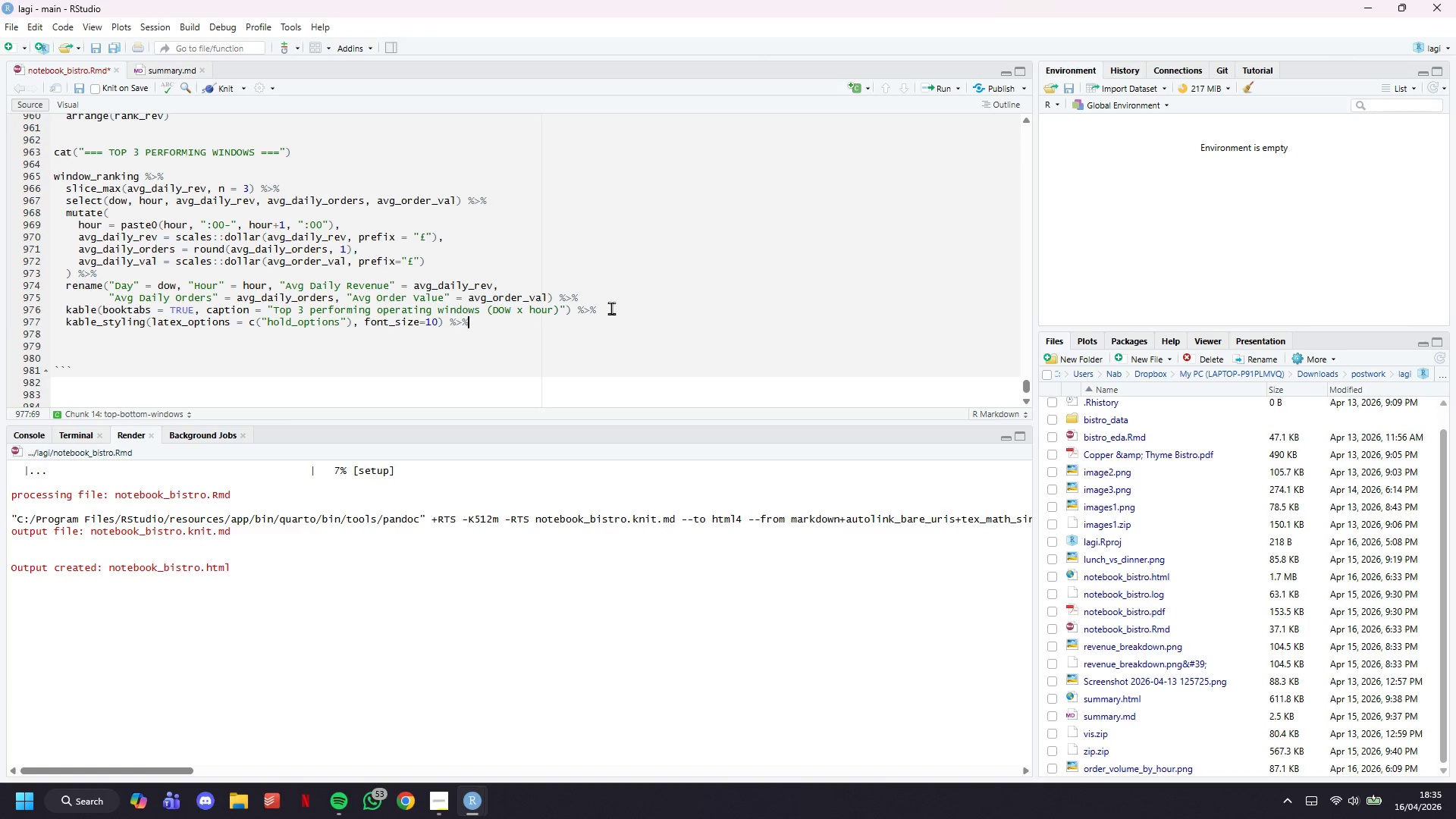 
key(Enter)
 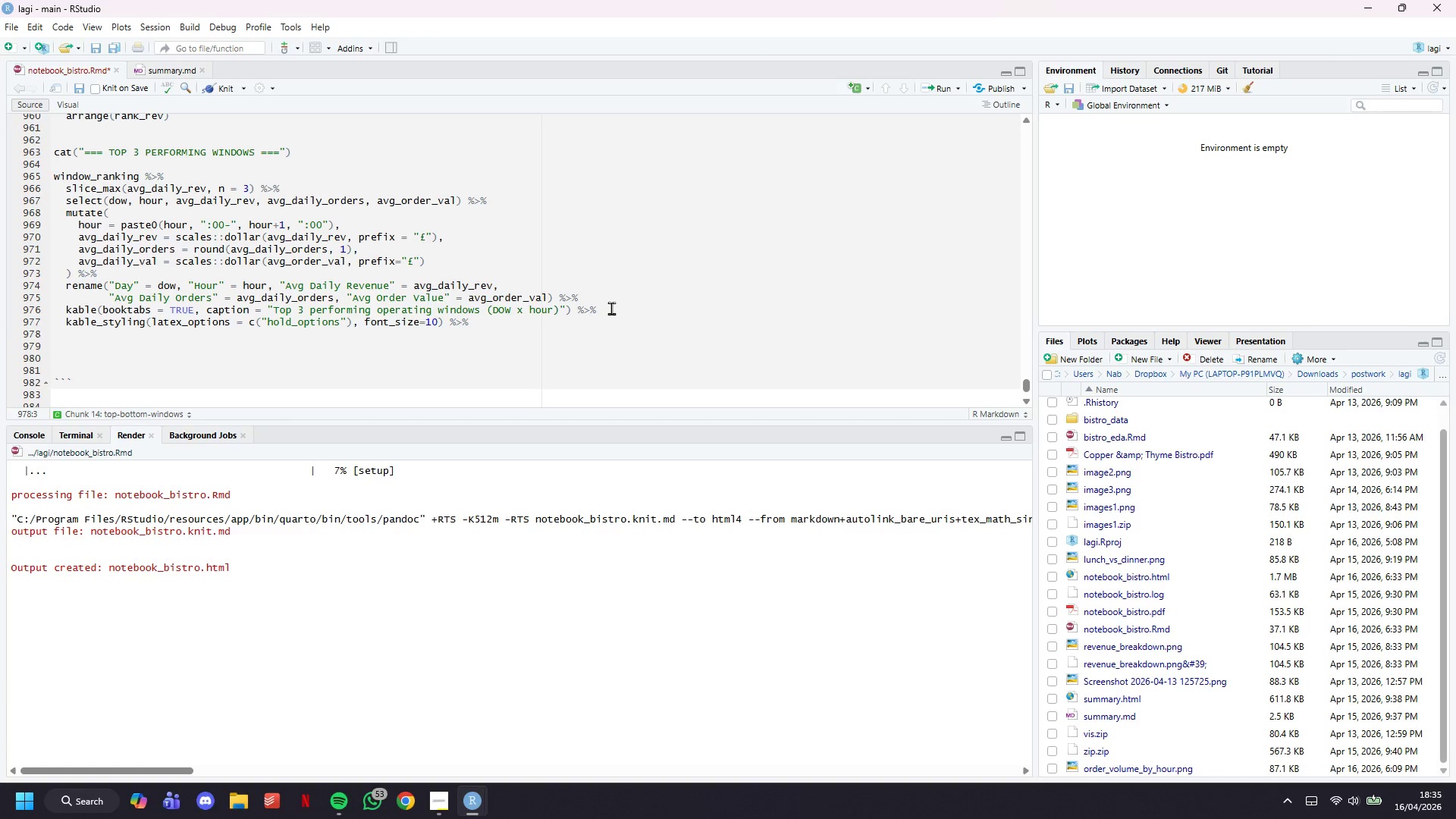 
type(row_spec(1:3, bold = TRUE, background = "#FFF83)
key(Backspace)
type(E8)
 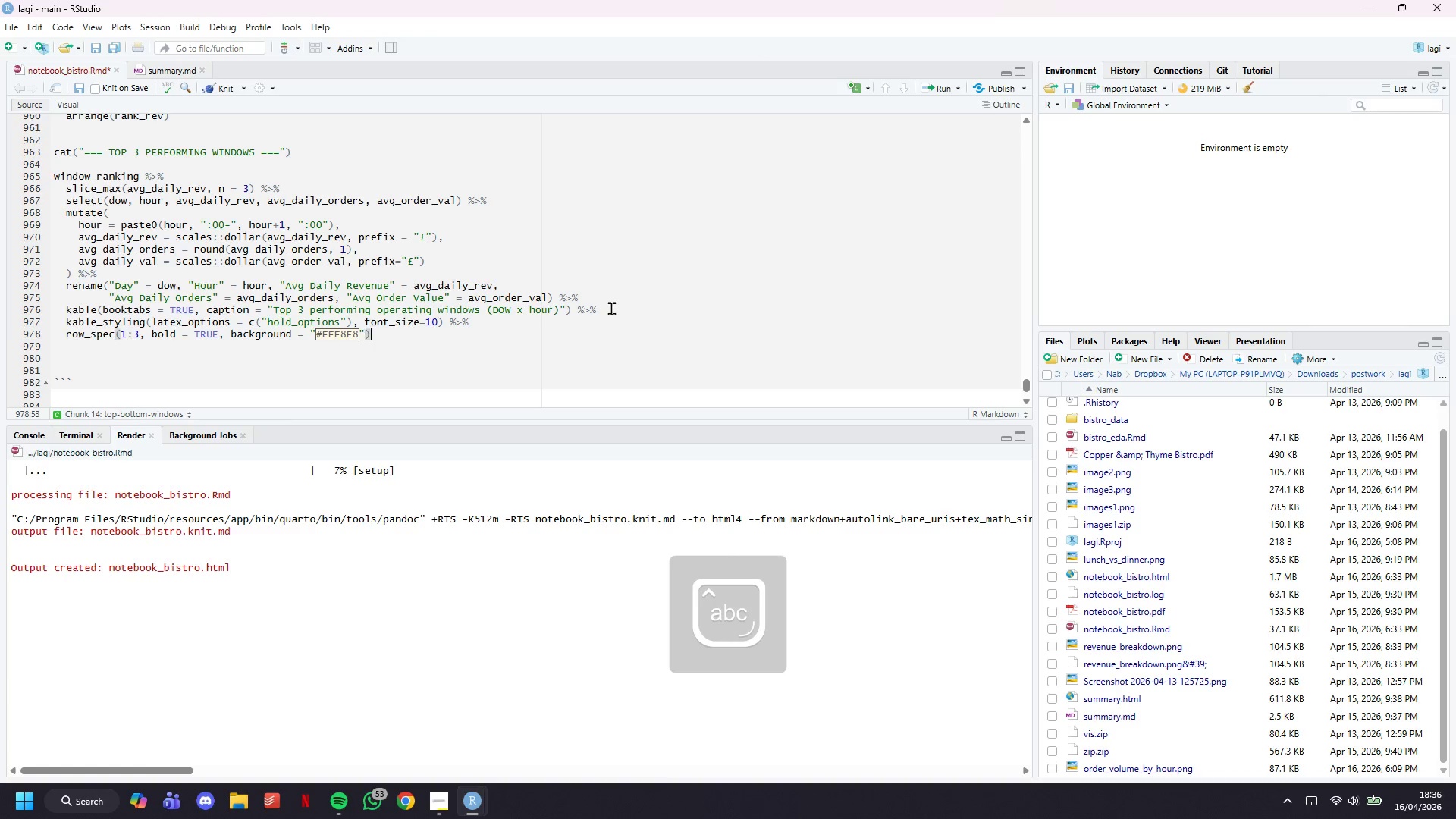 
 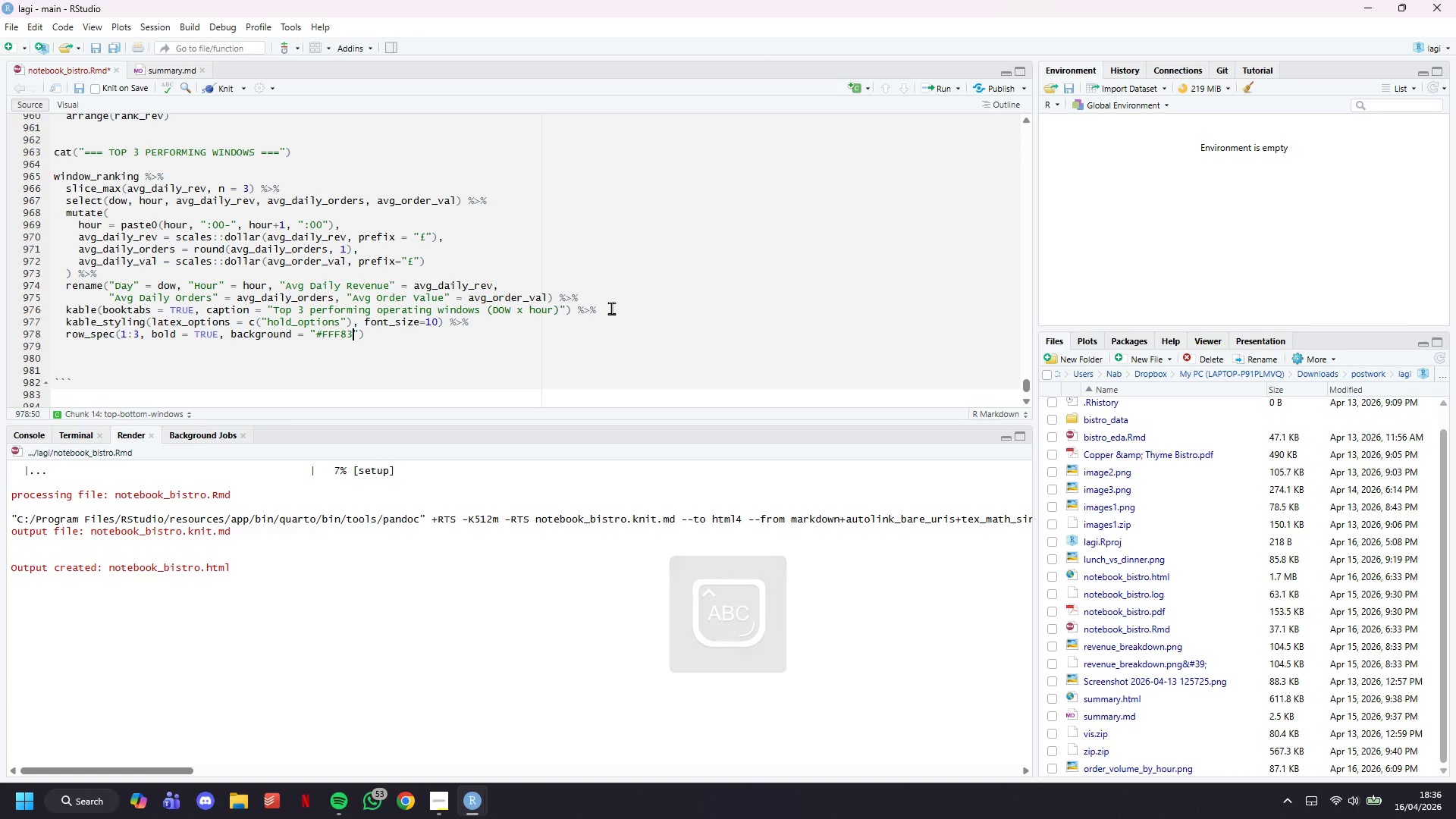 
key(ArrowRight)
 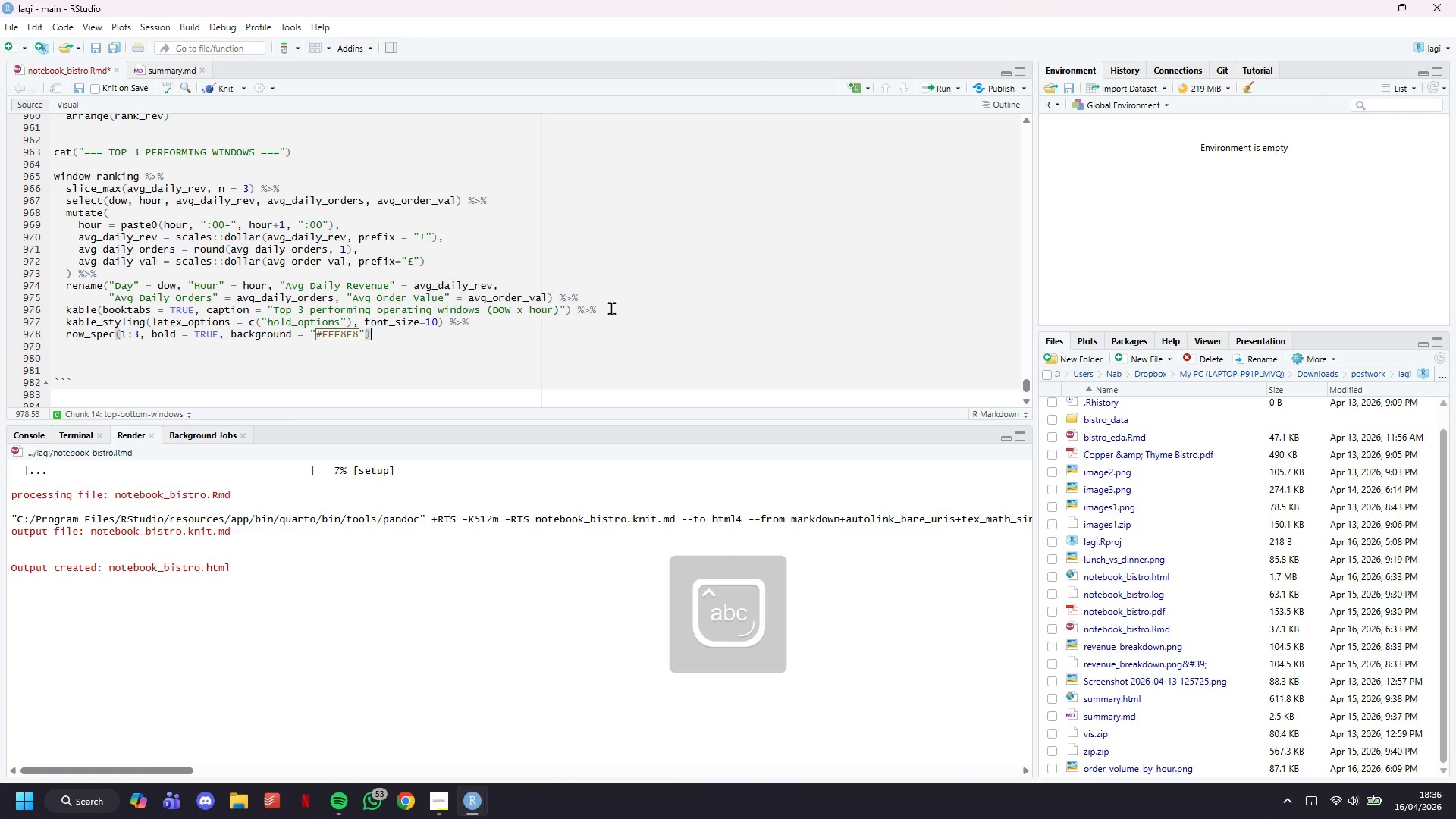 
key(ArrowRight)
 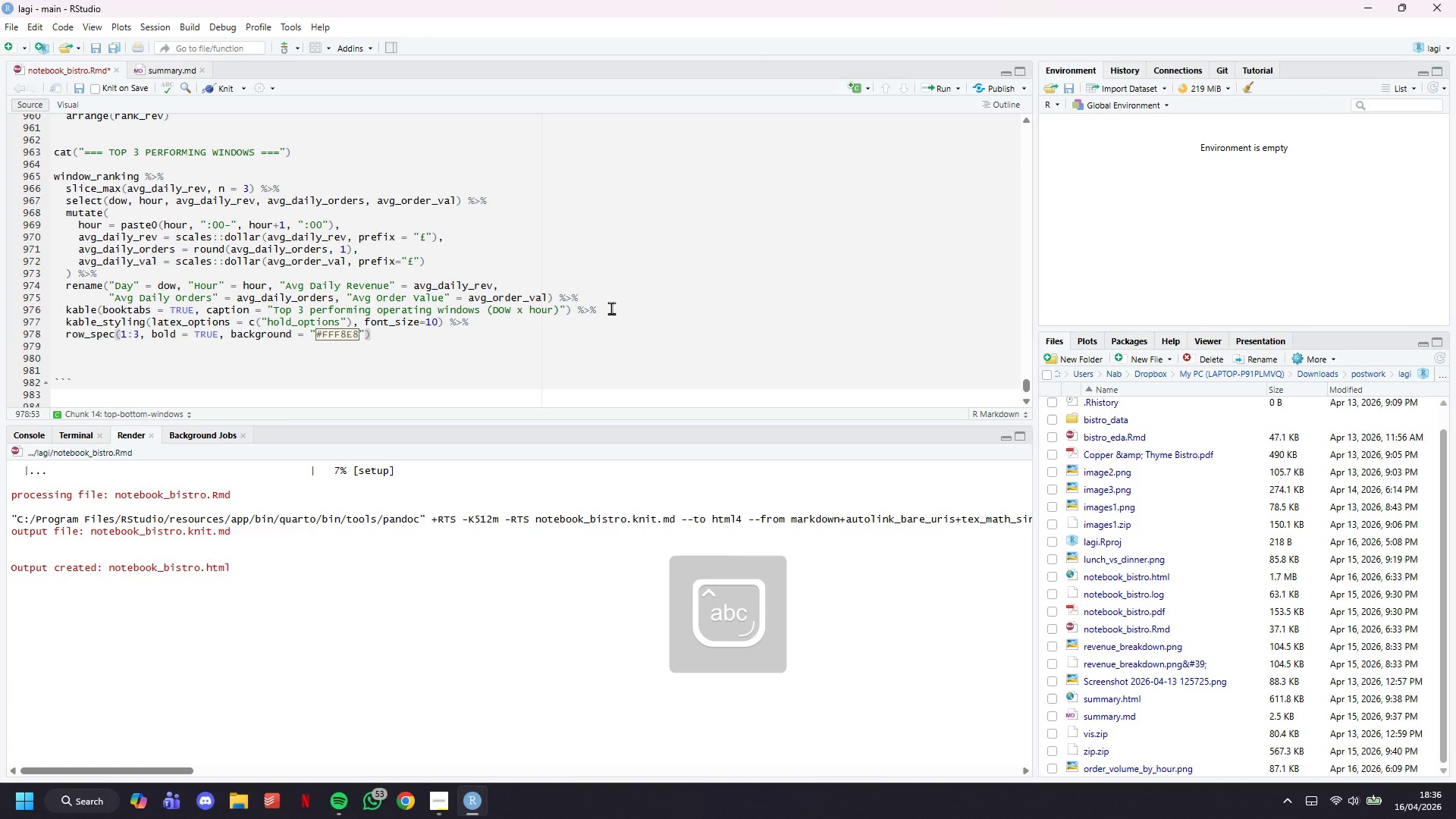 
key(ArrowDown)
 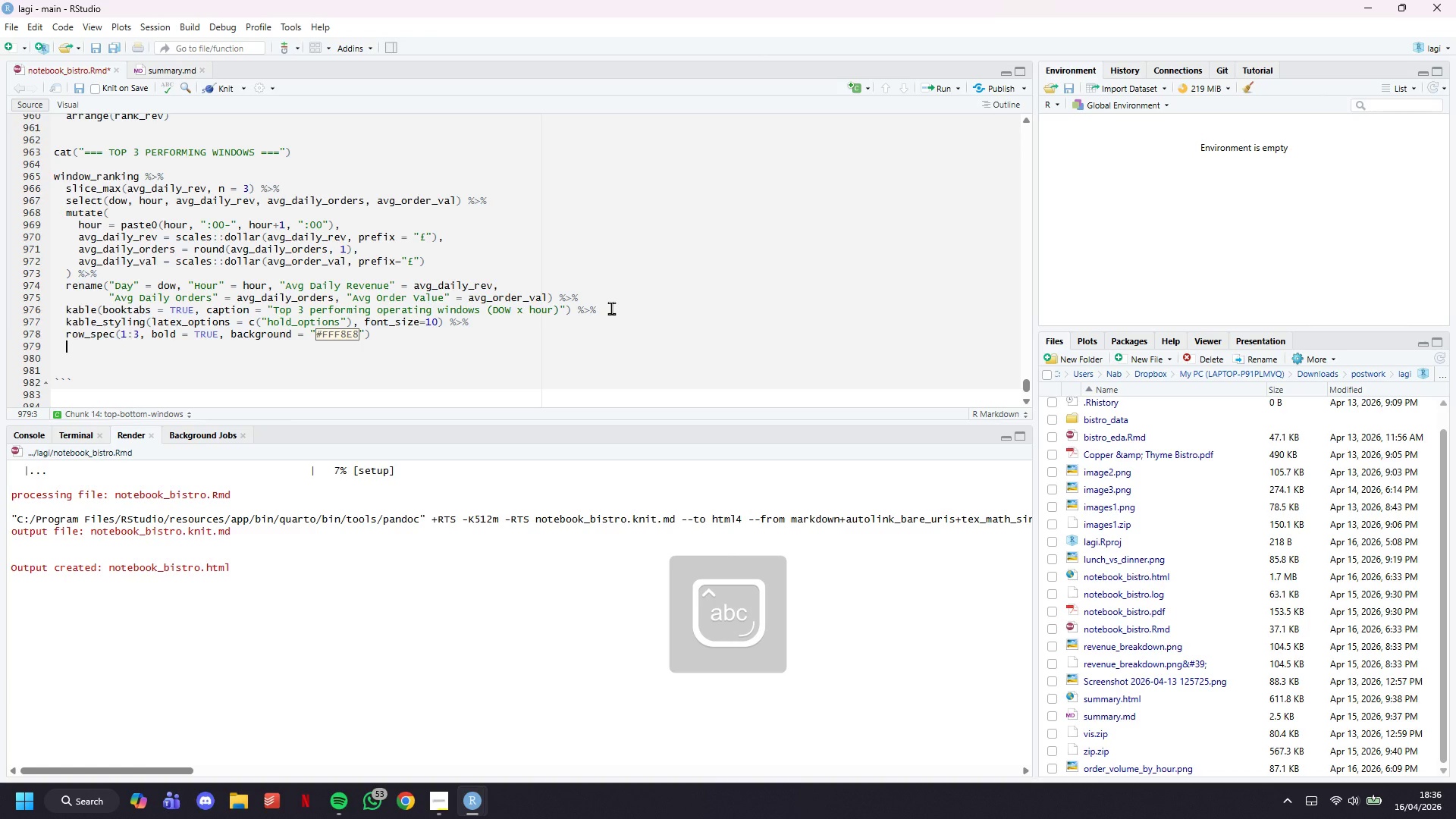 
key(ArrowDown)
 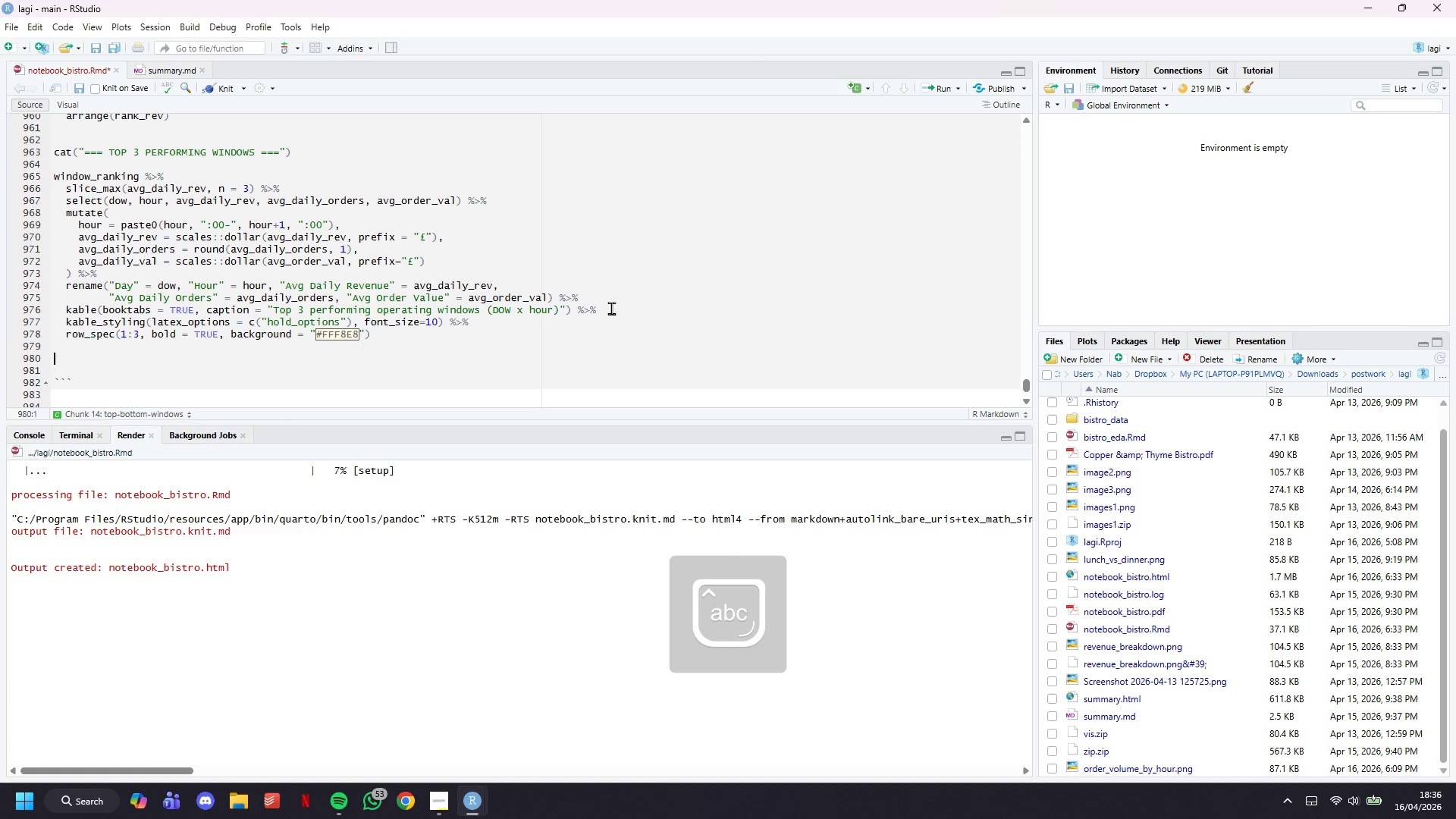 
key(ArrowDown)
 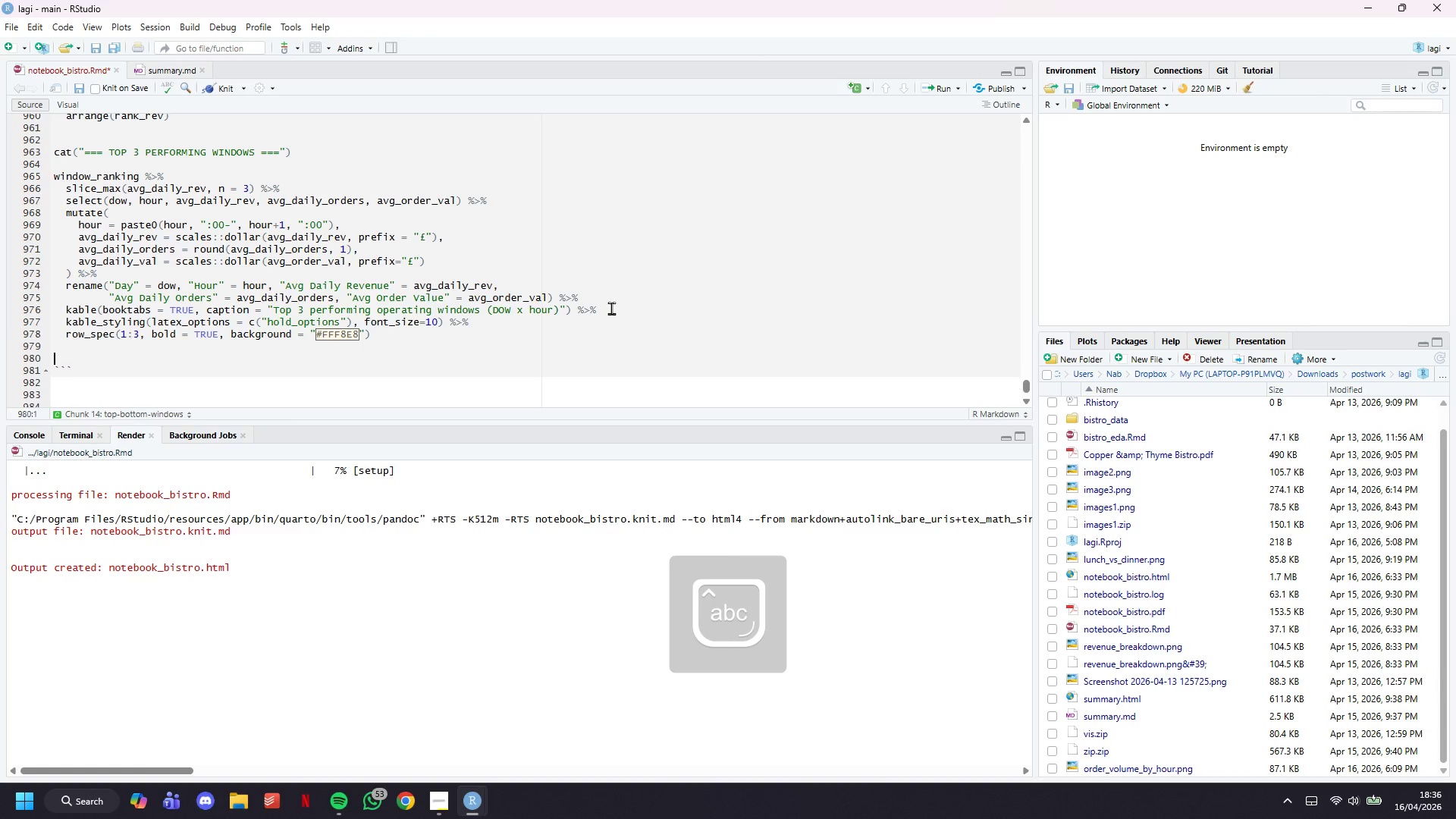 
key(Backspace)
 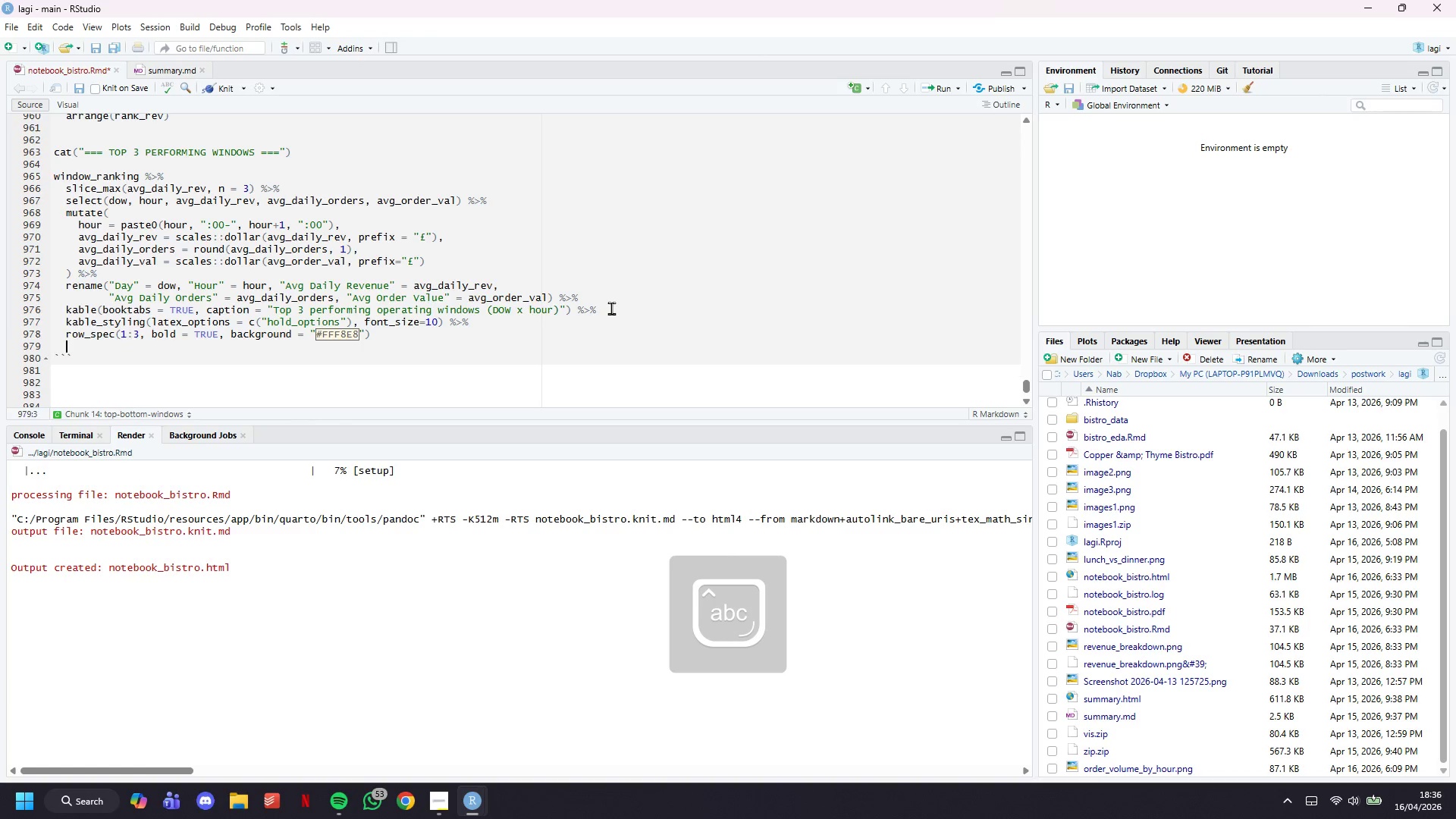 
key(Backspace)
 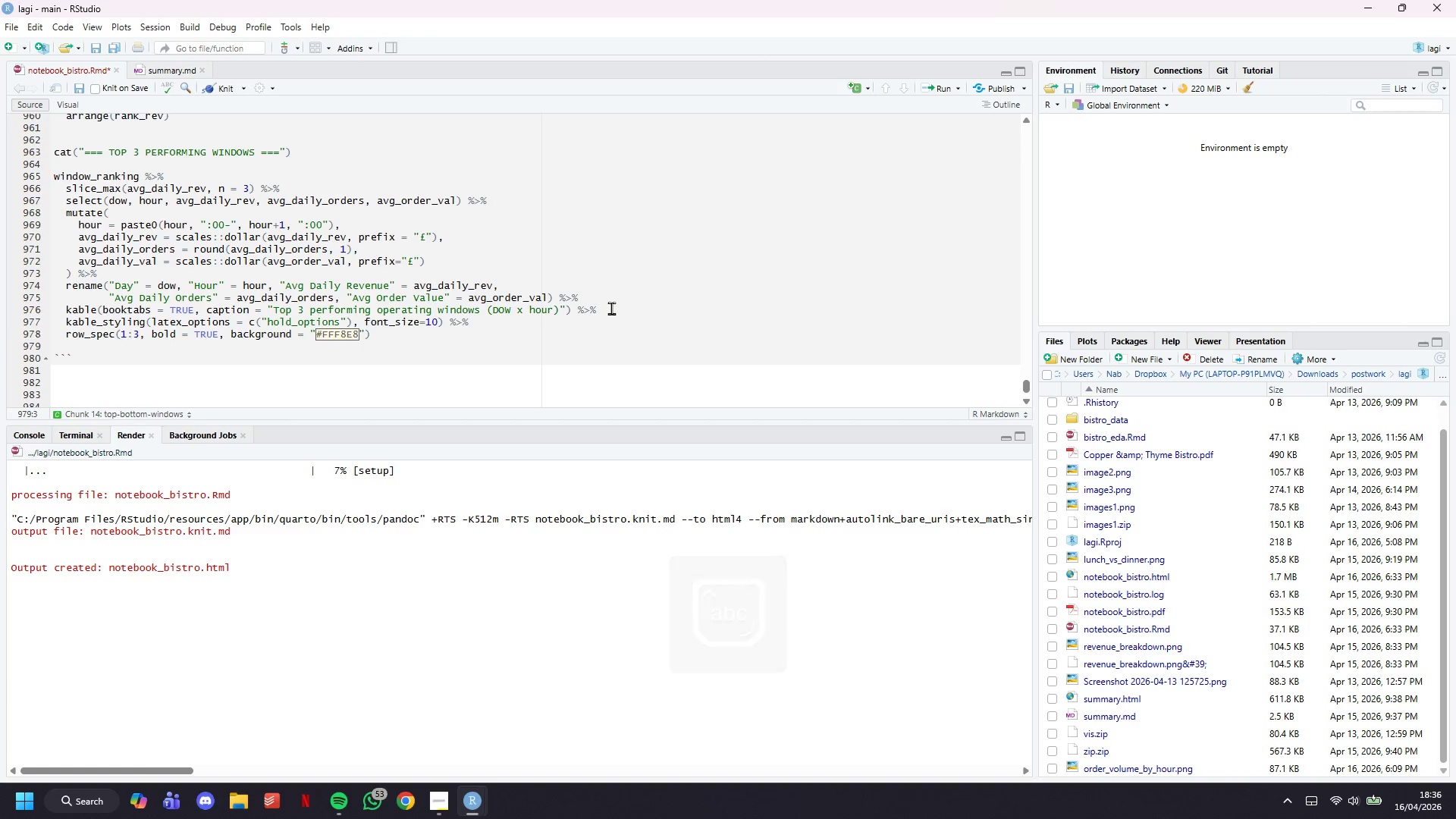 
key(Backspace)
 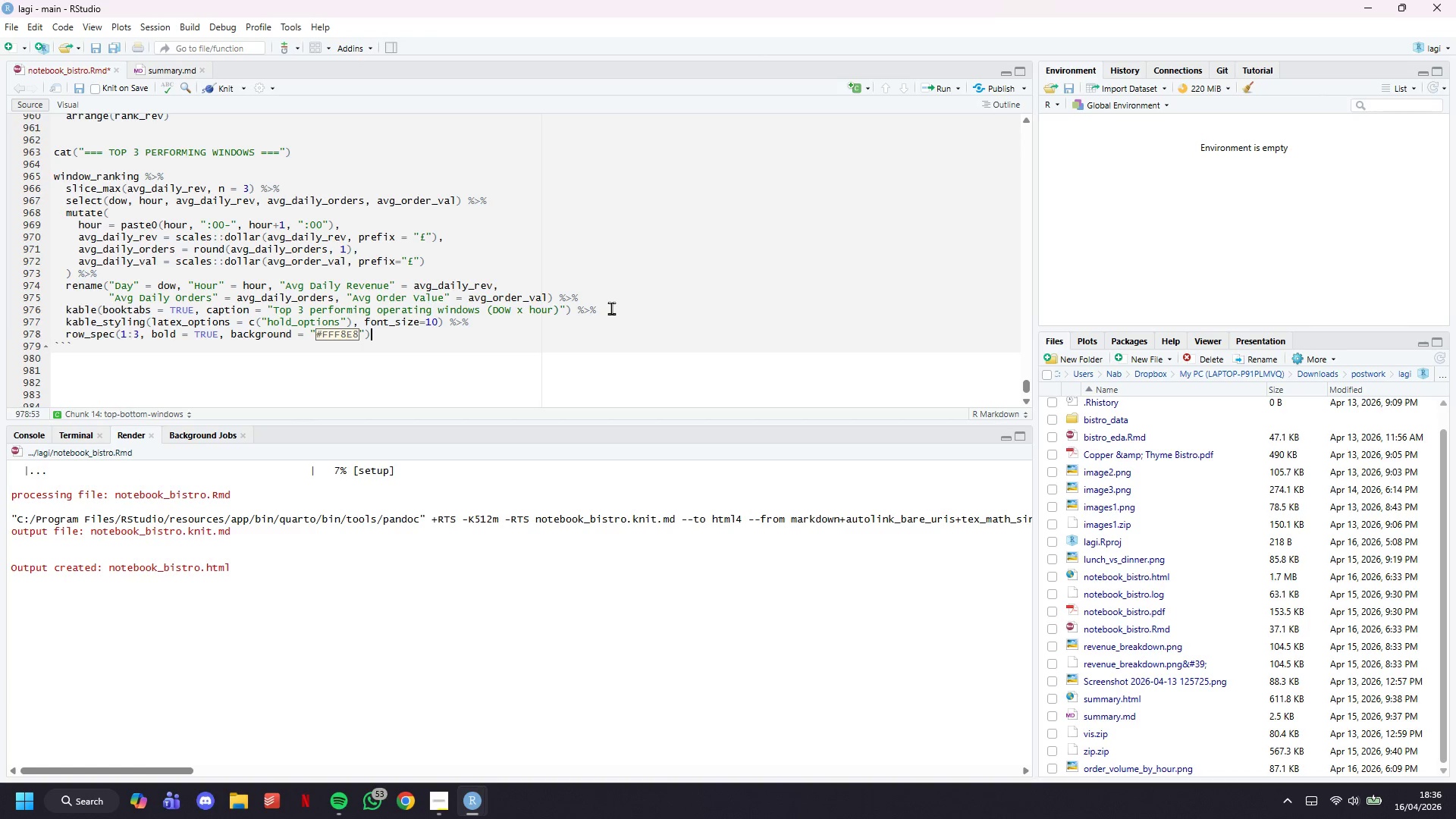 
key(Backspace)
 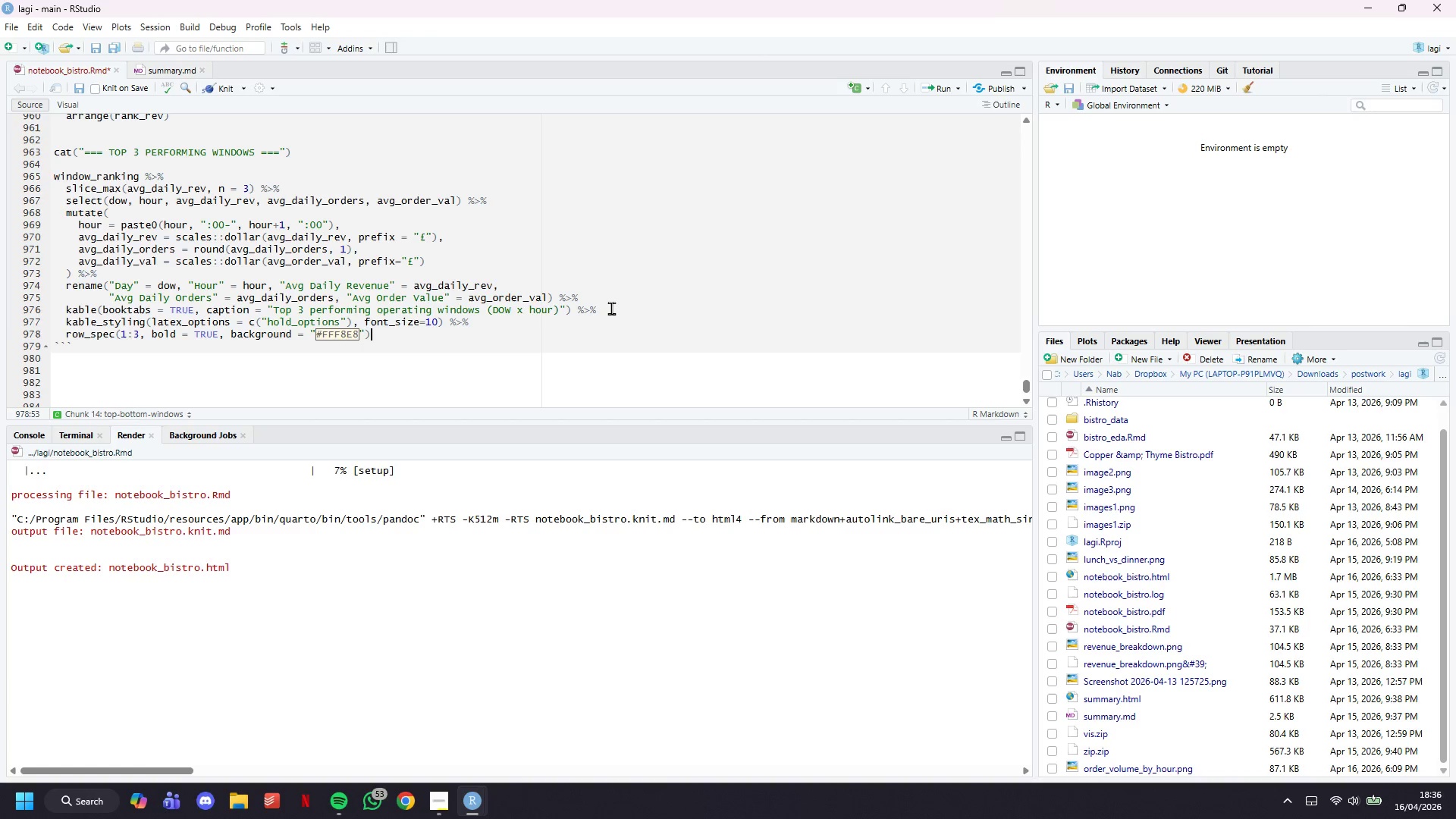 
key(Control+S)
 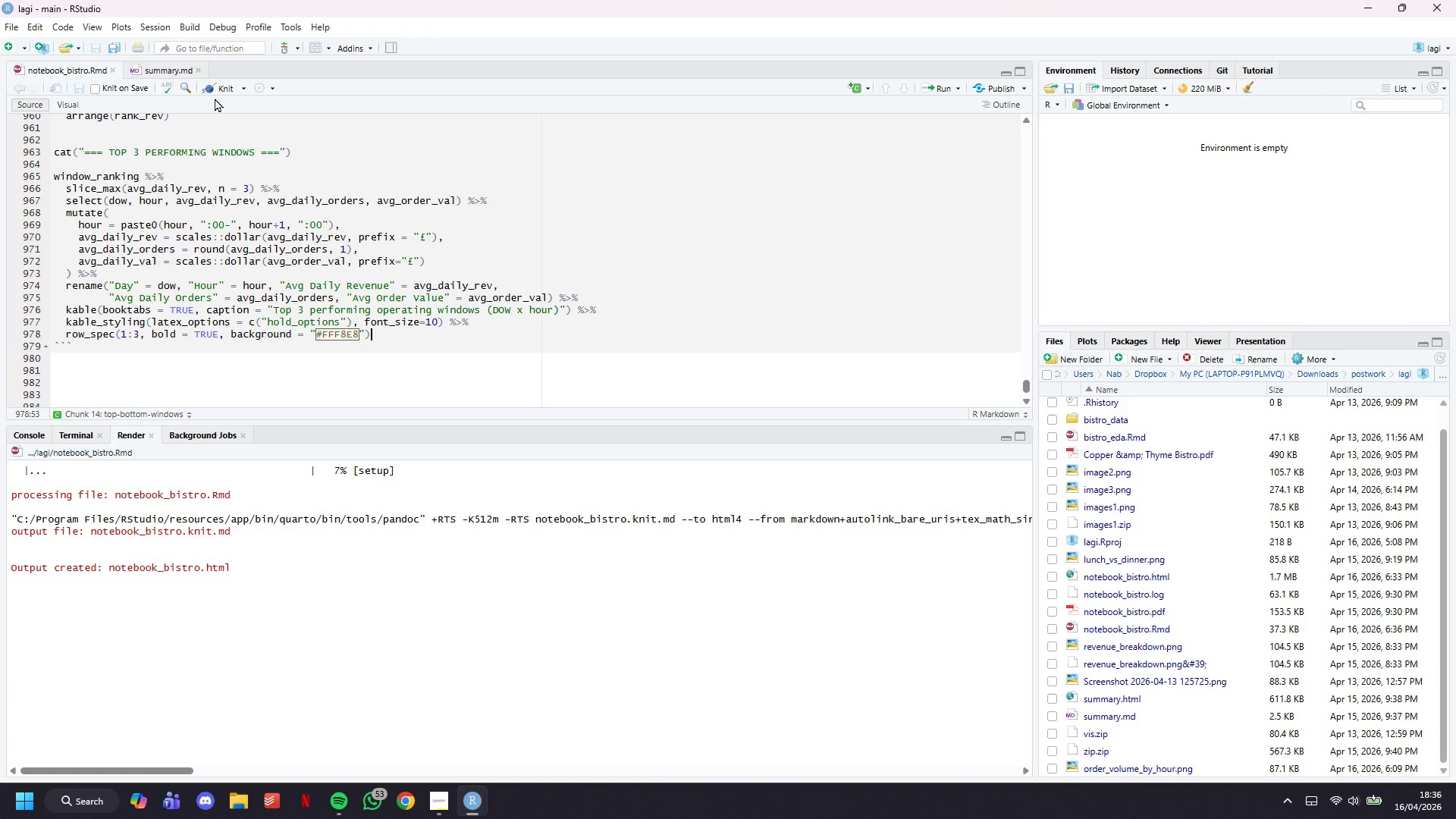 
left_click([231, 89])
 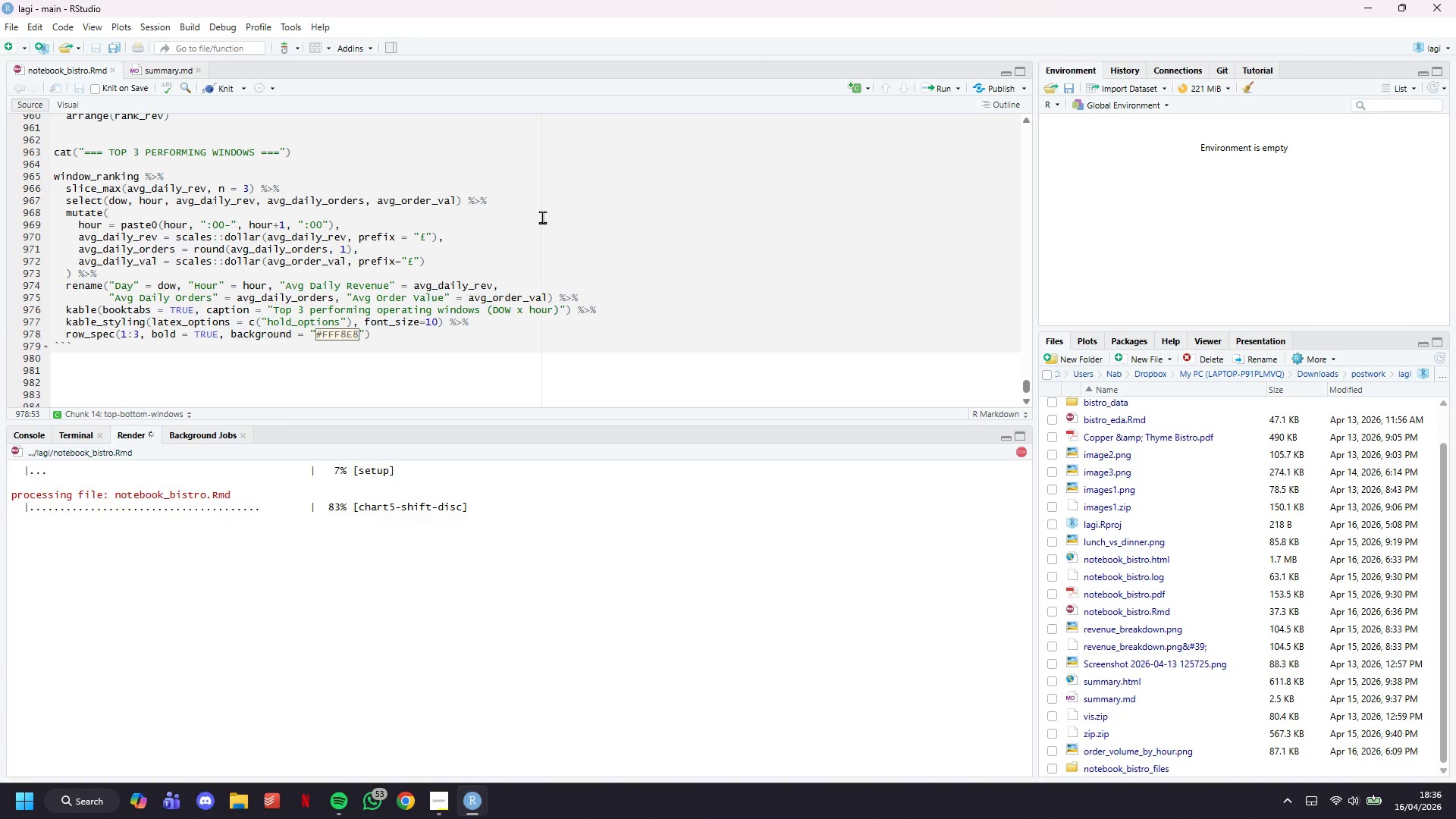 
wait(25.48)
 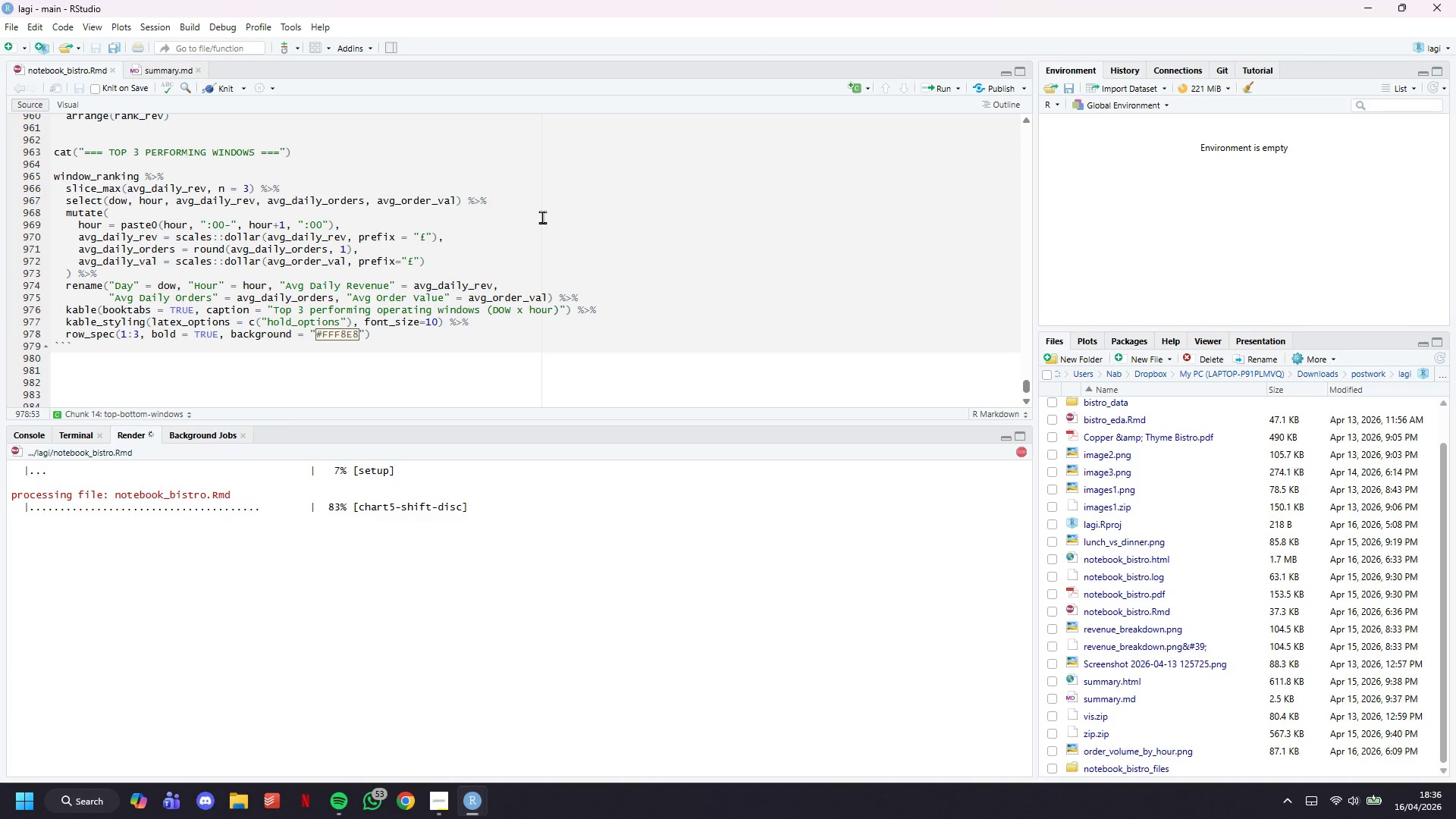 
scroll: coordinate [638, 317], scroll_direction: down, amount: 3.0
 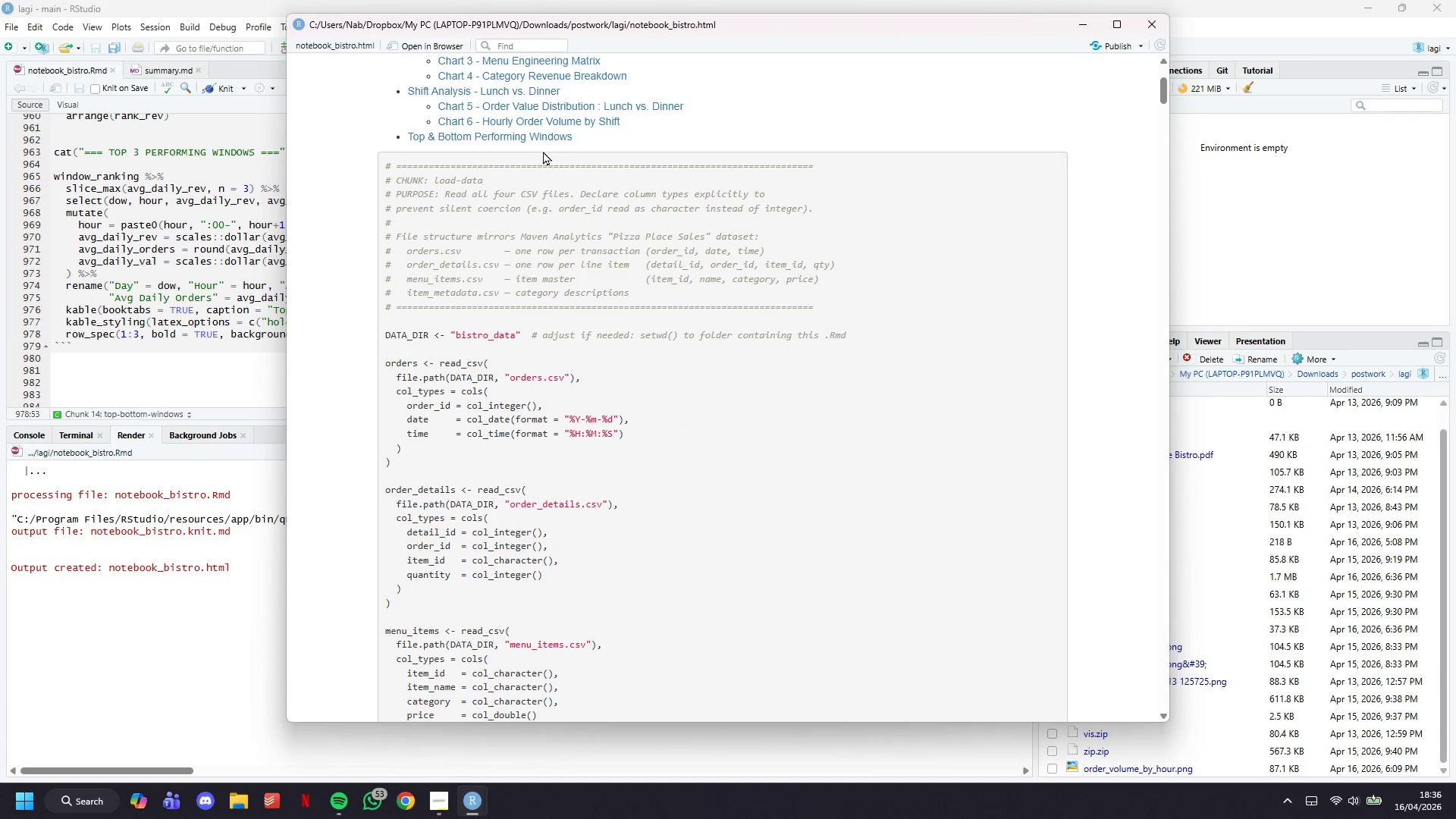 
left_click_drag(start_coordinate=[541, 141], to_coordinate=[538, 140])
 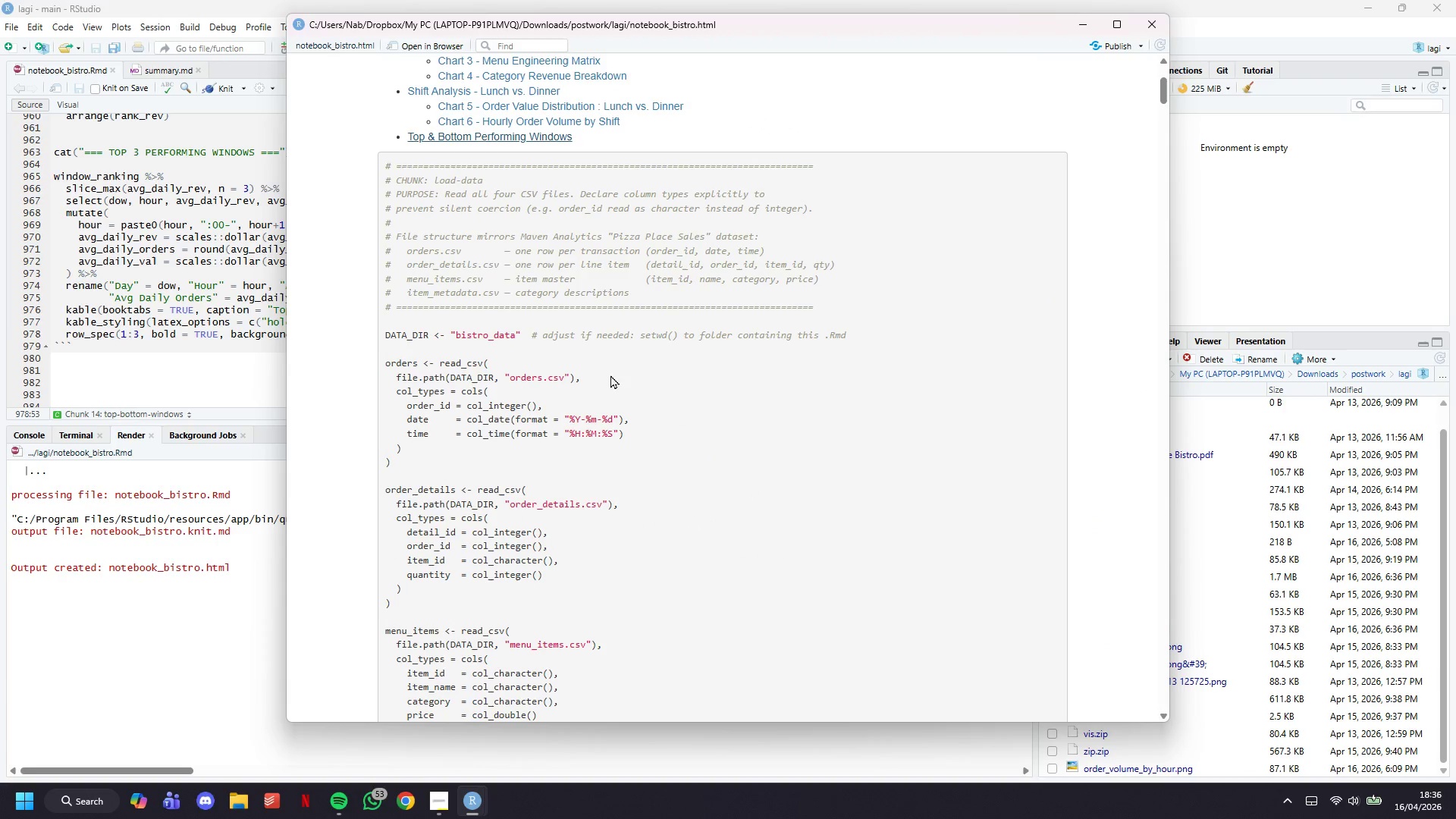 
scroll: coordinate [755, 371], scroll_direction: down, amount: 5.0
 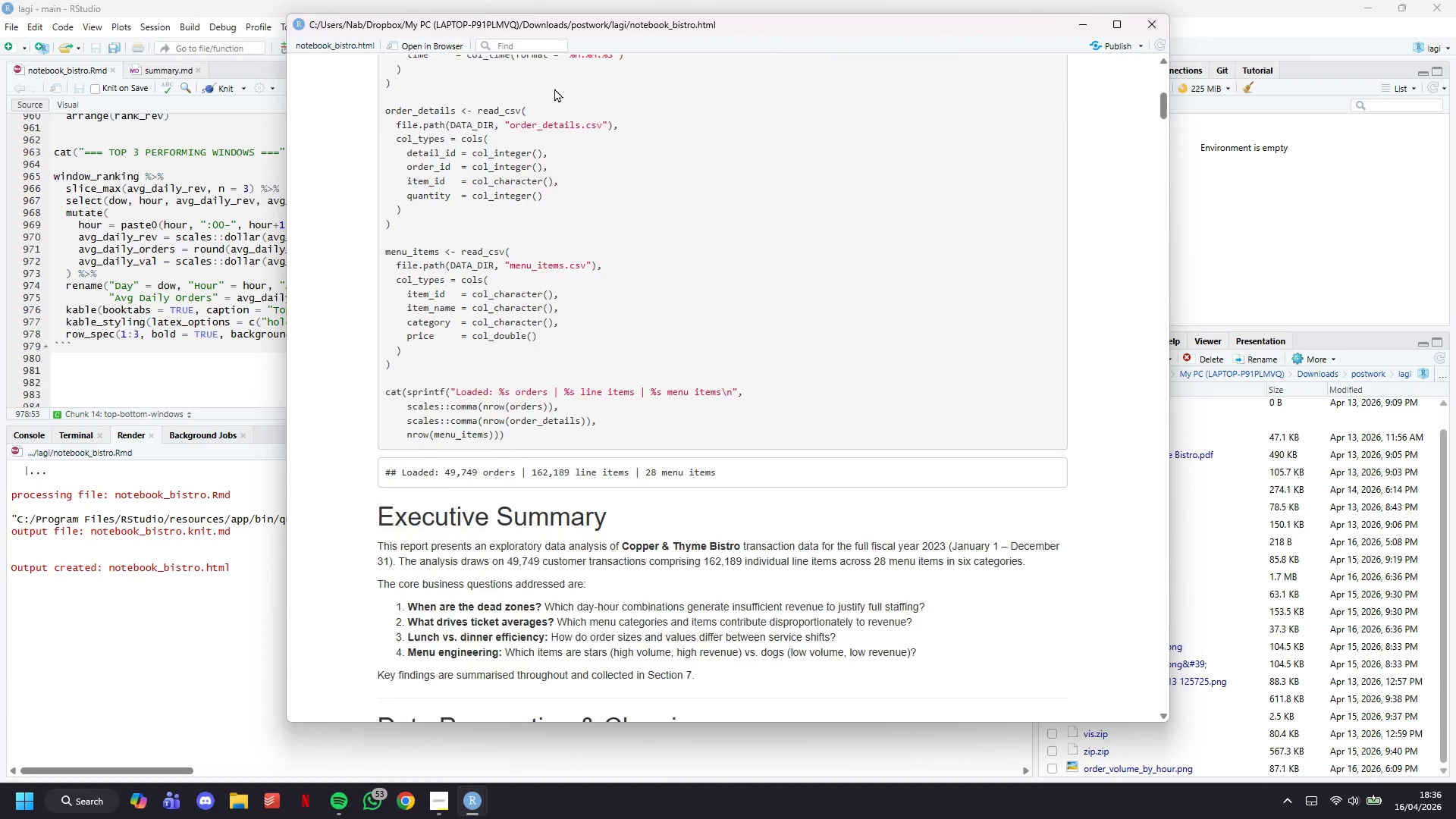 
scroll: coordinate [553, 93], scroll_direction: up, amount: 5.0
 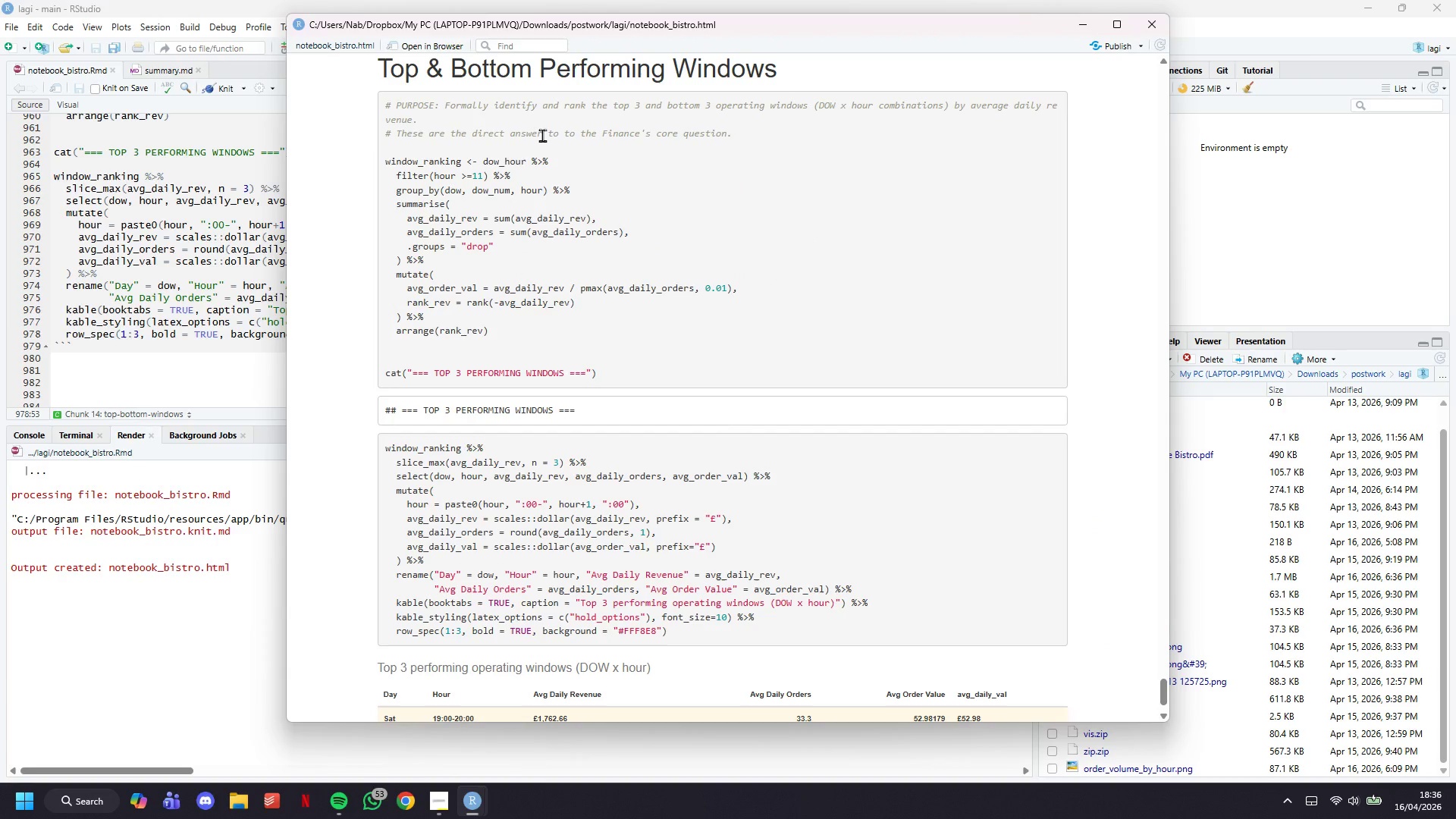 
double_click([542, 135])
 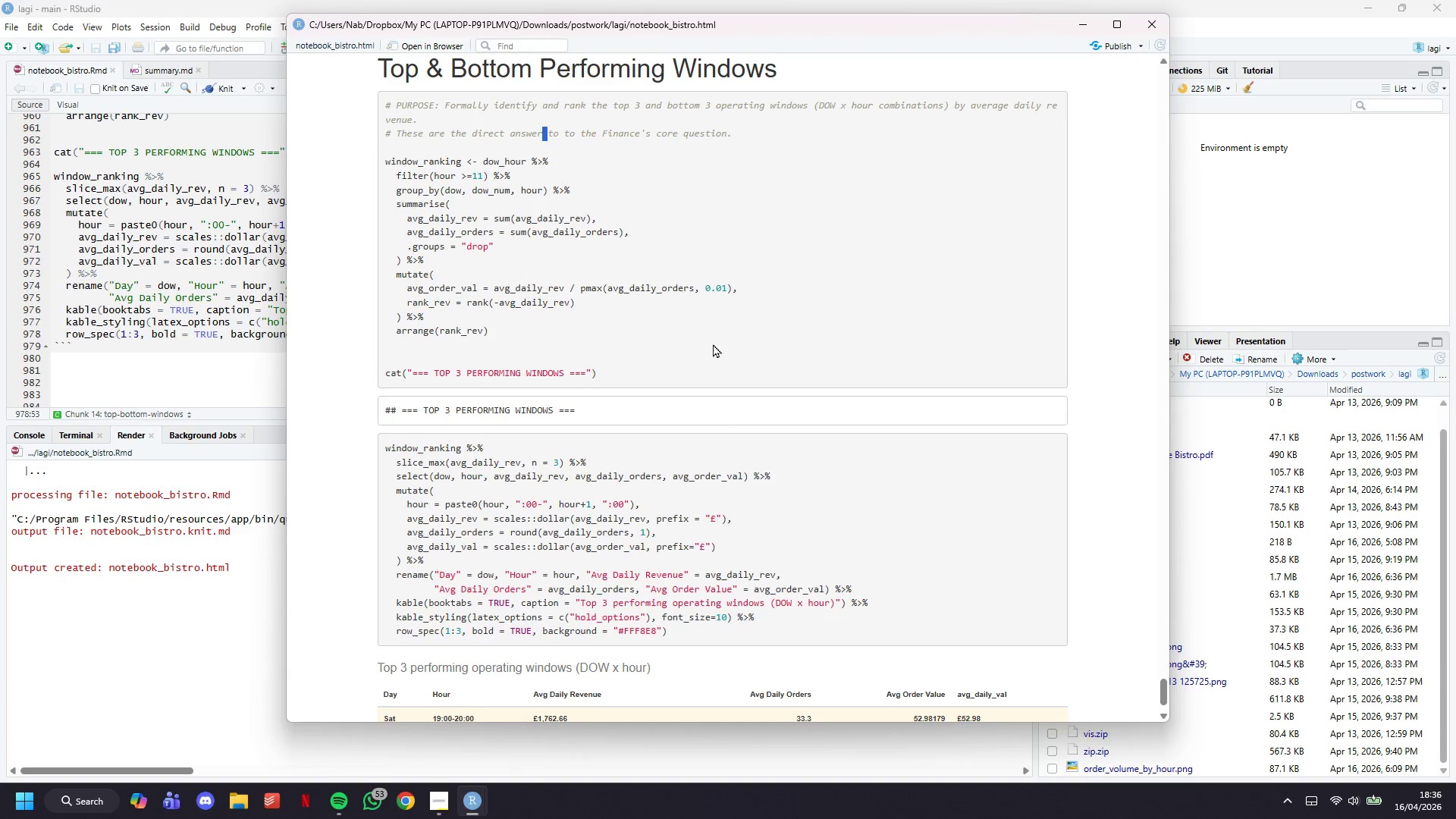 
scroll: coordinate [713, 345], scroll_direction: down, amount: 10.0
 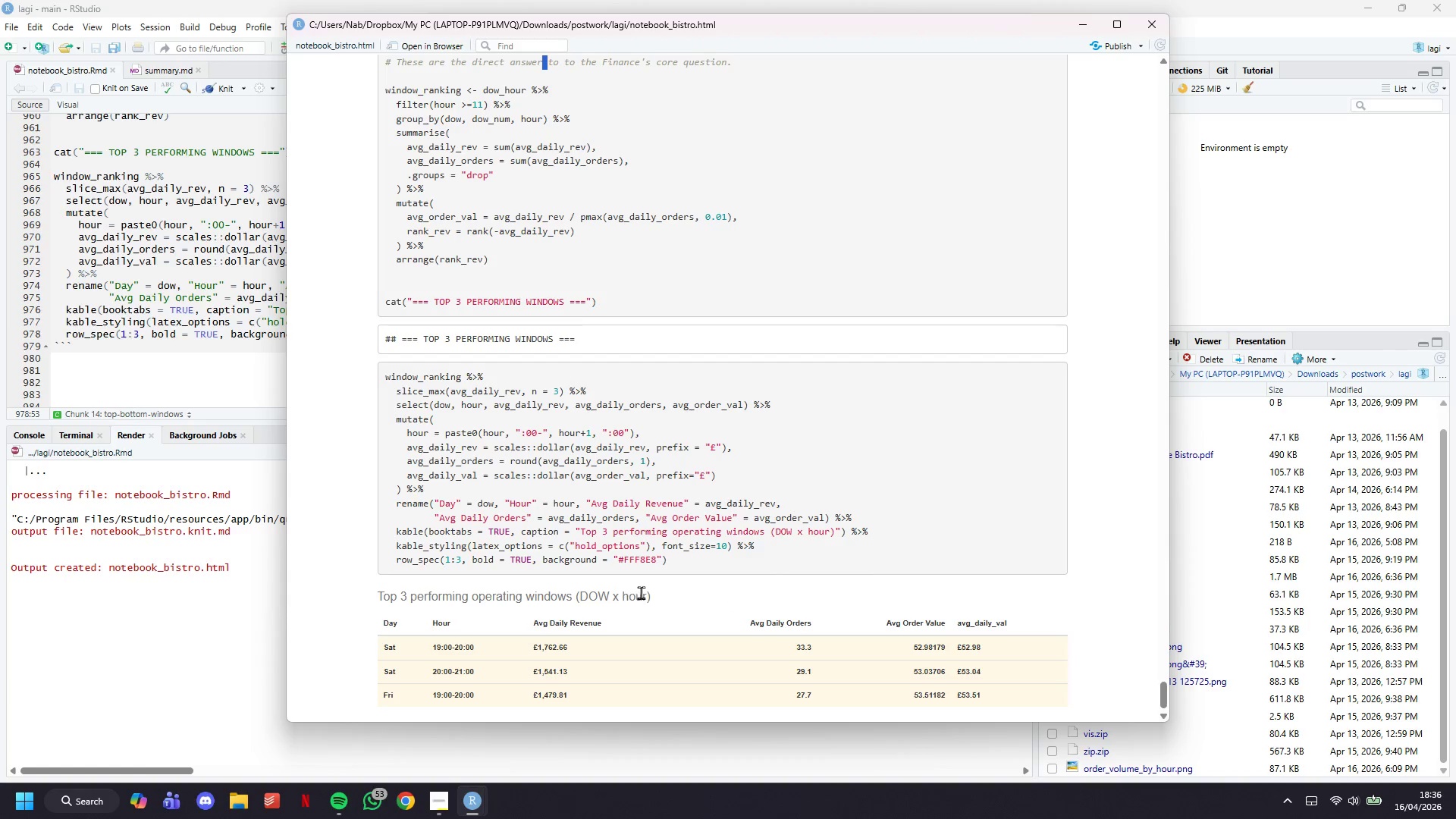 
scroll: coordinate [477, 444], scroll_direction: up, amount: 7.0
 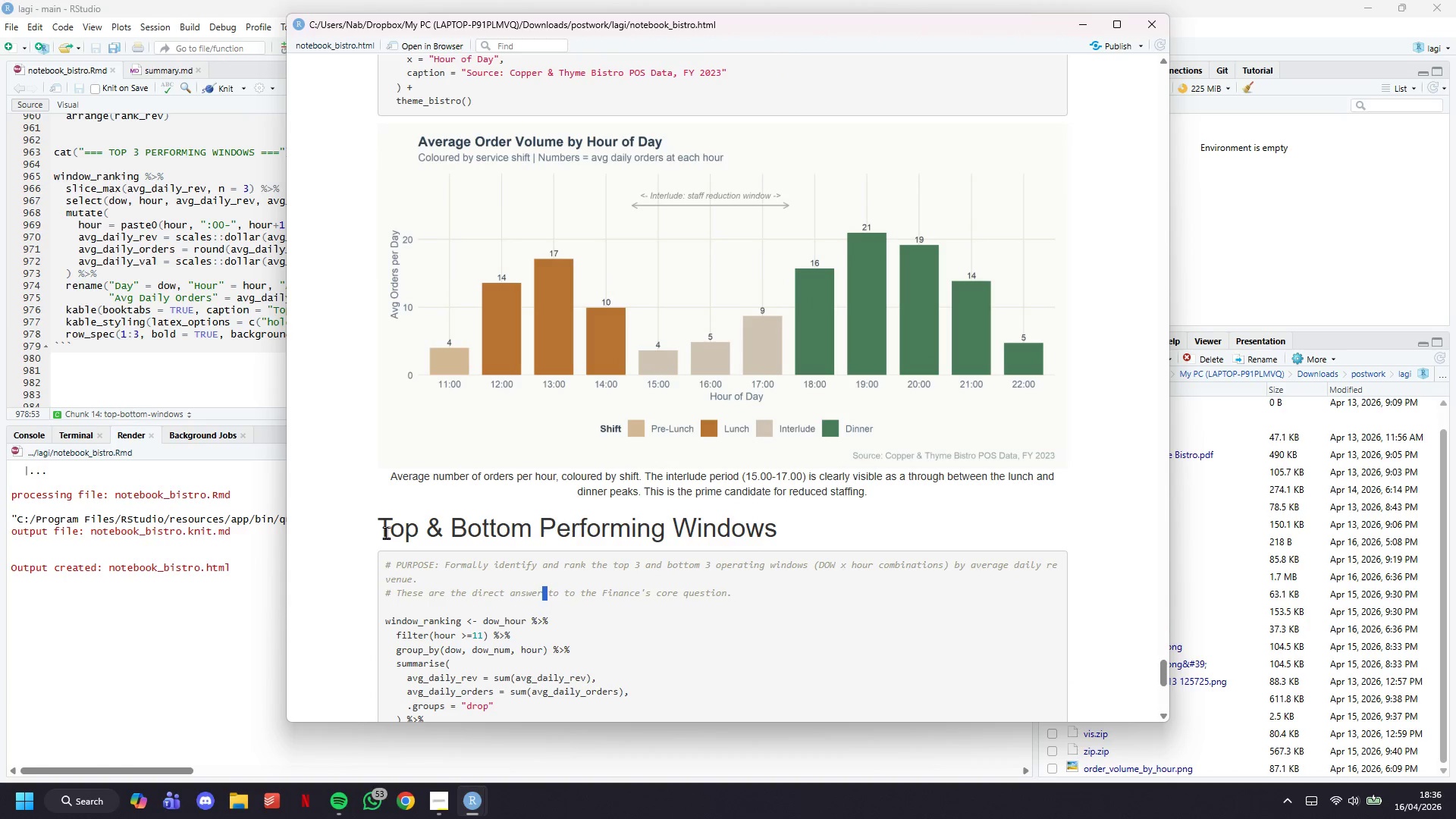 
left_click_drag(start_coordinate=[384, 532], to_coordinate=[822, 532])
 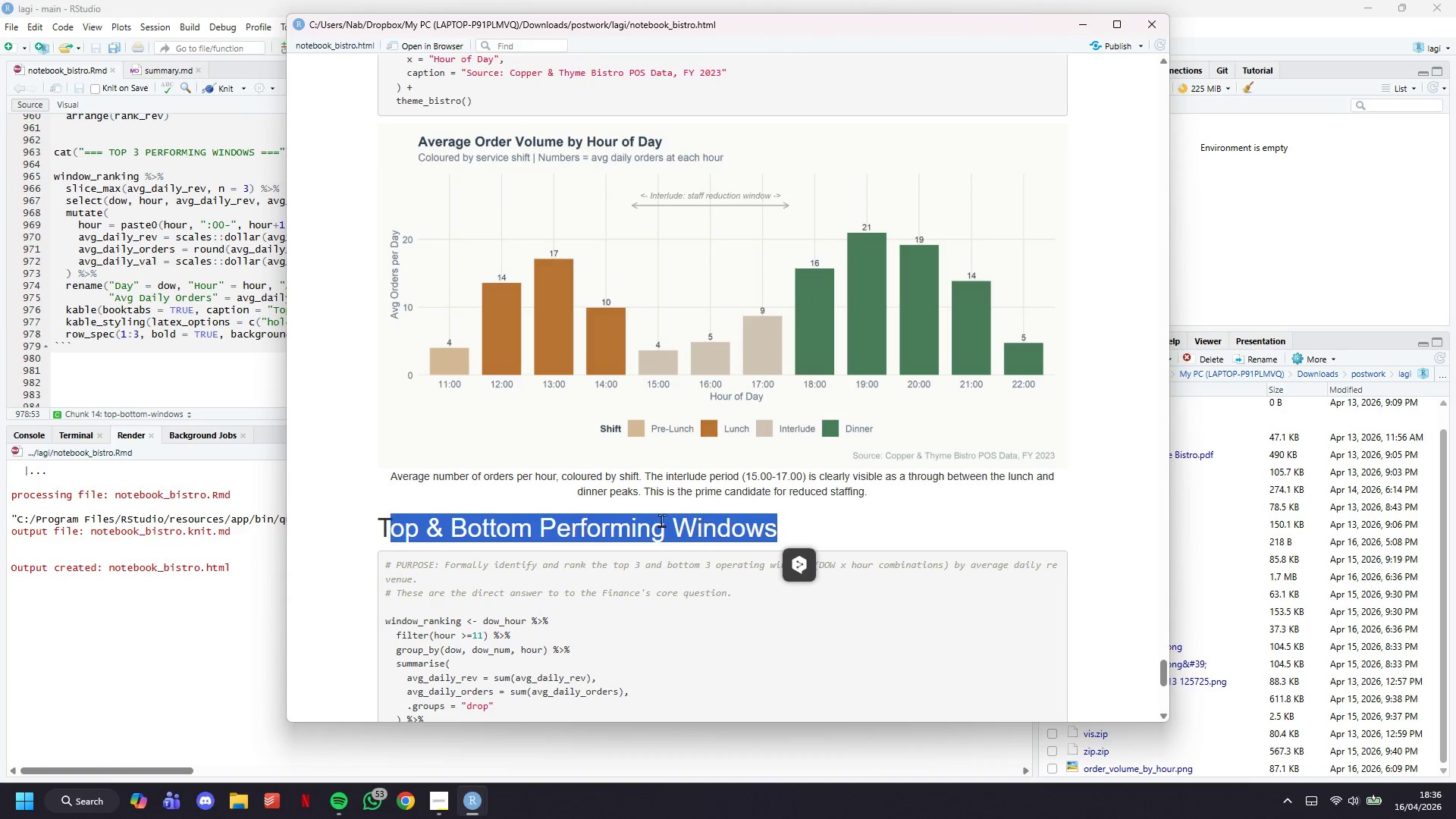 
key(Control+C)
 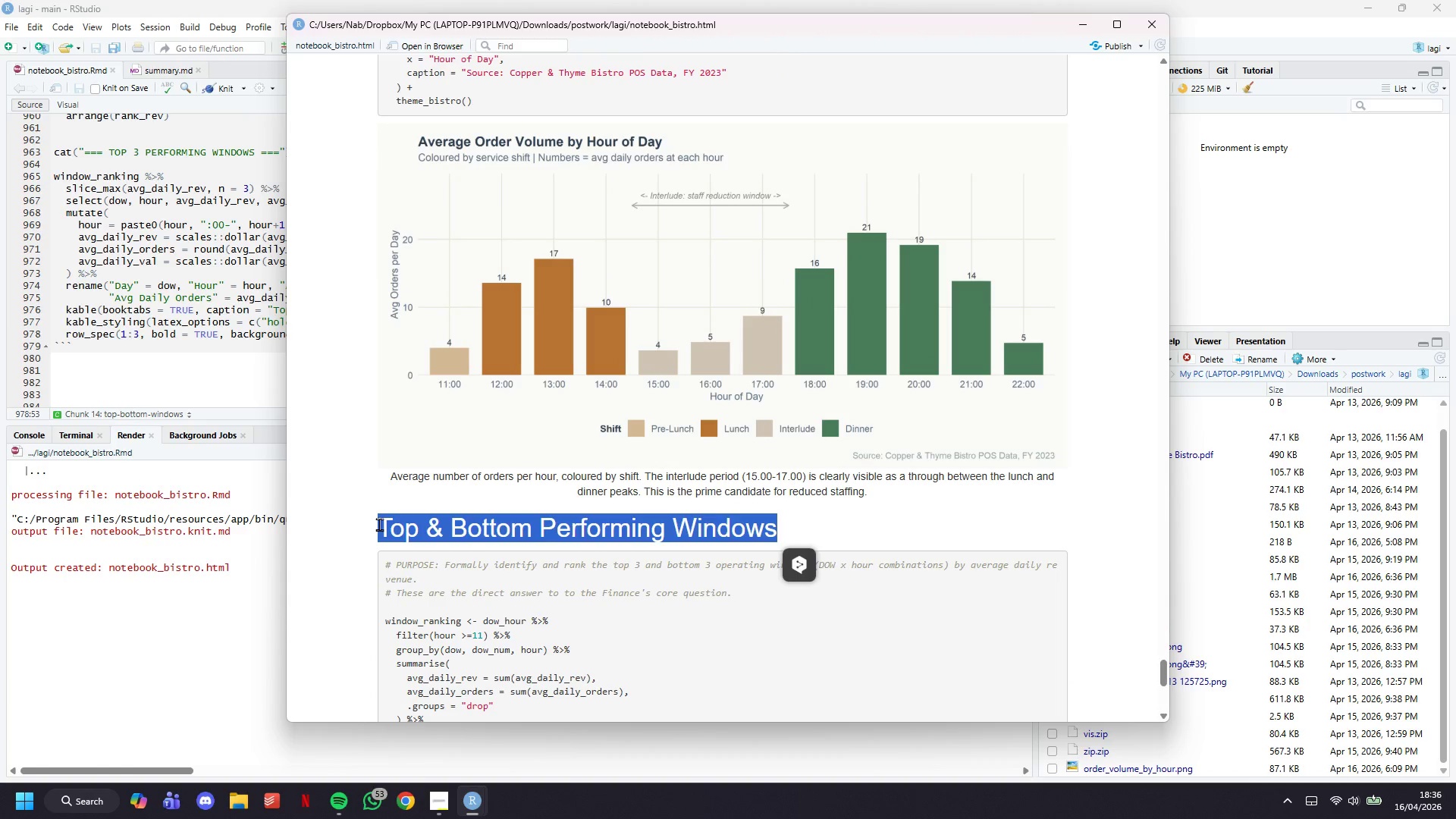 
key(Control+C)
 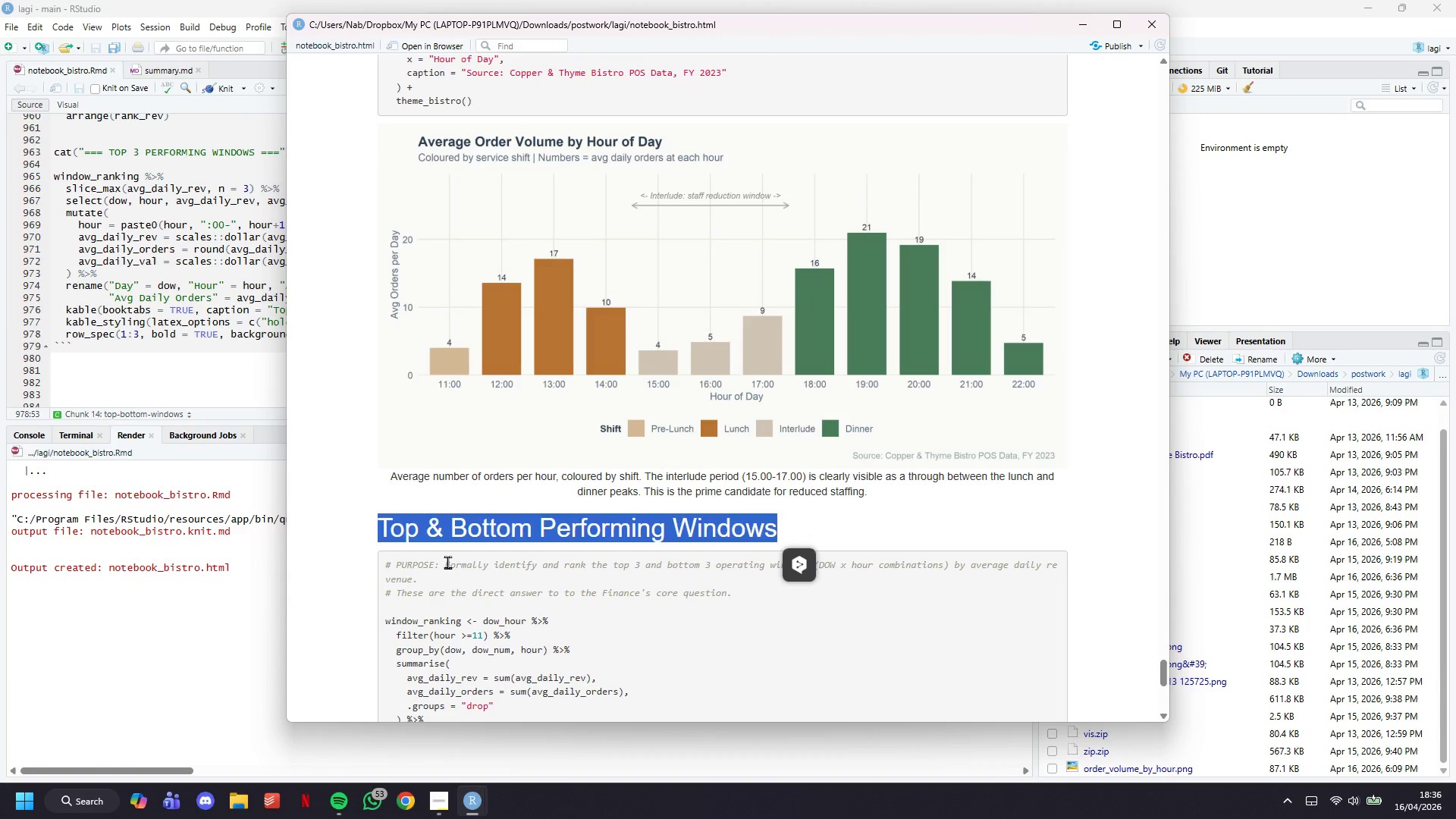 
left_click_drag(start_coordinate=[447, 562], to_coordinate=[1019, 573])
 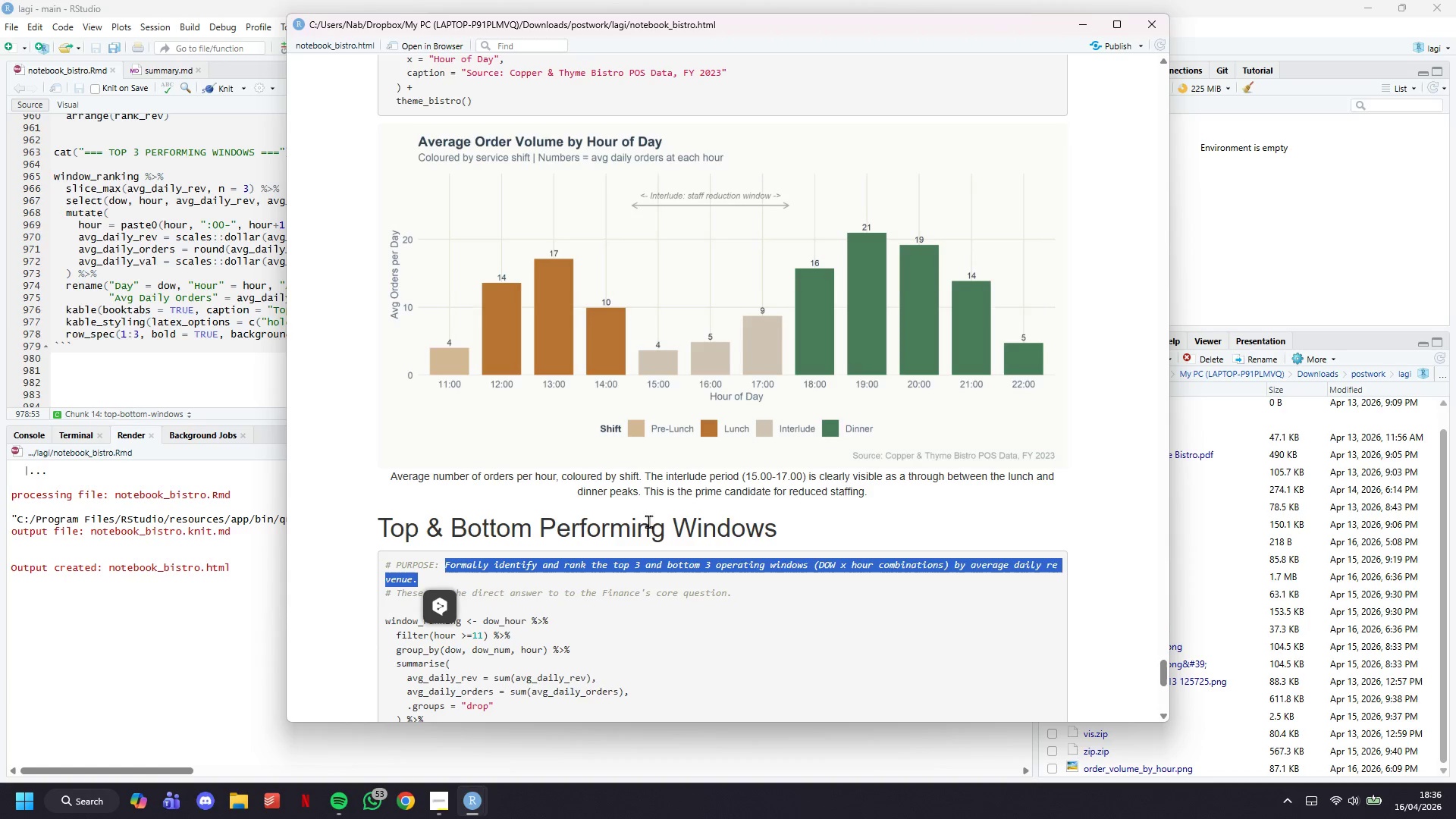 
key(Control+C)
 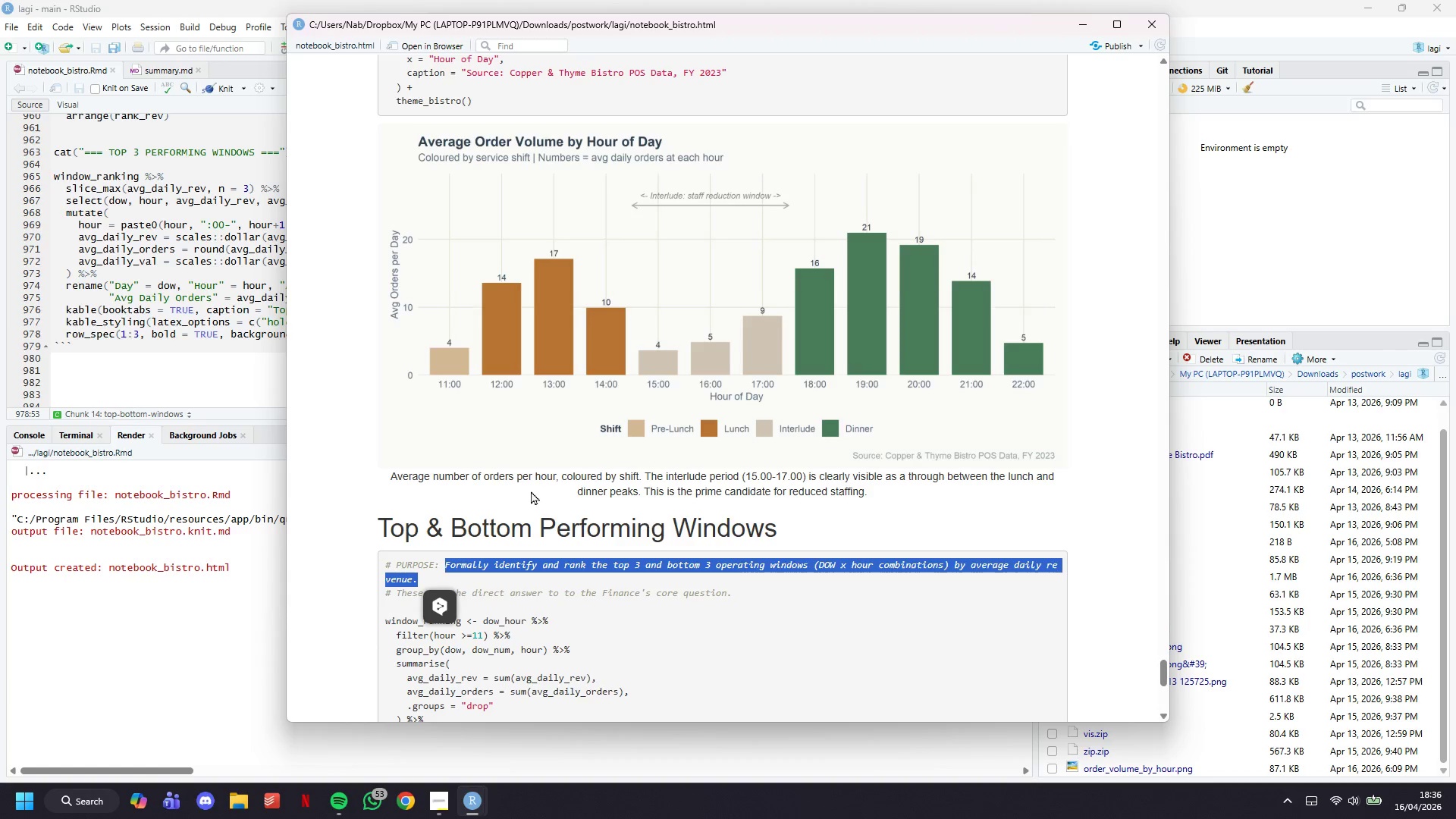 
scroll: coordinate [552, 490], scroll_direction: up, amount: 16.0
 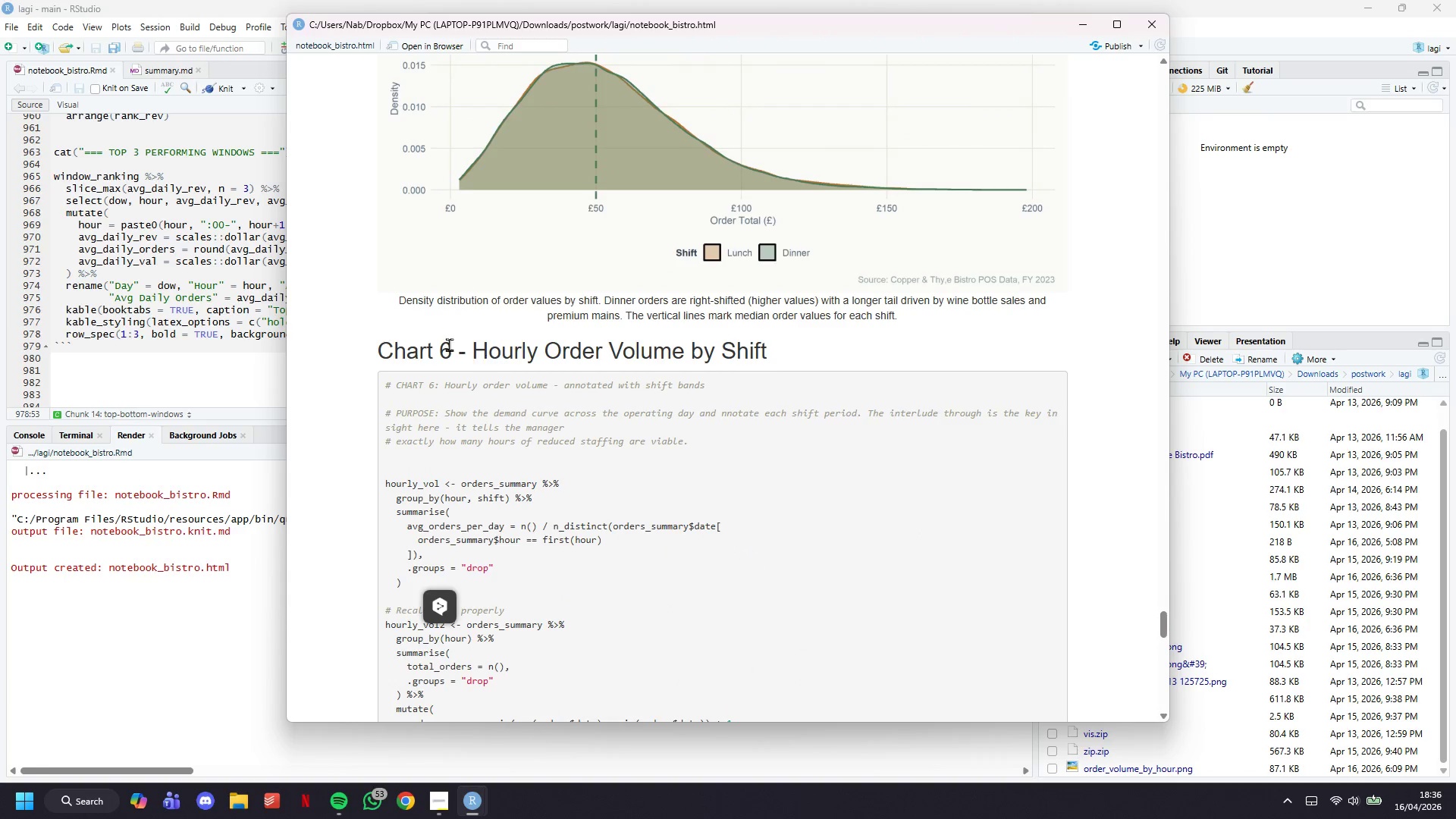 
left_click_drag(start_coordinate=[375, 352], to_coordinate=[780, 356])
 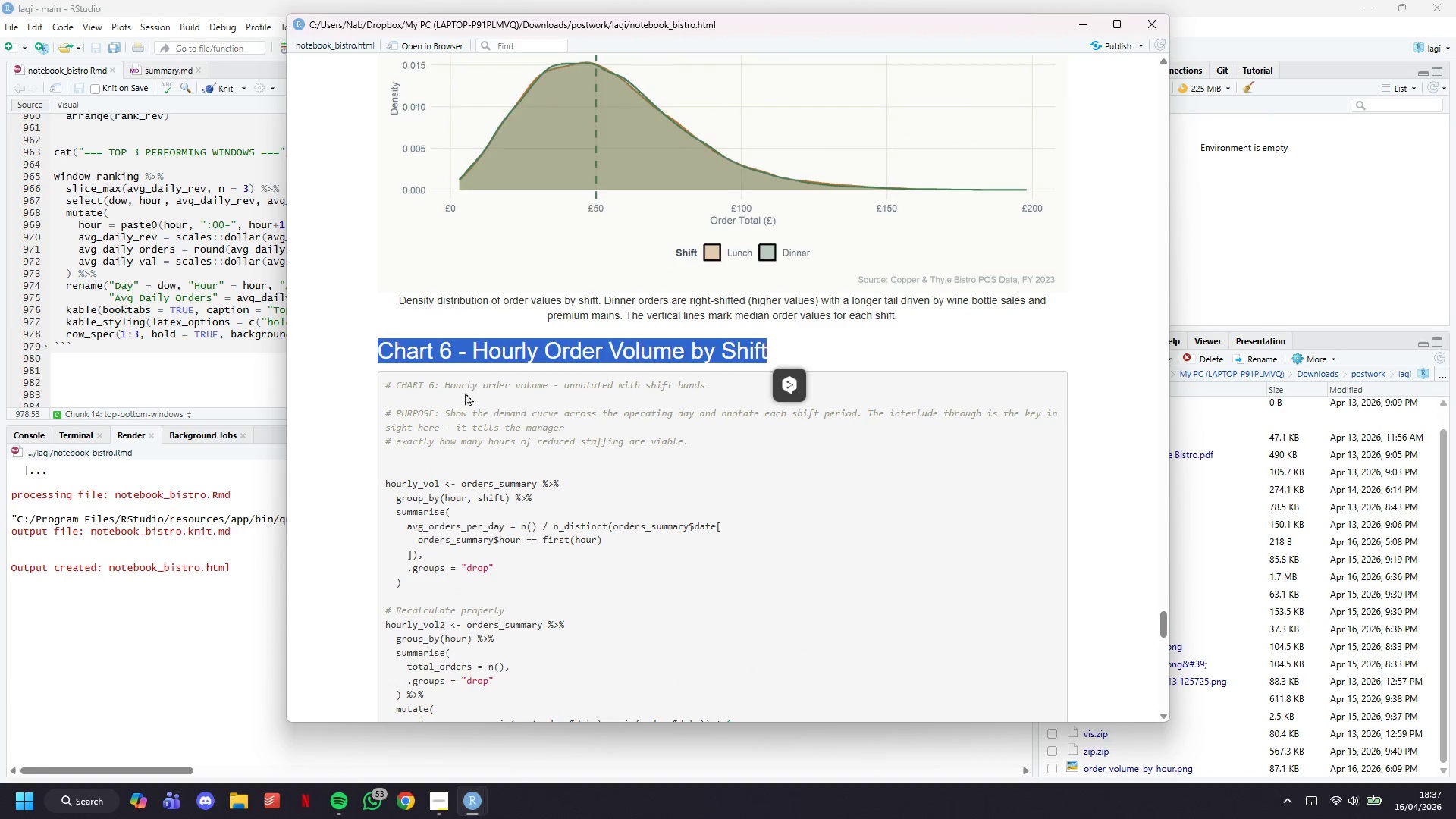 
key(Control+C)
 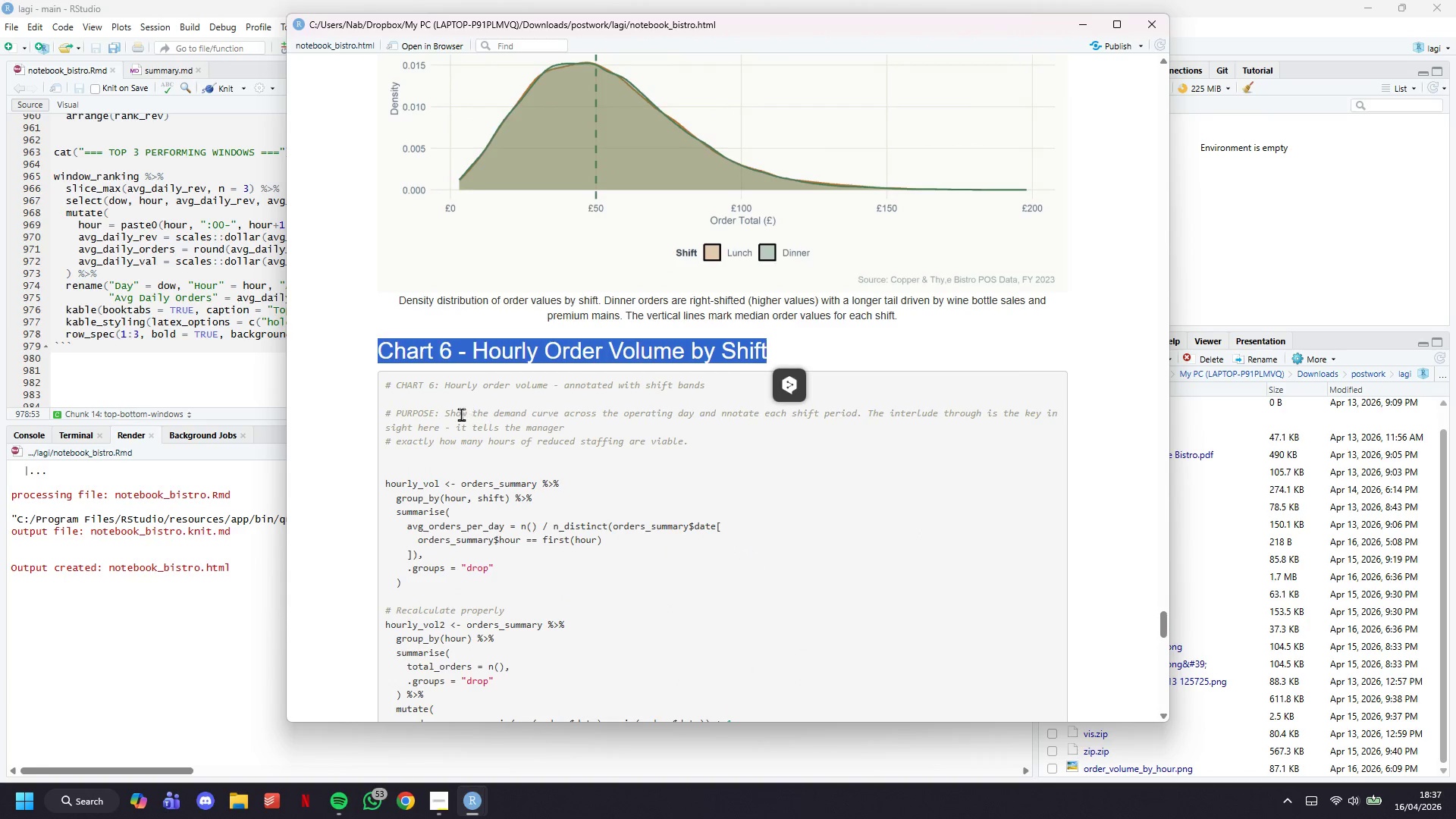 
left_click_drag(start_coordinate=[445, 412], to_coordinate=[598, 429])
 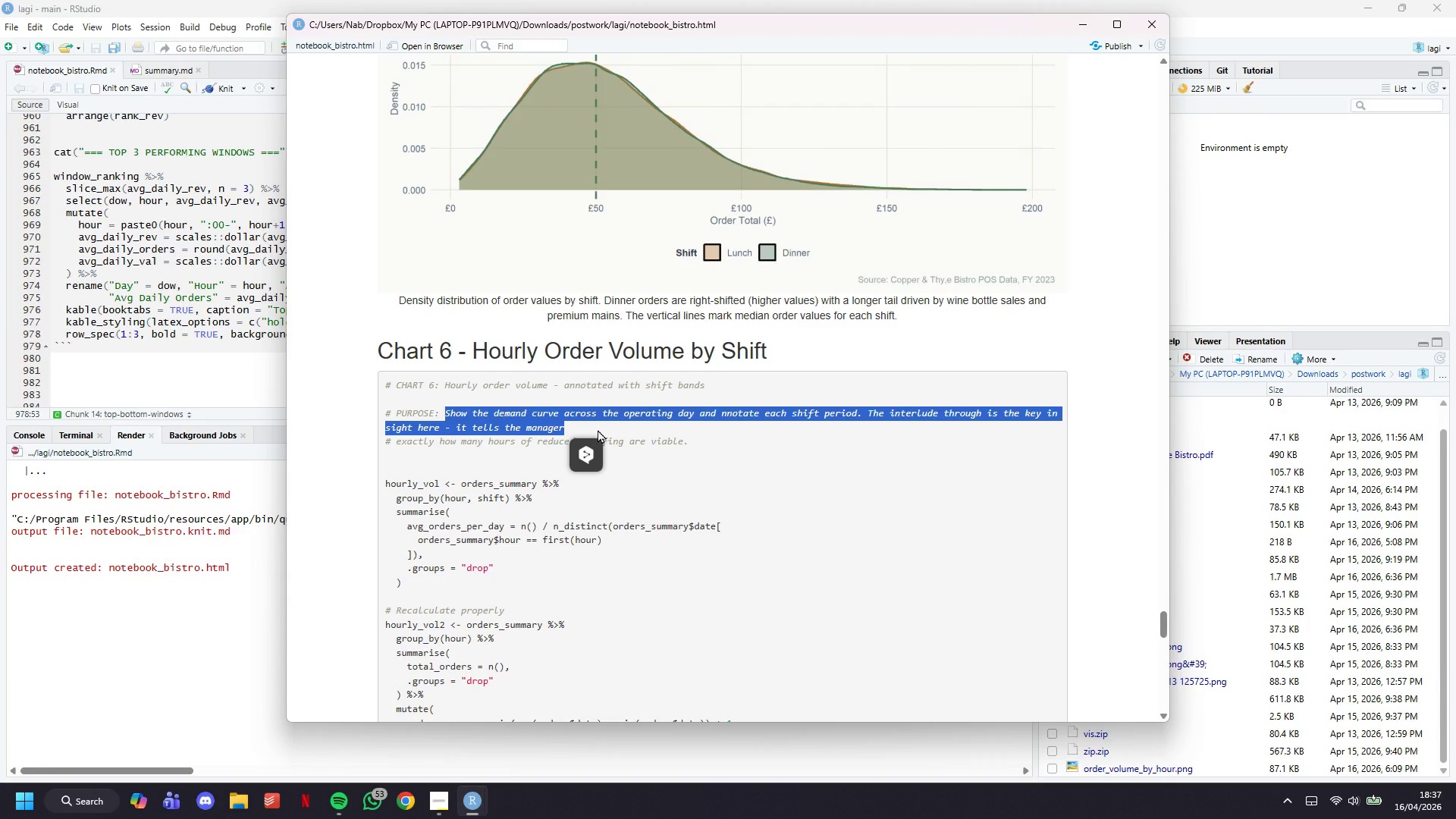 
key(Control+C)
 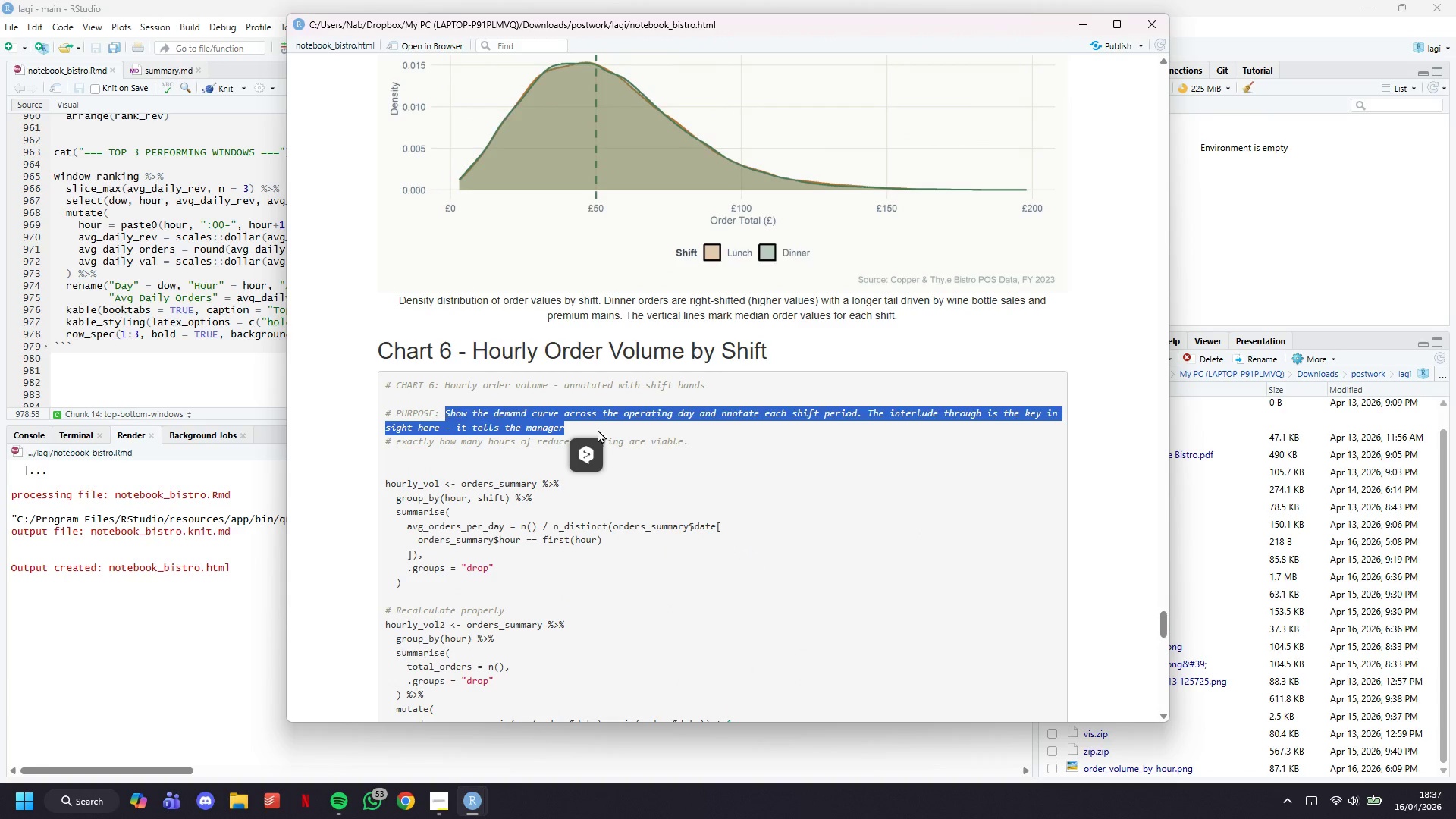 
key(Control+S)
 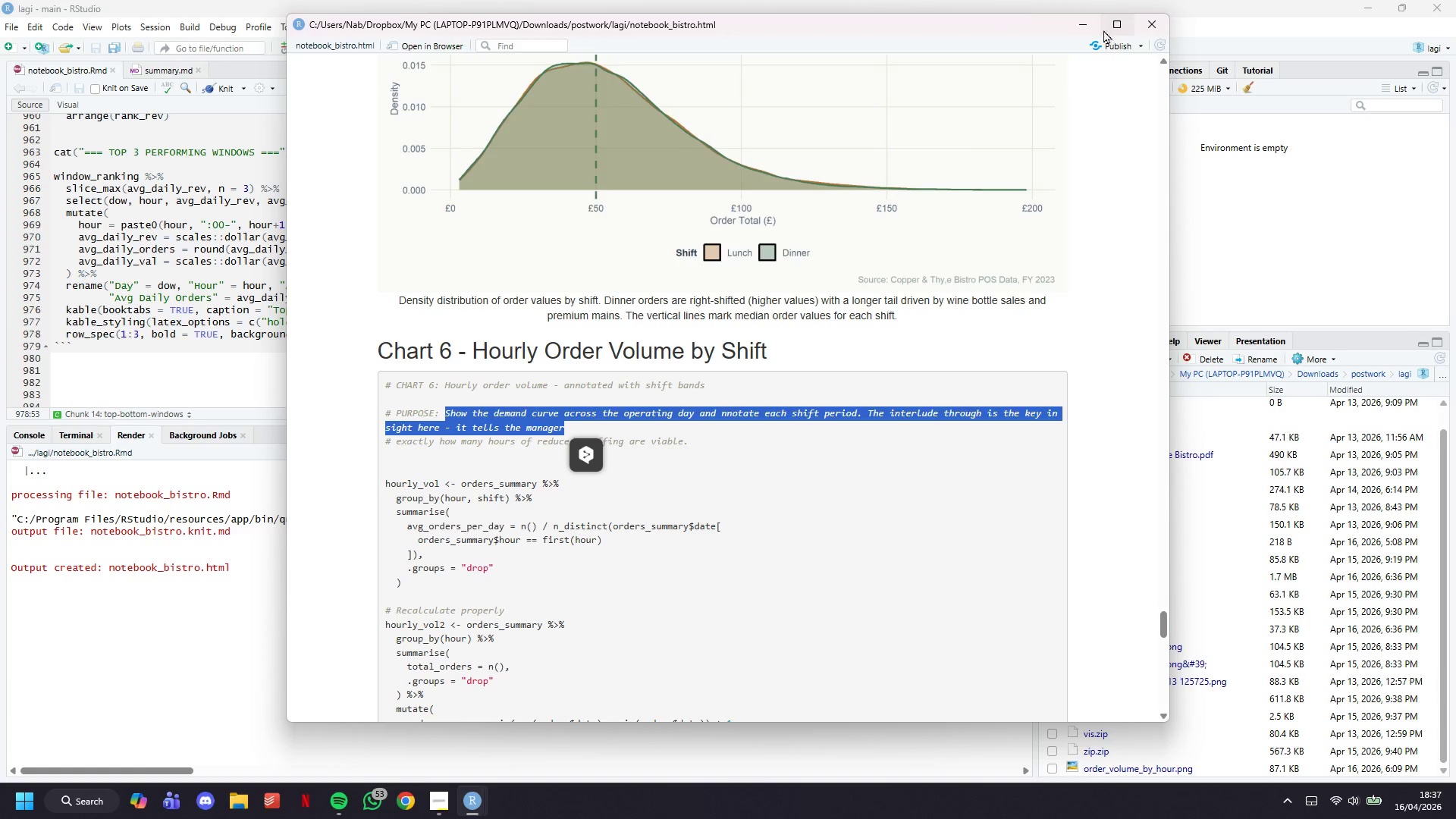 
left_click([1092, 29])
 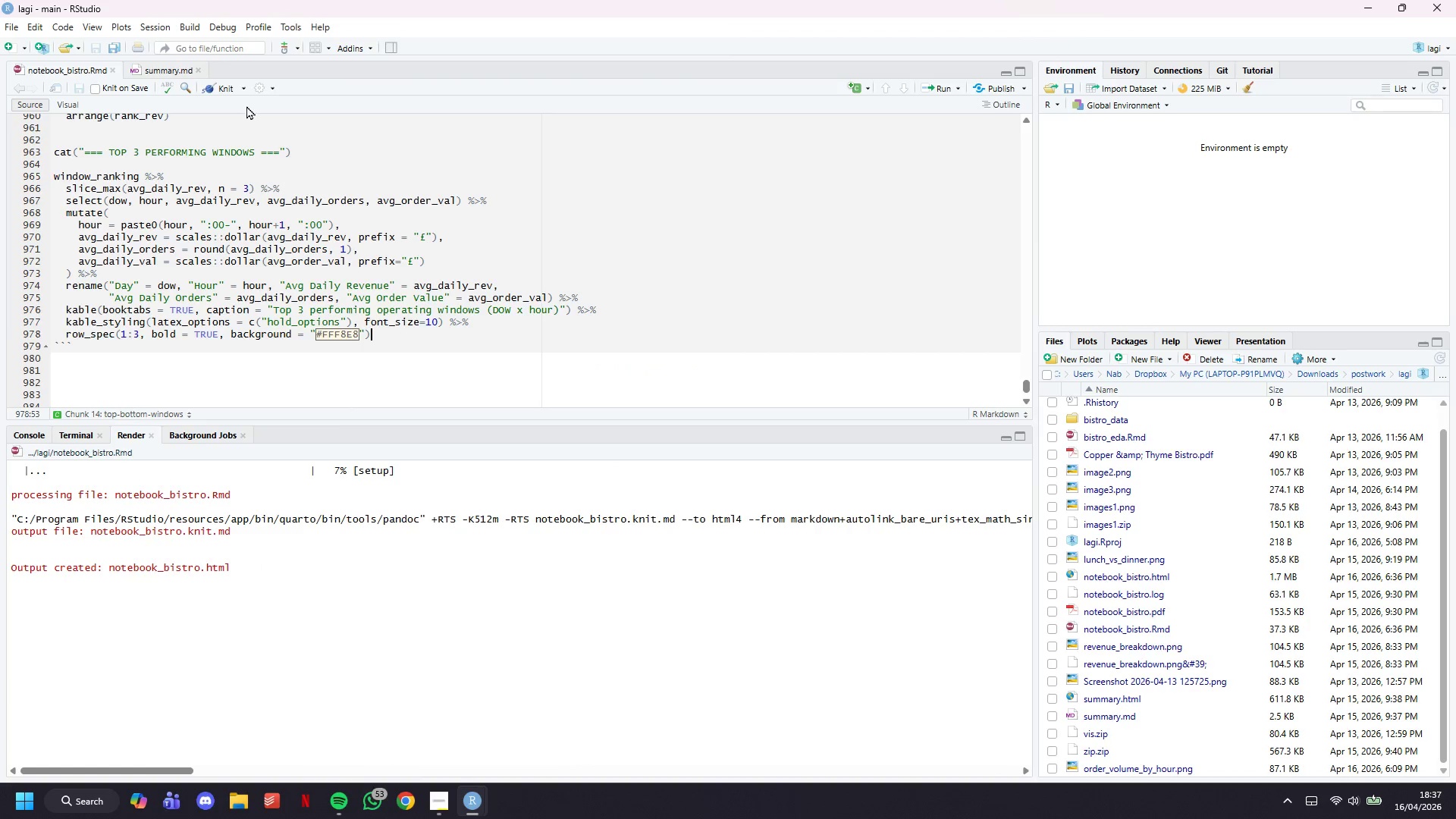 
left_click([245, 93])
 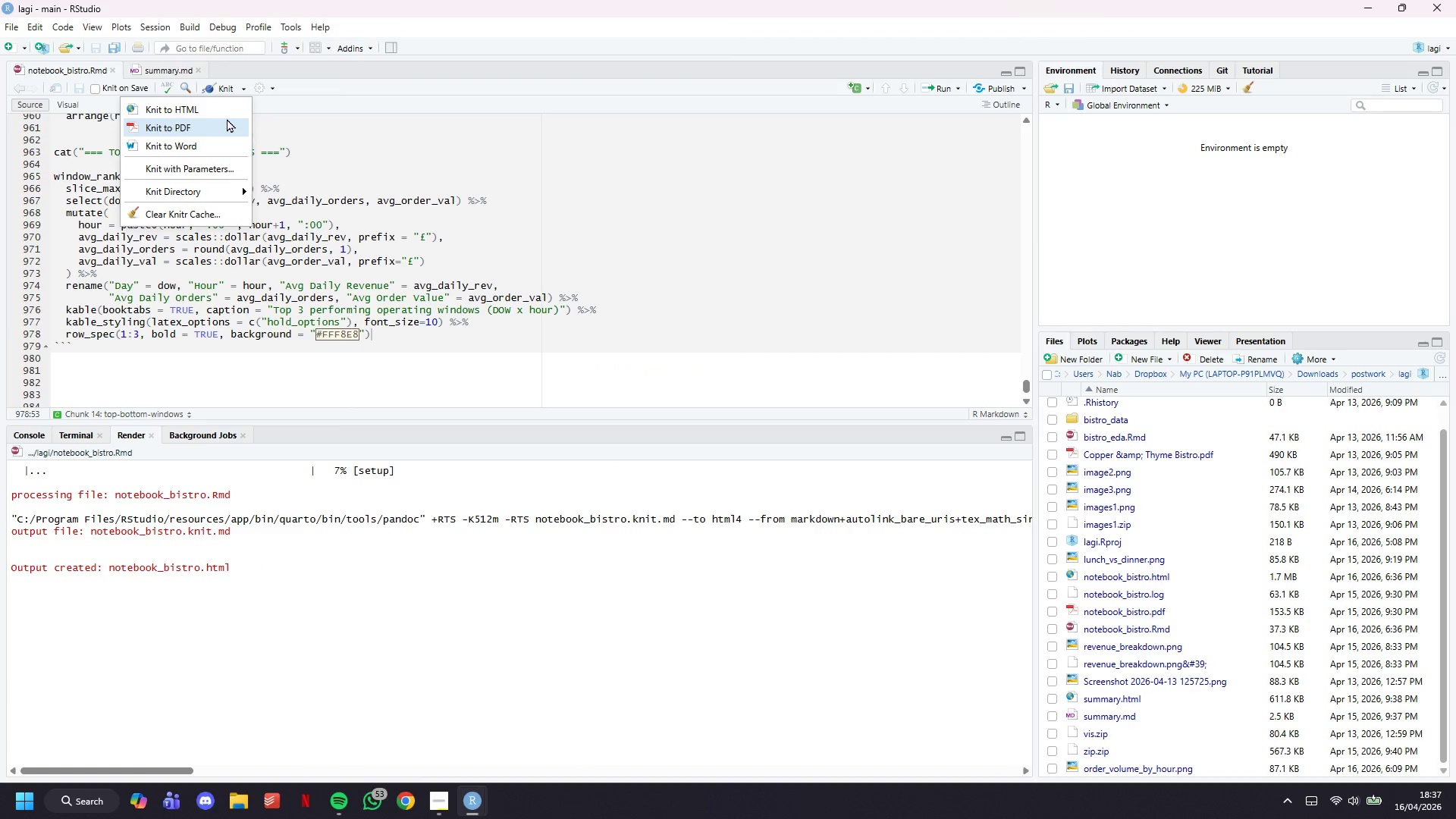 
left_click([227, 118])
 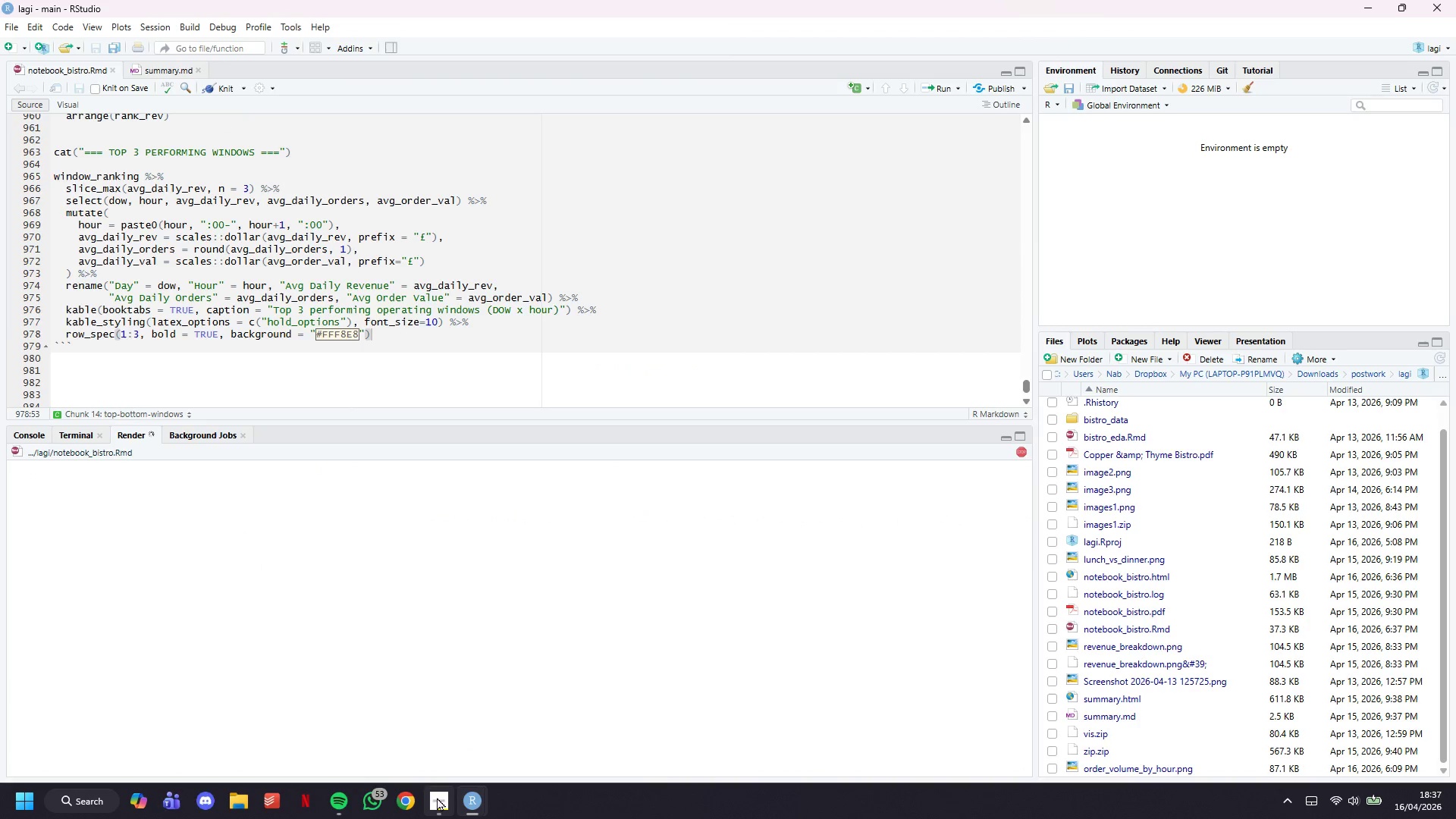 
left_click([423, 738])
 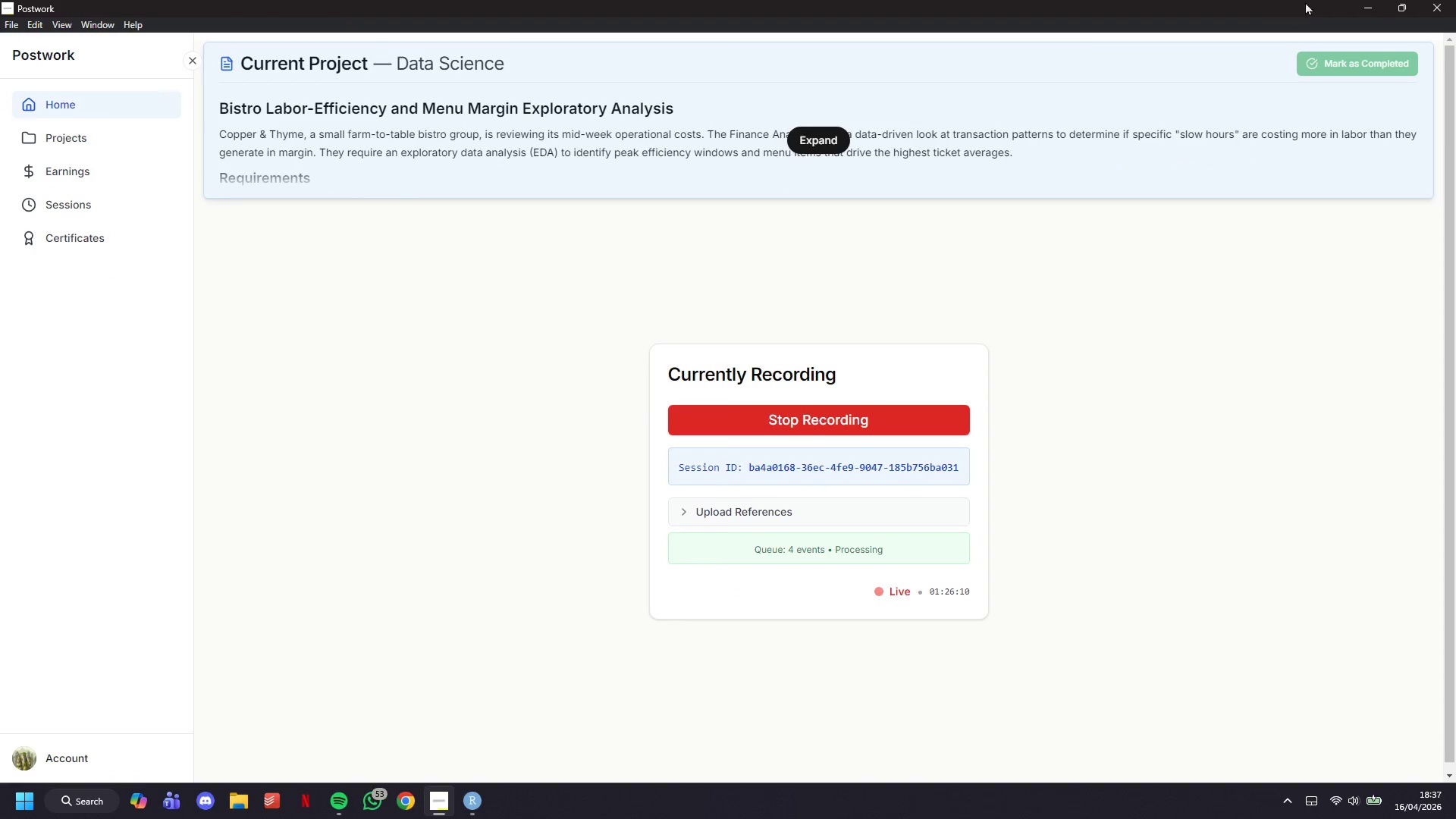 
left_click([1361, 0])
 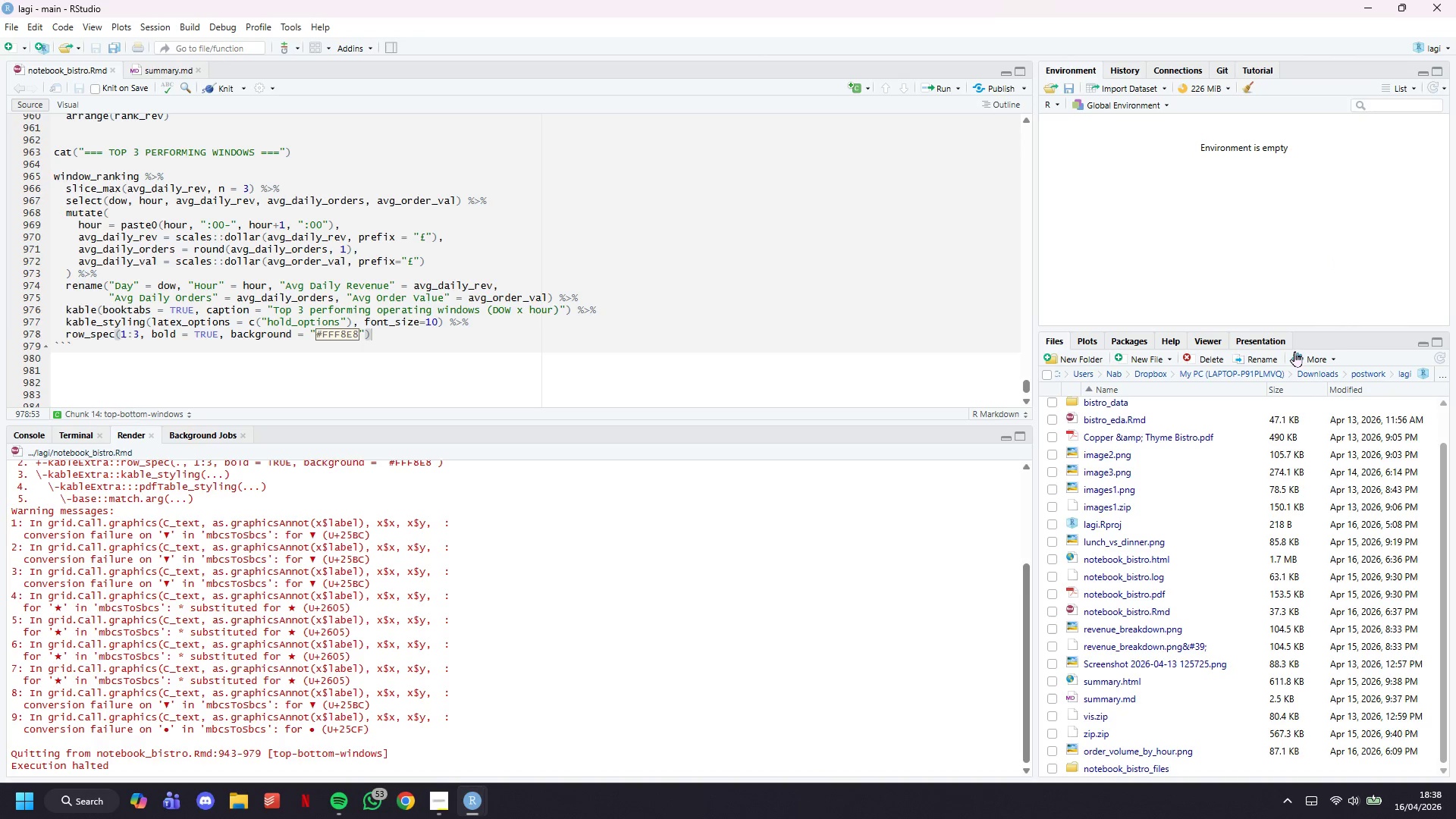 
wait(87.8)
 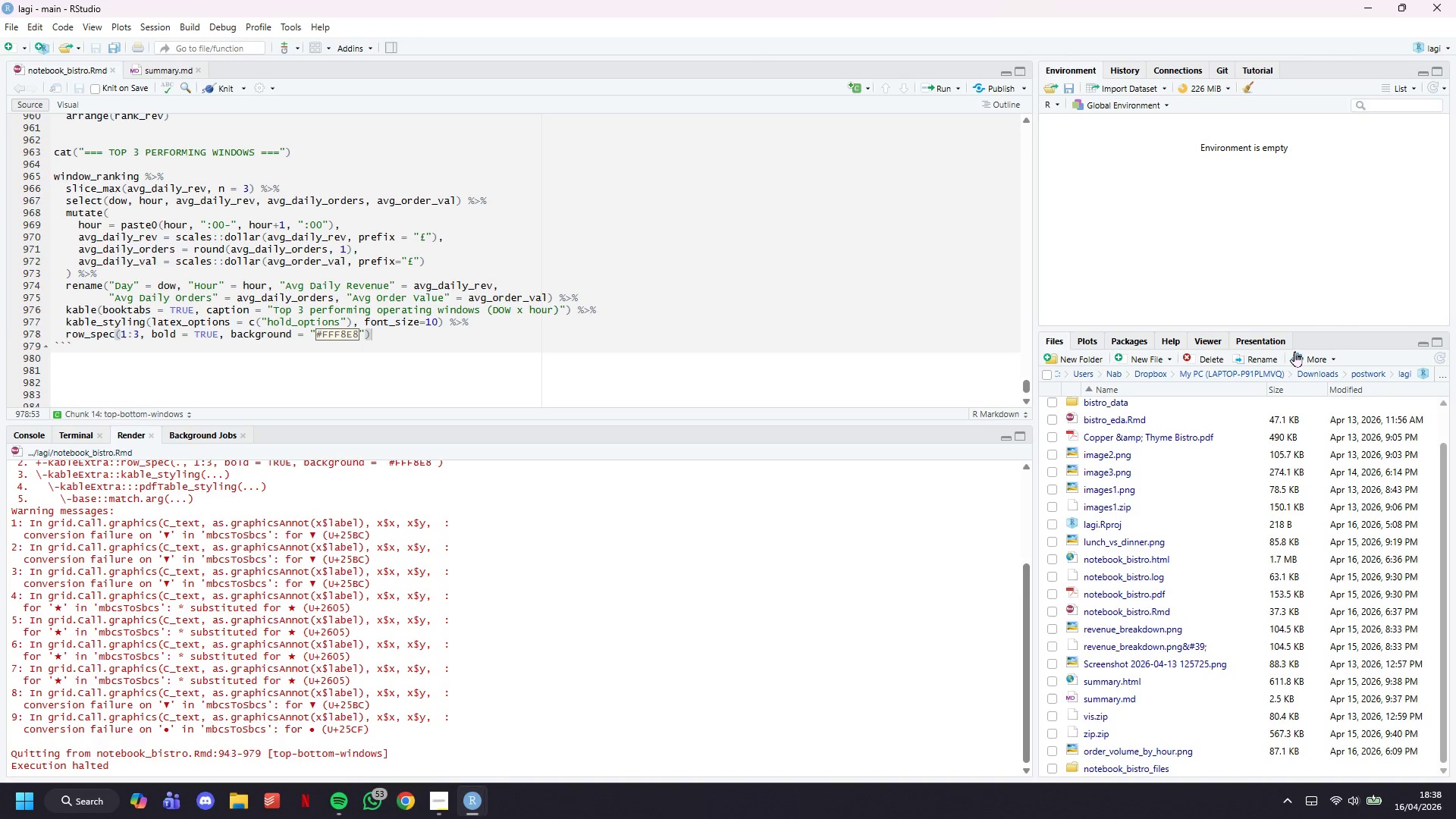 
mouse_move([460, 770])
 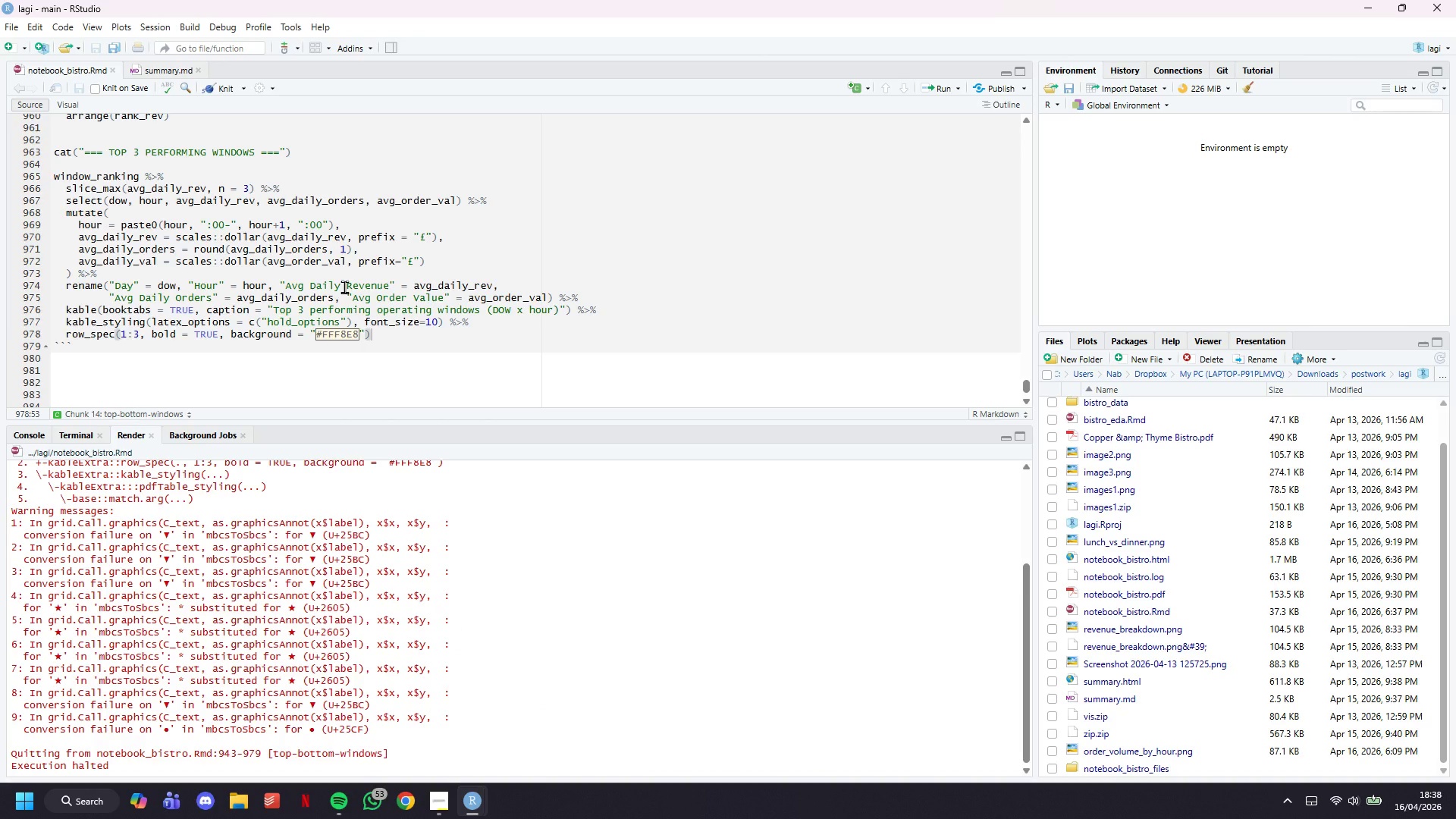 
left_click([344, 287])
 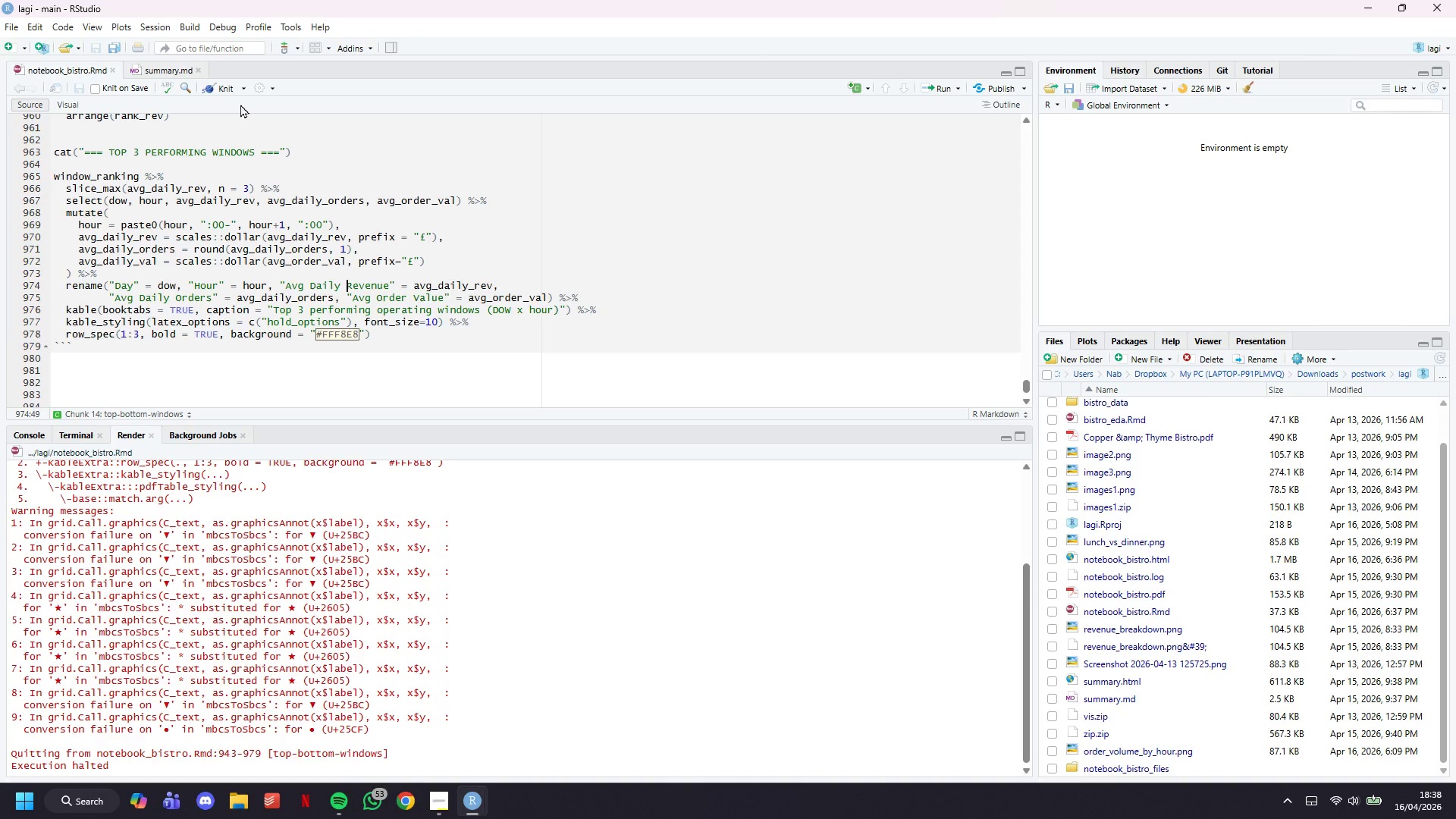 
left_click([240, 88])
 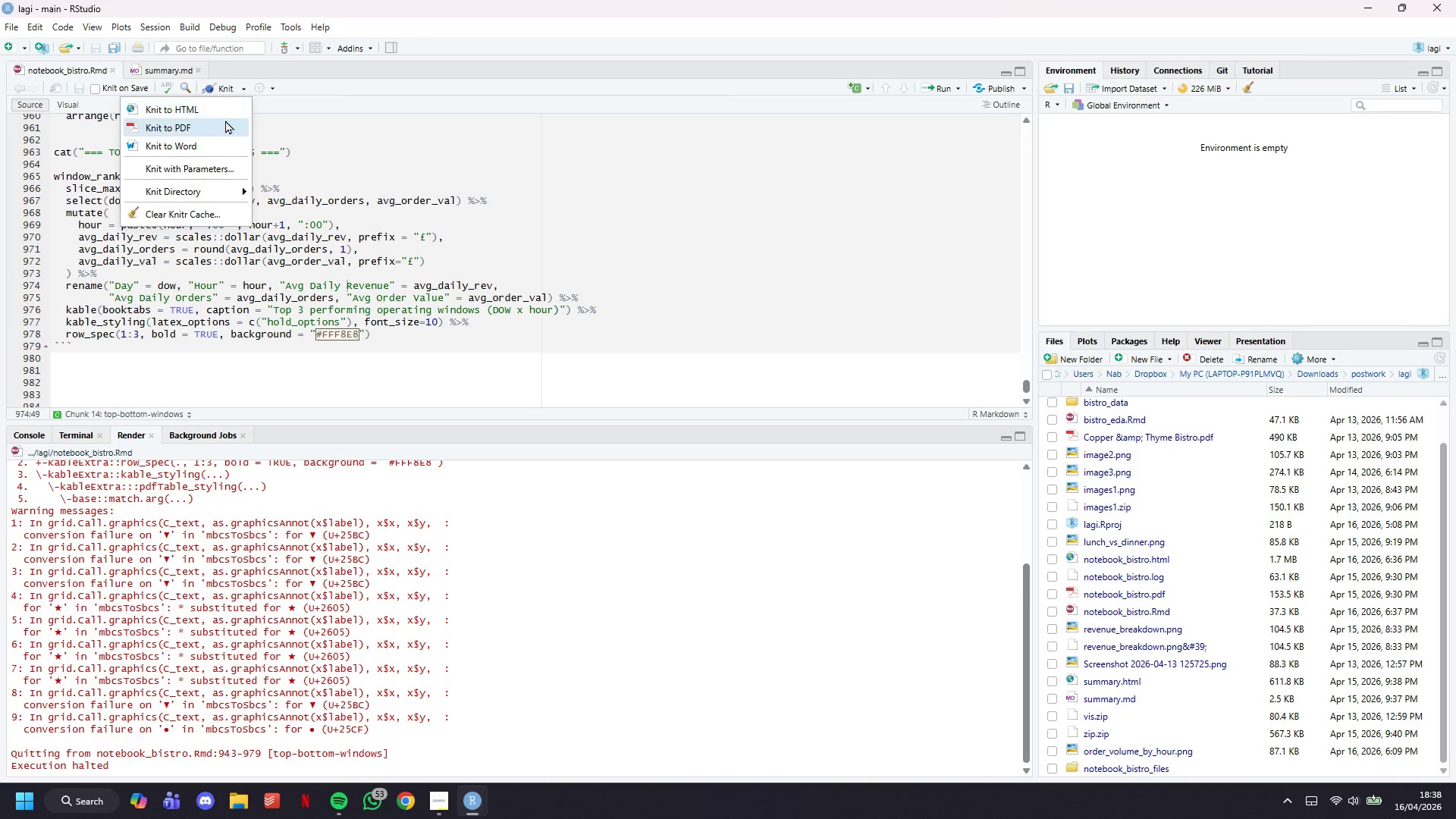 
left_click([225, 124])
 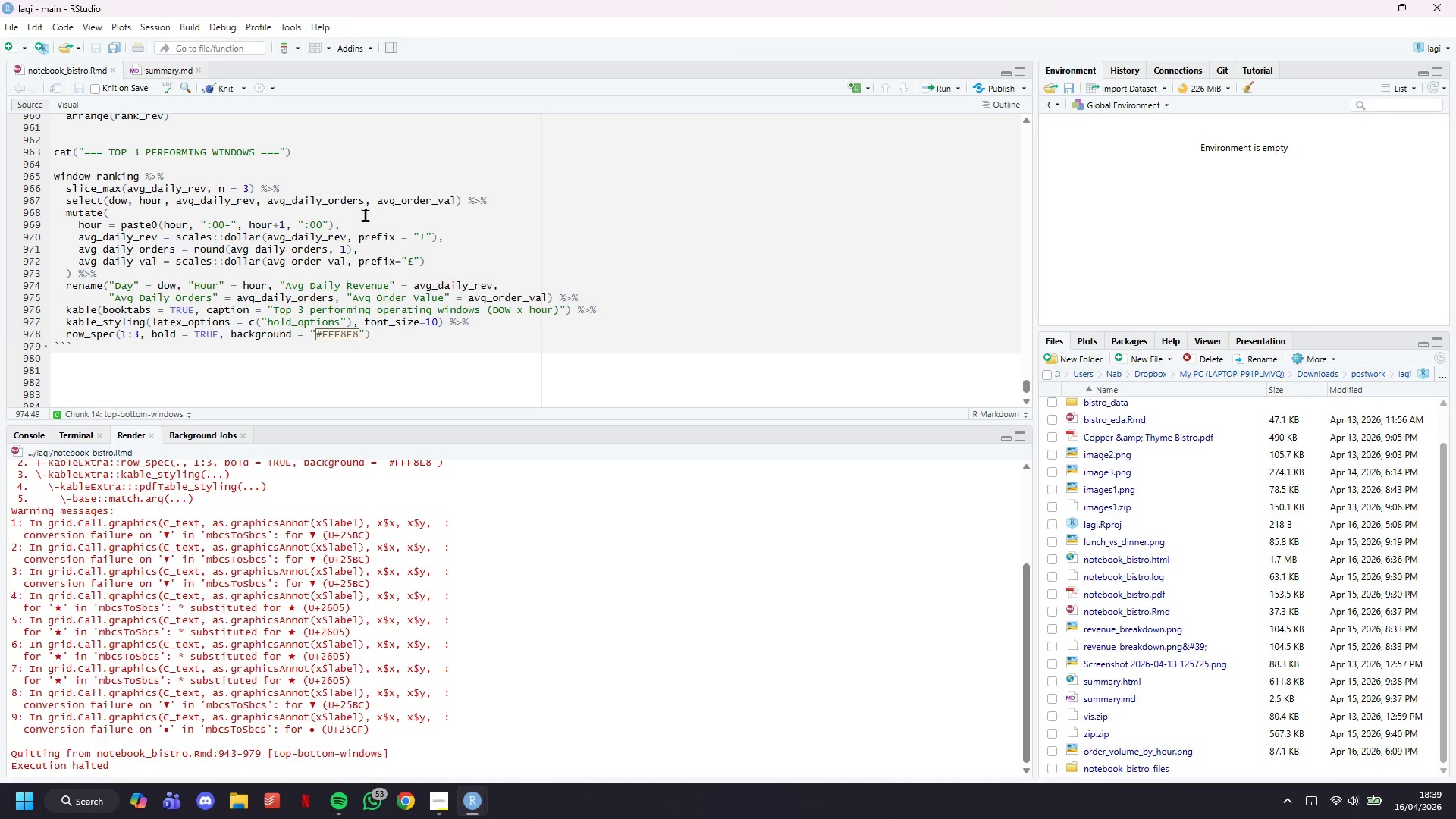 
wait(39.72)
 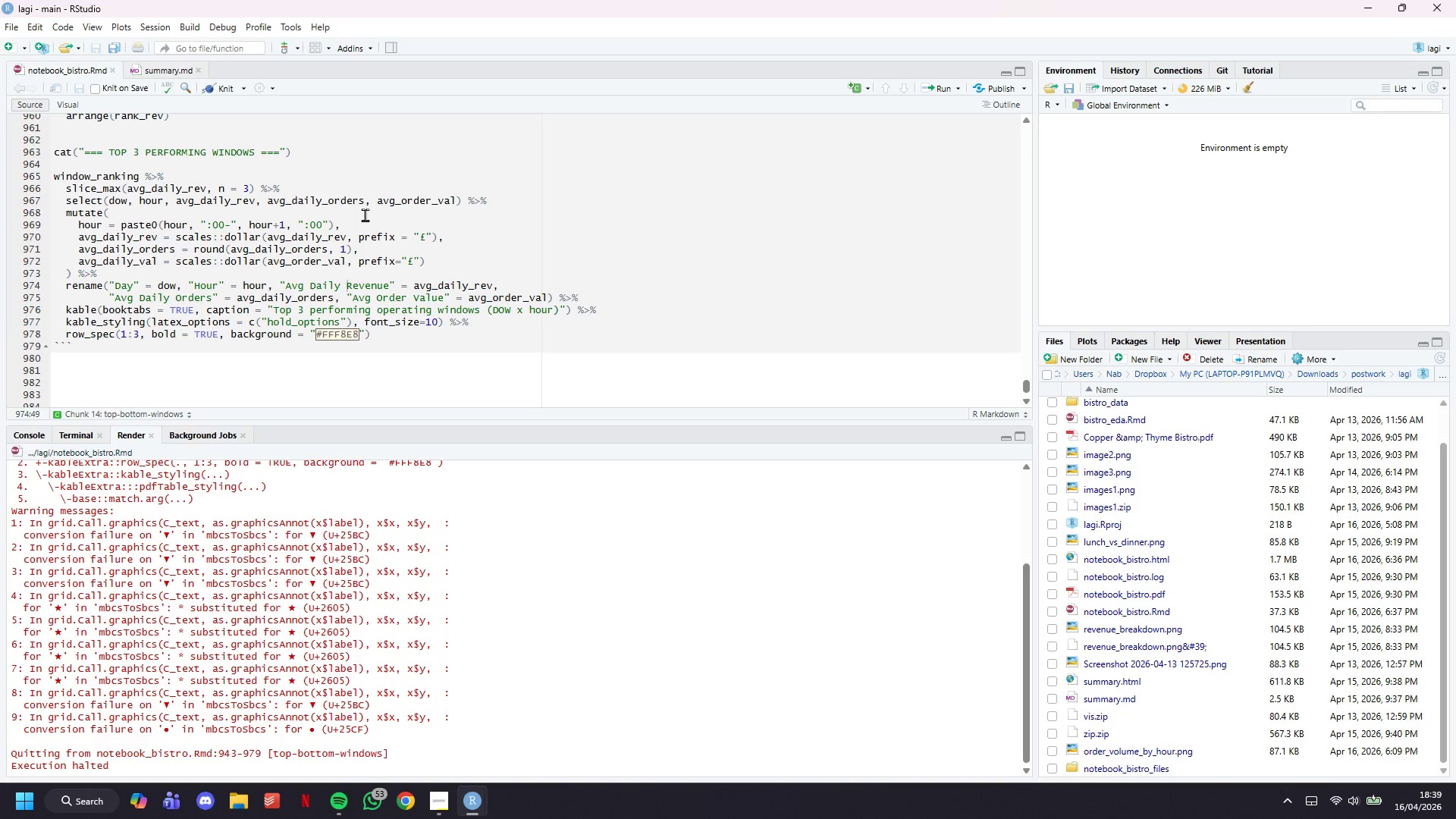 
scroll: coordinate [375, 615], scroll_direction: up, amount: 4.0
 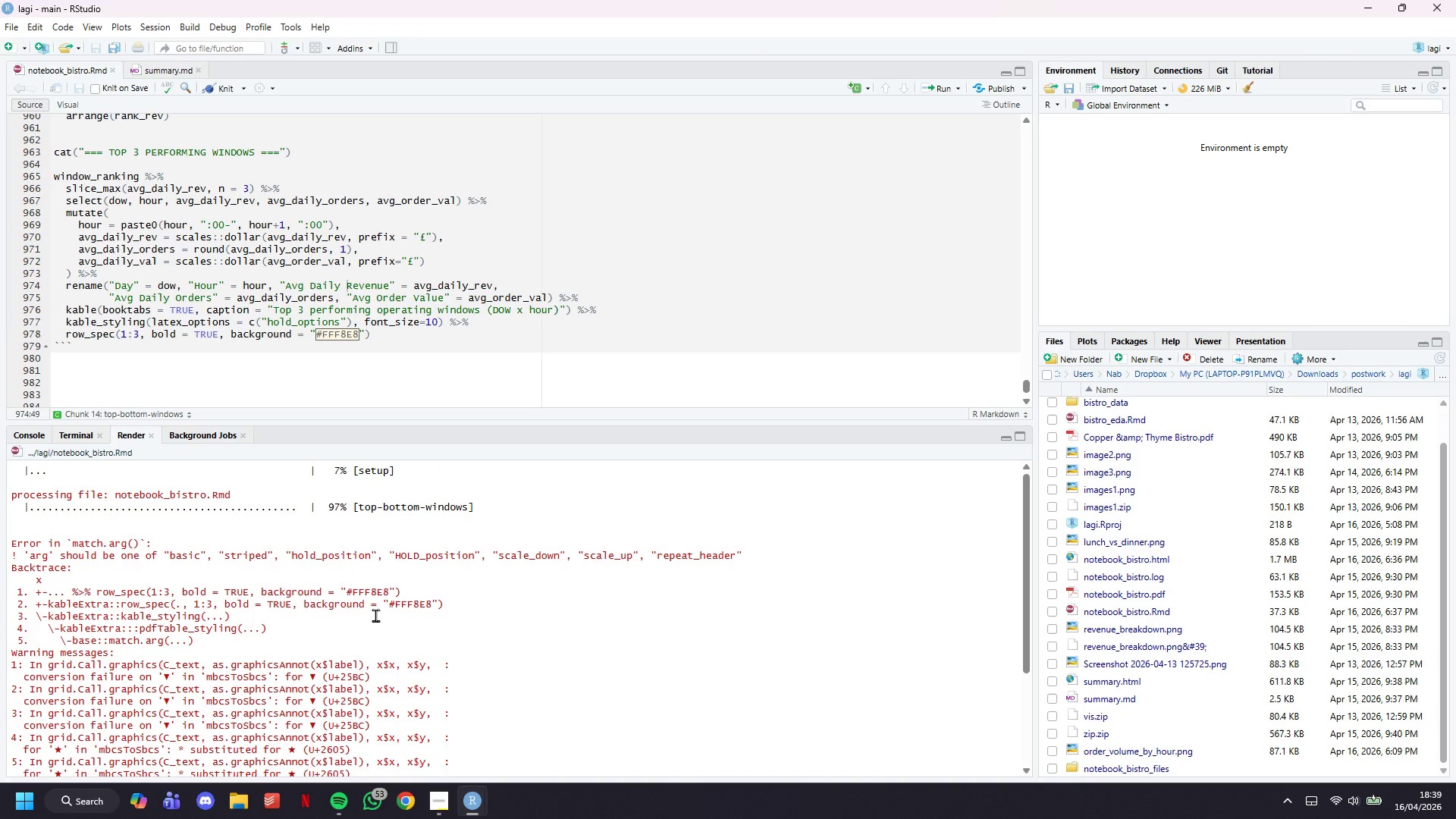 